 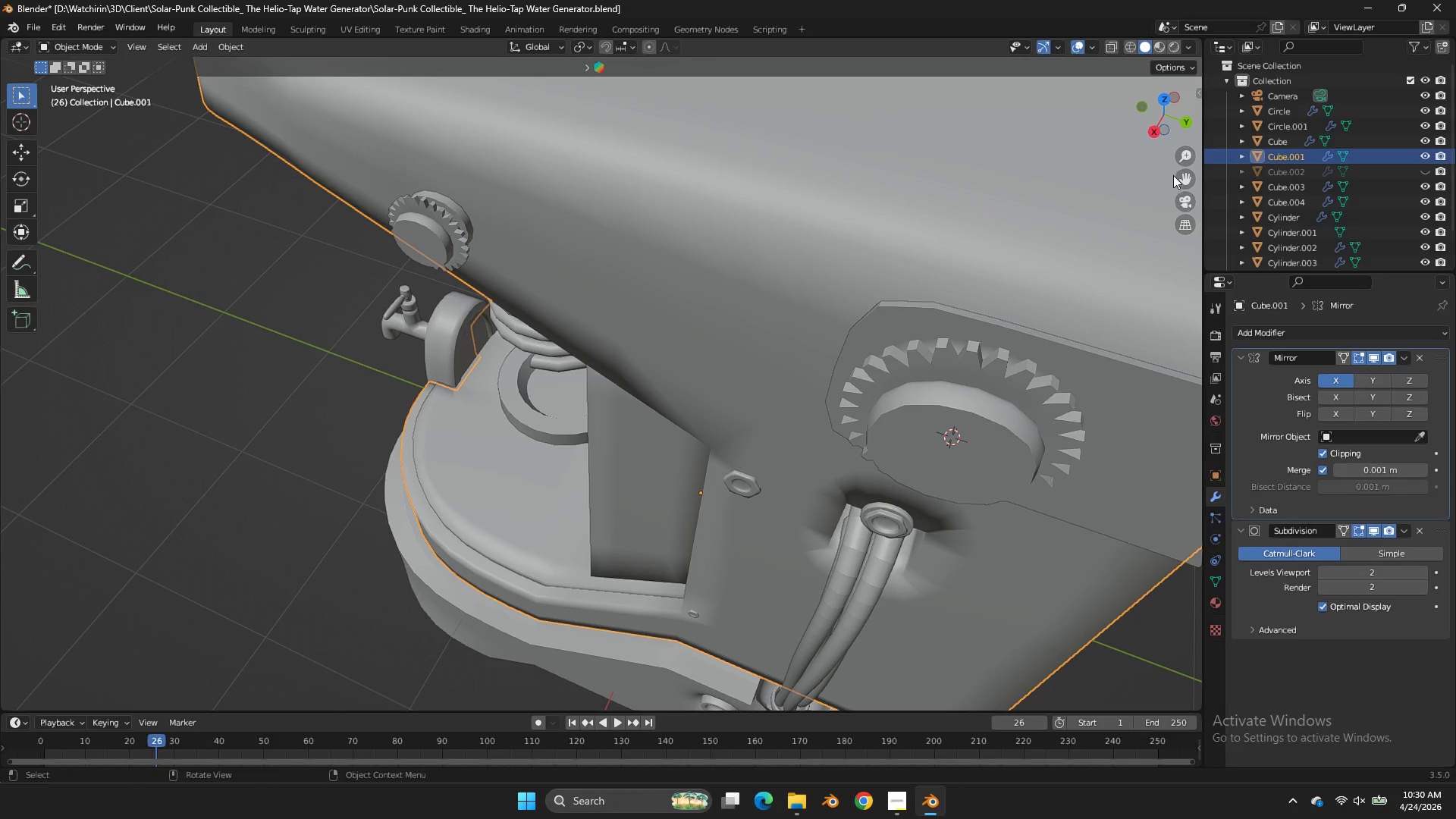 
left_click([1151, 132])
 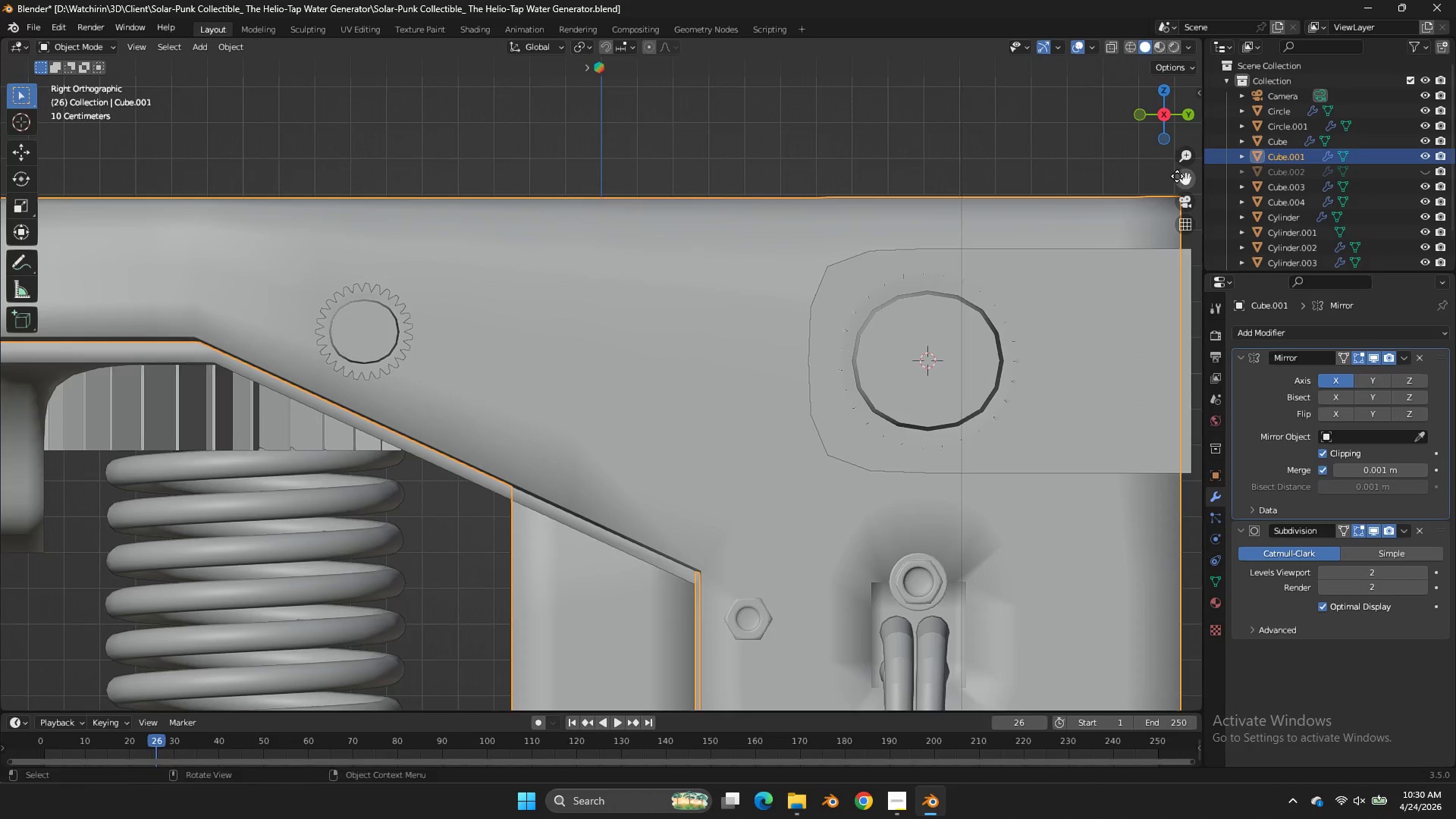 
left_click_drag(start_coordinate=[1177, 176], to_coordinate=[14, 258])
 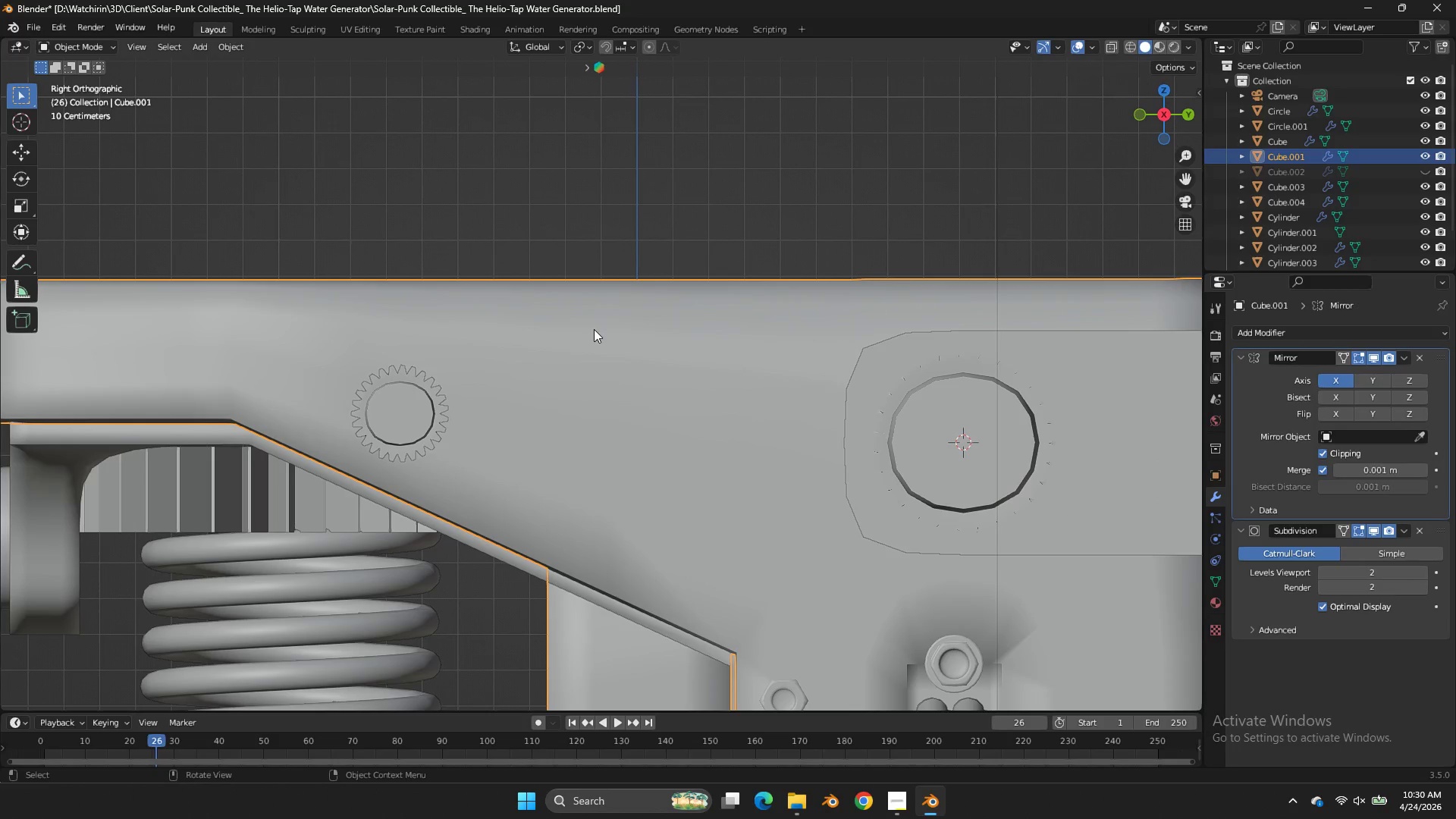 
left_click([821, 361])
 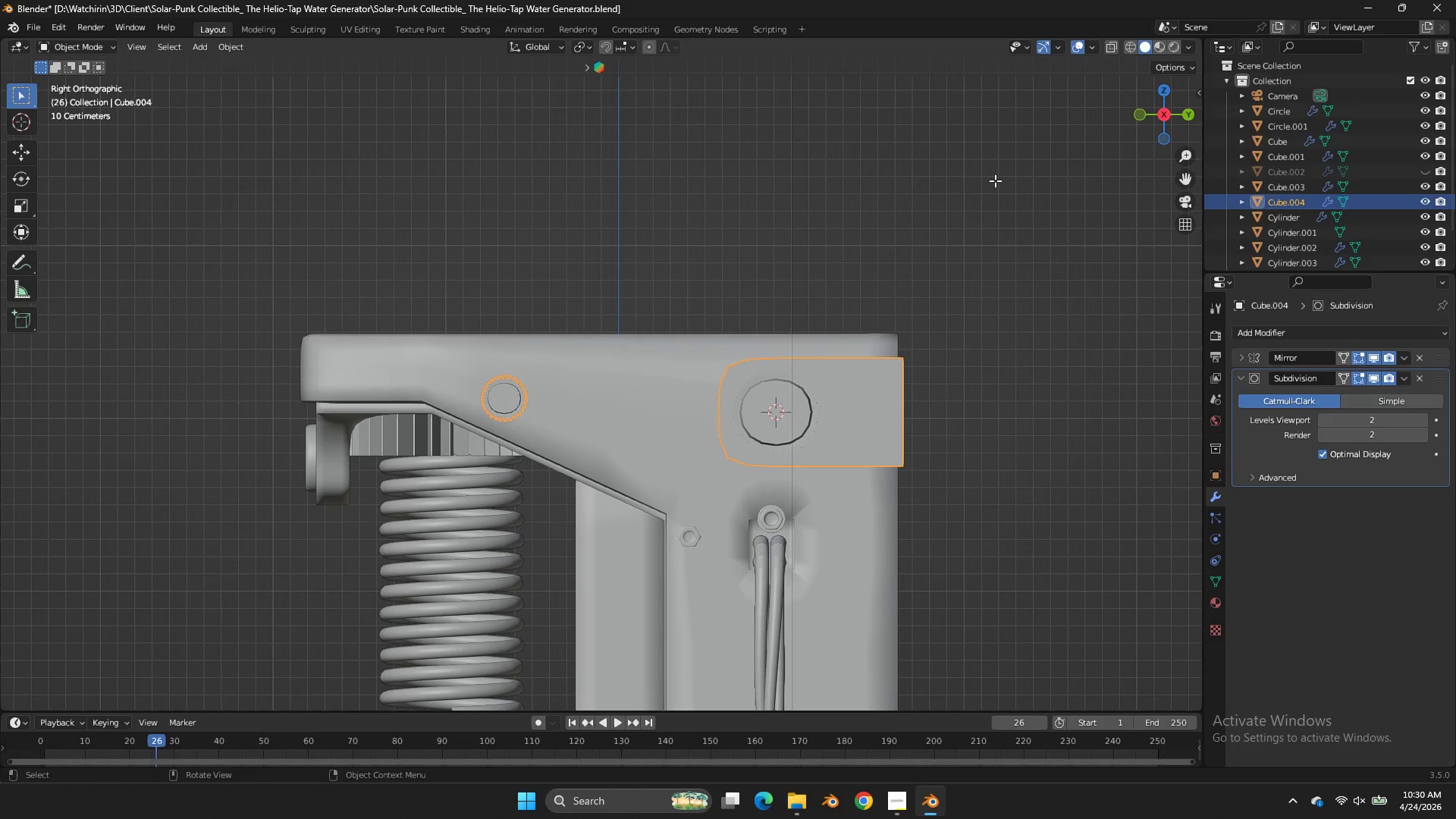 
scroll: coordinate [493, 329], scroll_direction: down, amount: 4.0
 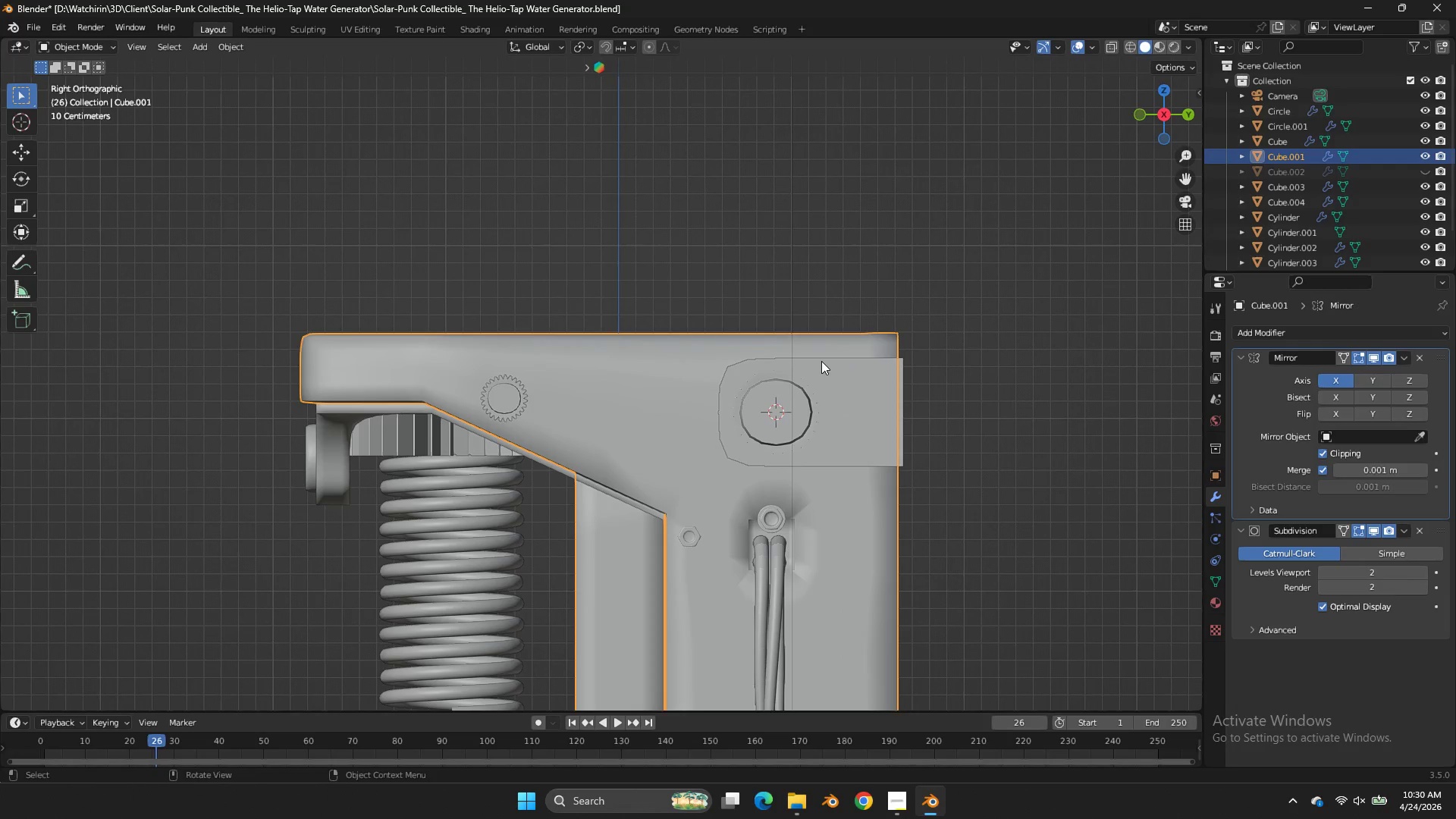 
key(Tab)
 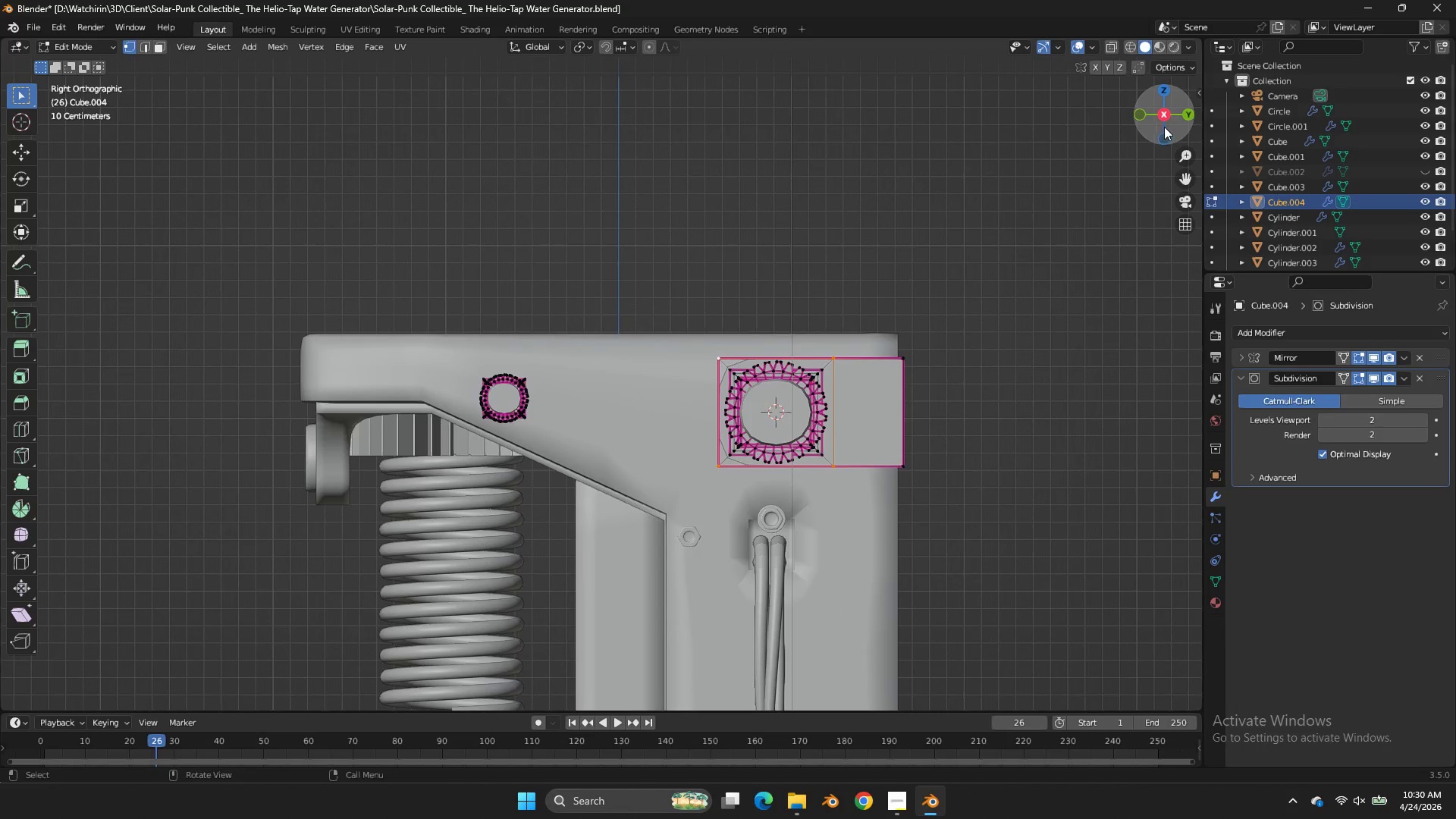 
left_click_drag(start_coordinate=[1164, 127], to_coordinate=[1046, 177])
 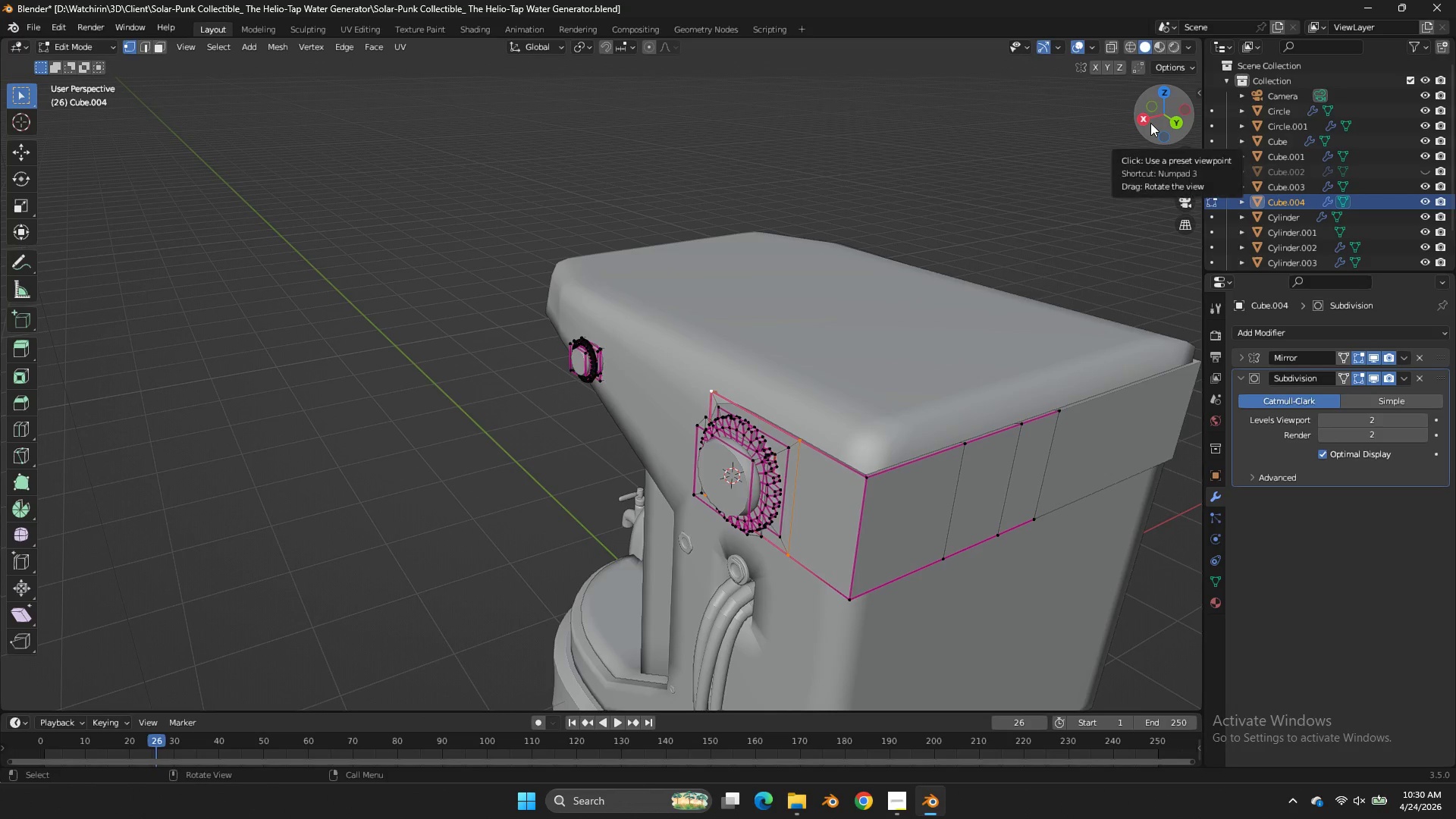 
left_click_drag(start_coordinate=[1150, 123], to_coordinate=[1147, 138])
 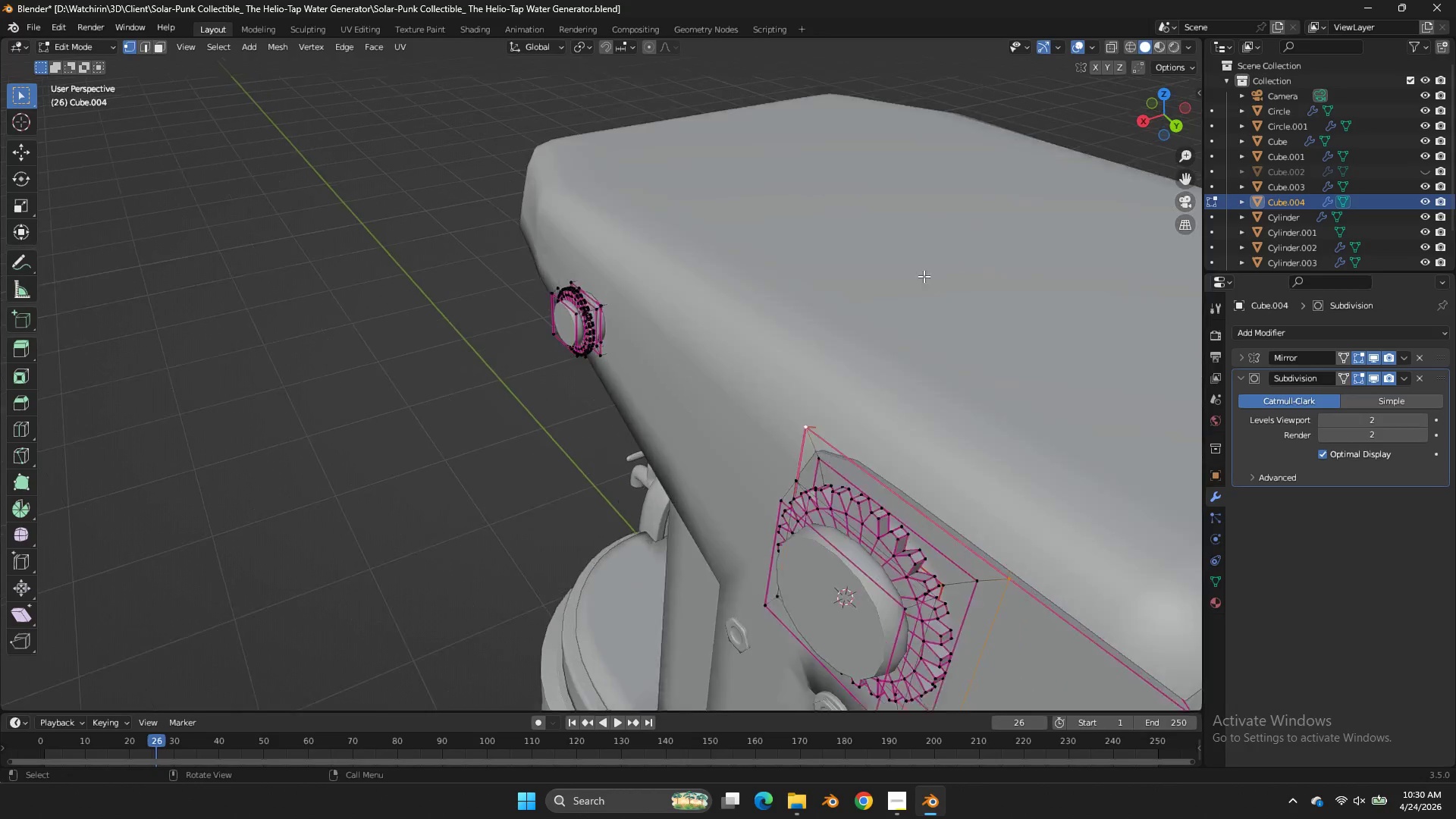 
scroll: coordinate [924, 276], scroll_direction: up, amount: 5.0
 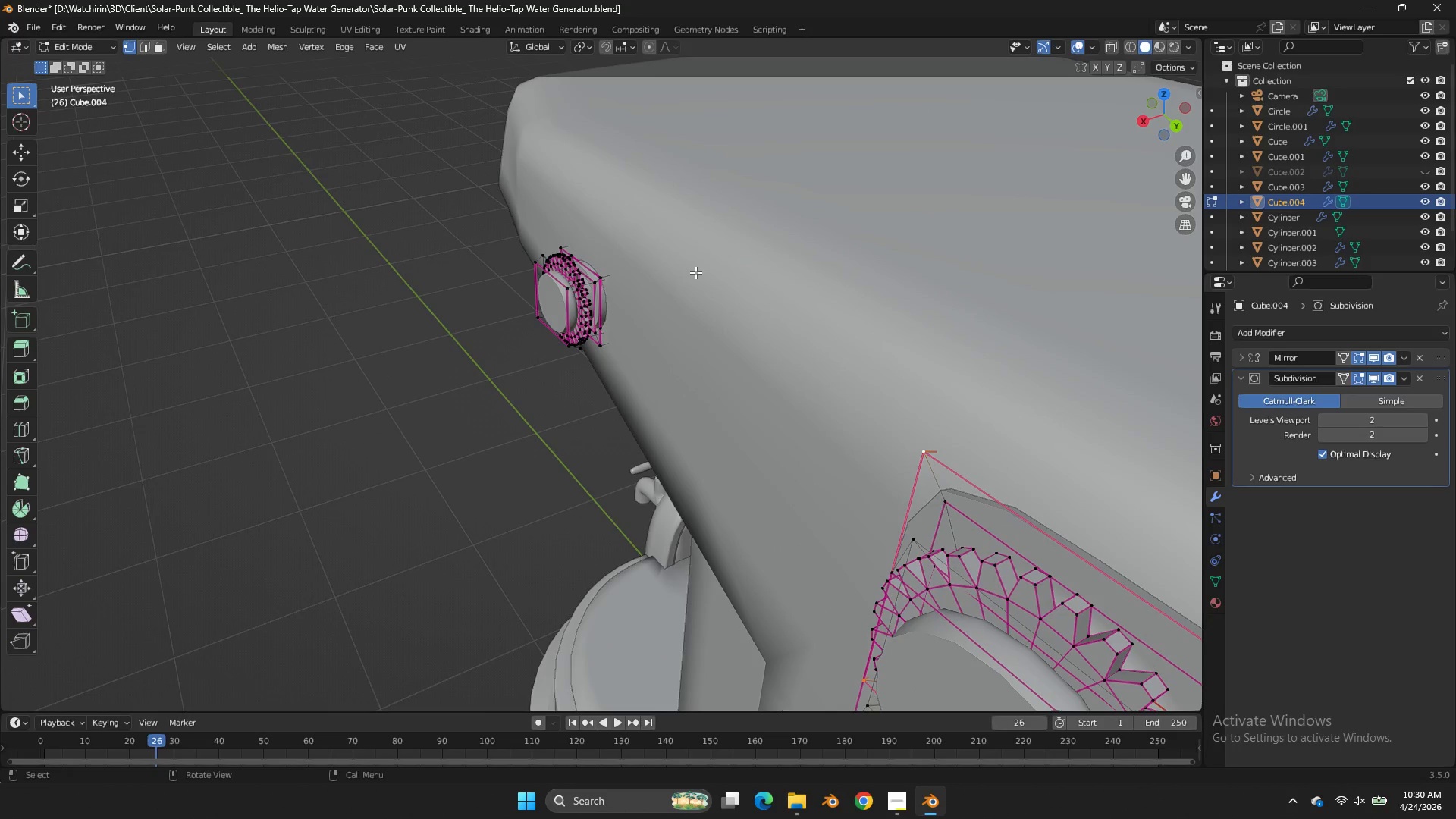 
key(Z)
 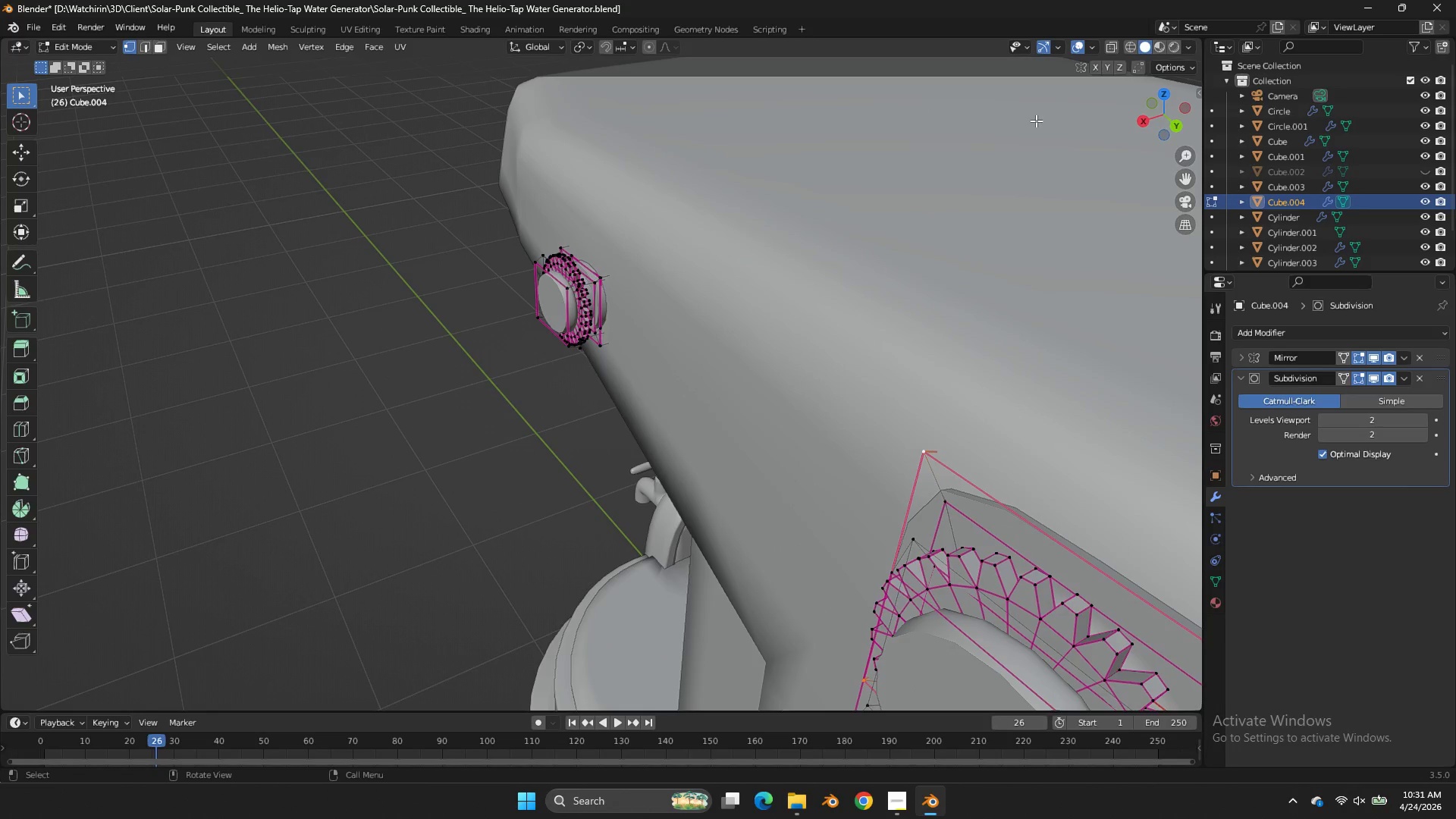 
key(Tab)
 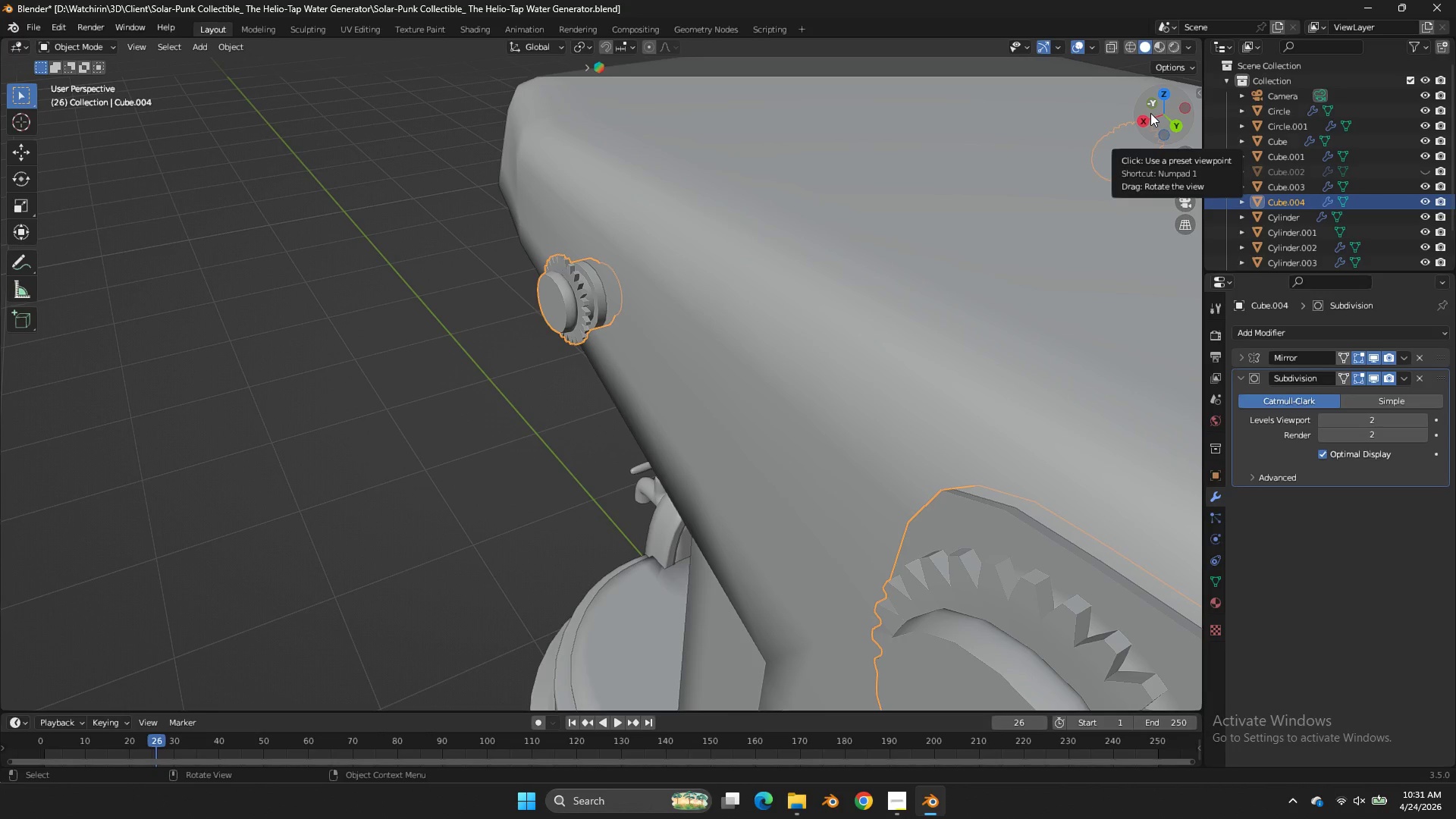 
wait(16.06)
 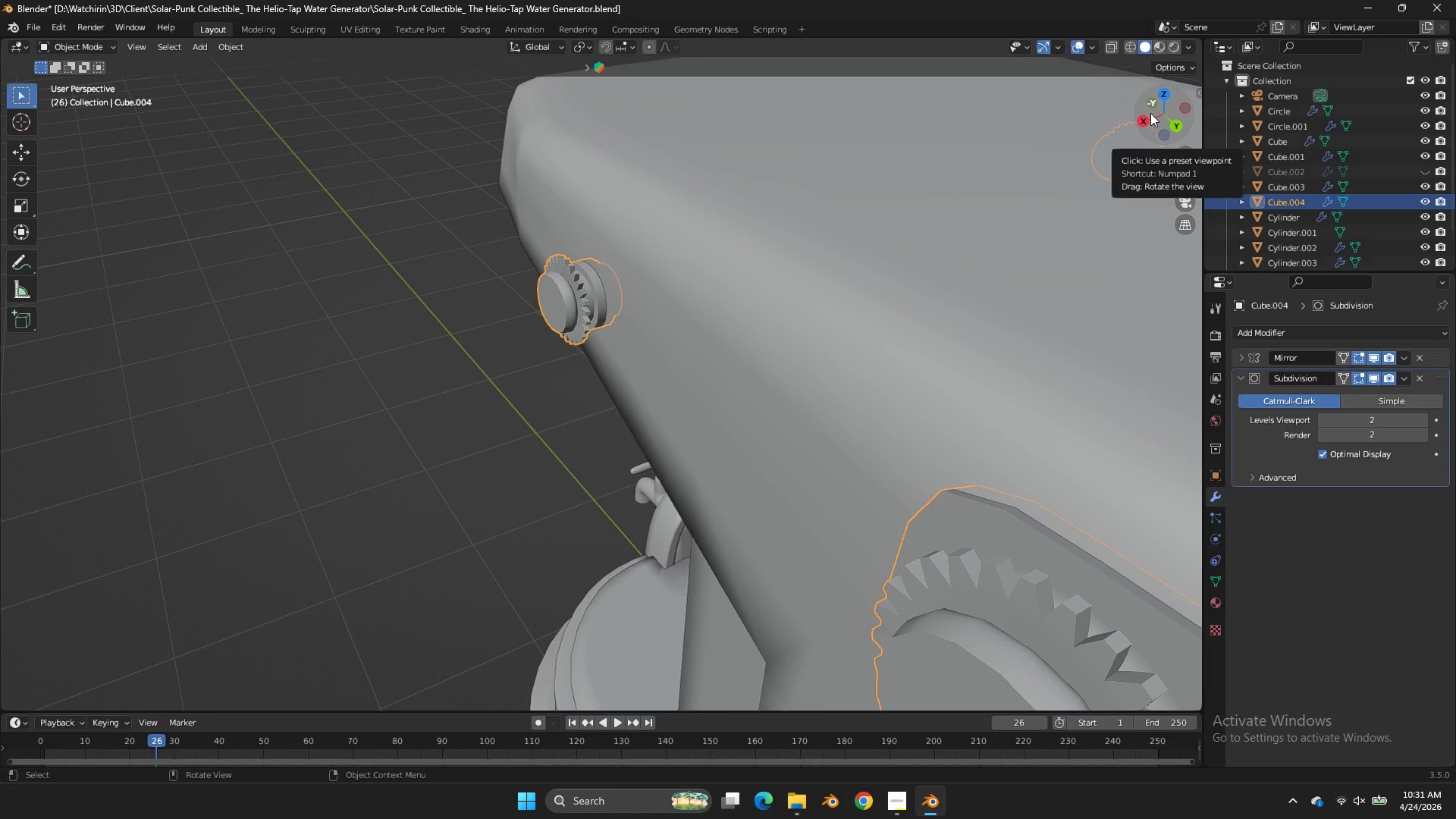 
key(Tab)
 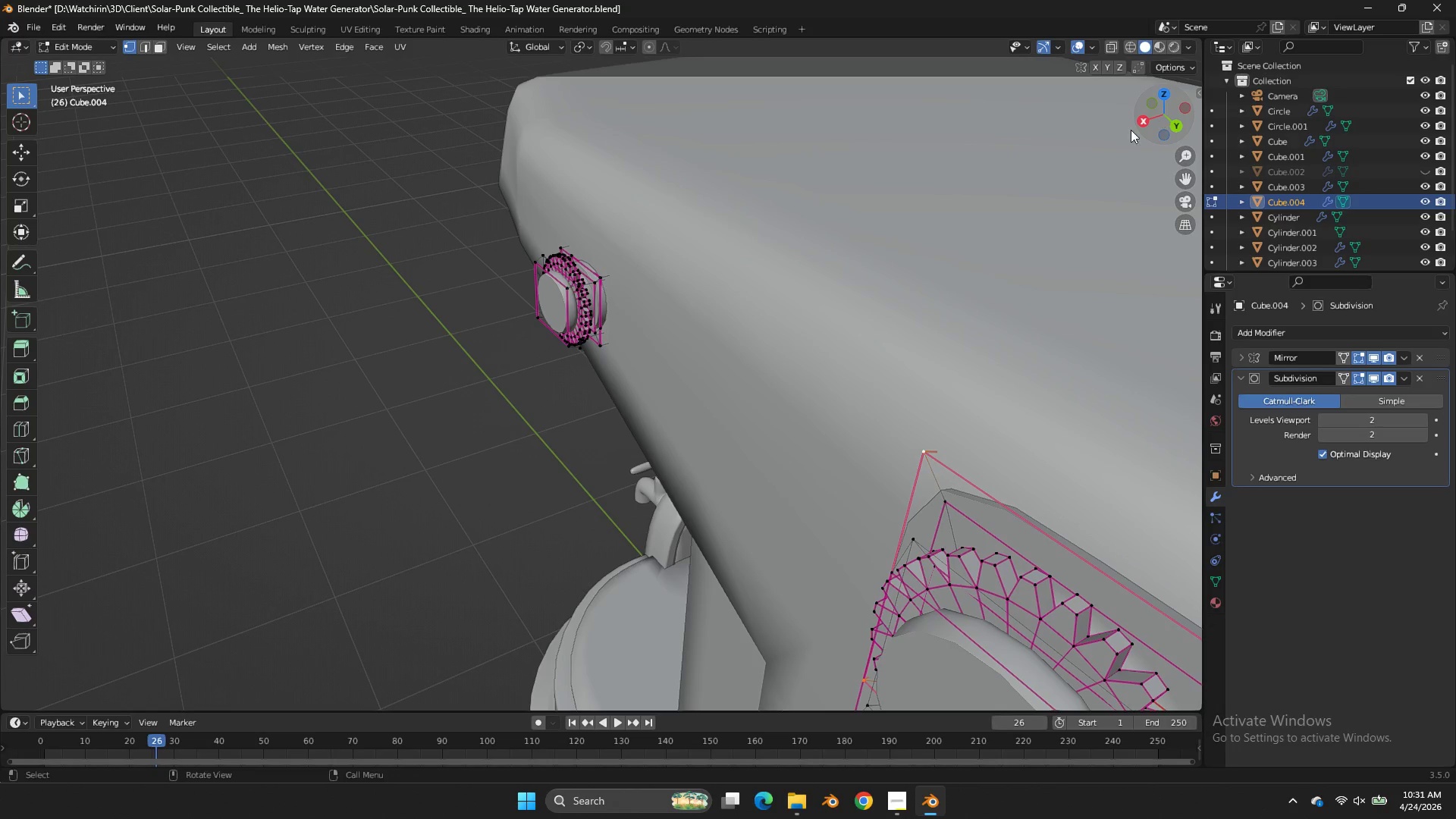 
key(Tab)
 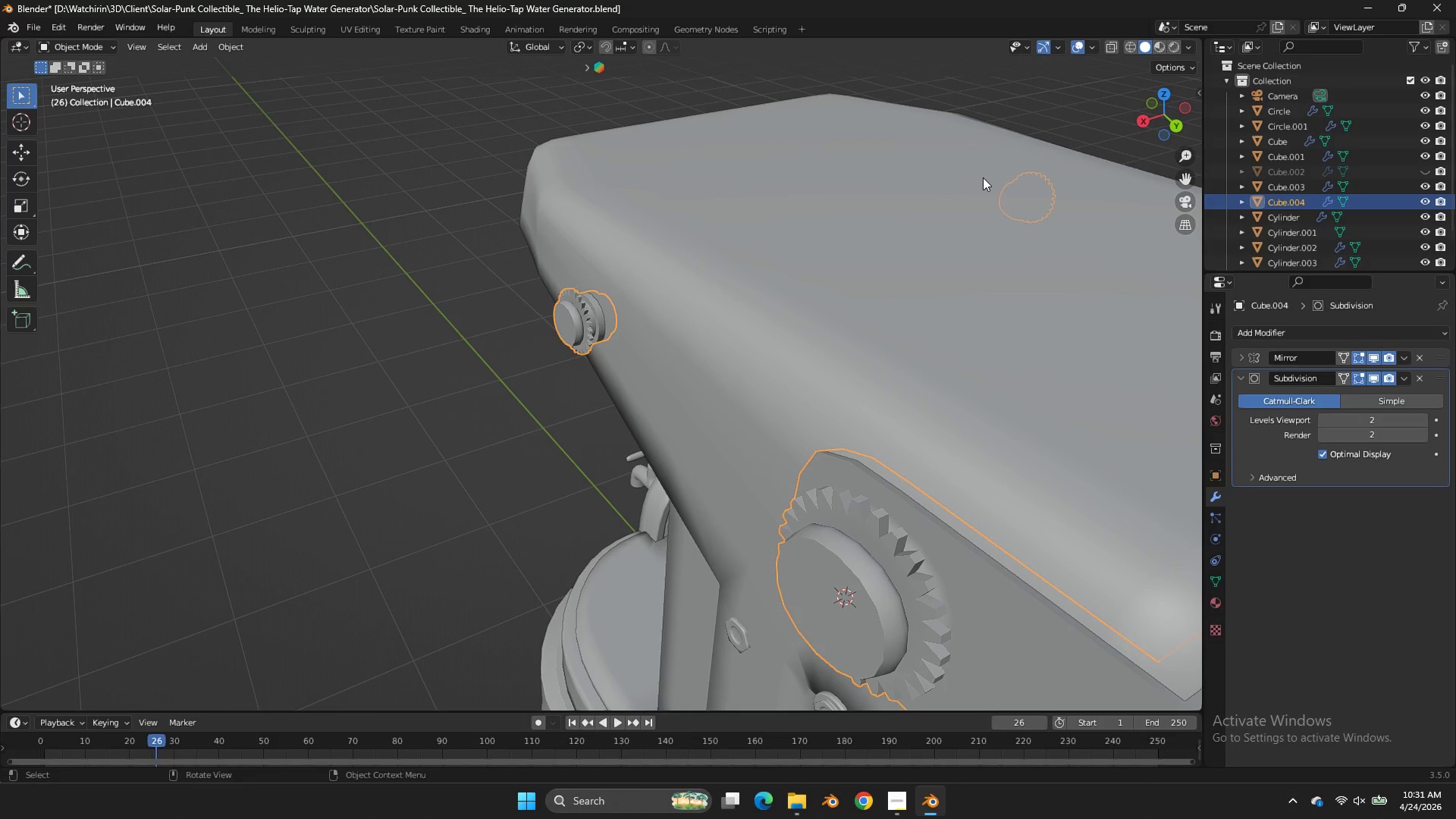 
scroll: coordinate [1039, 190], scroll_direction: down, amount: 2.0
 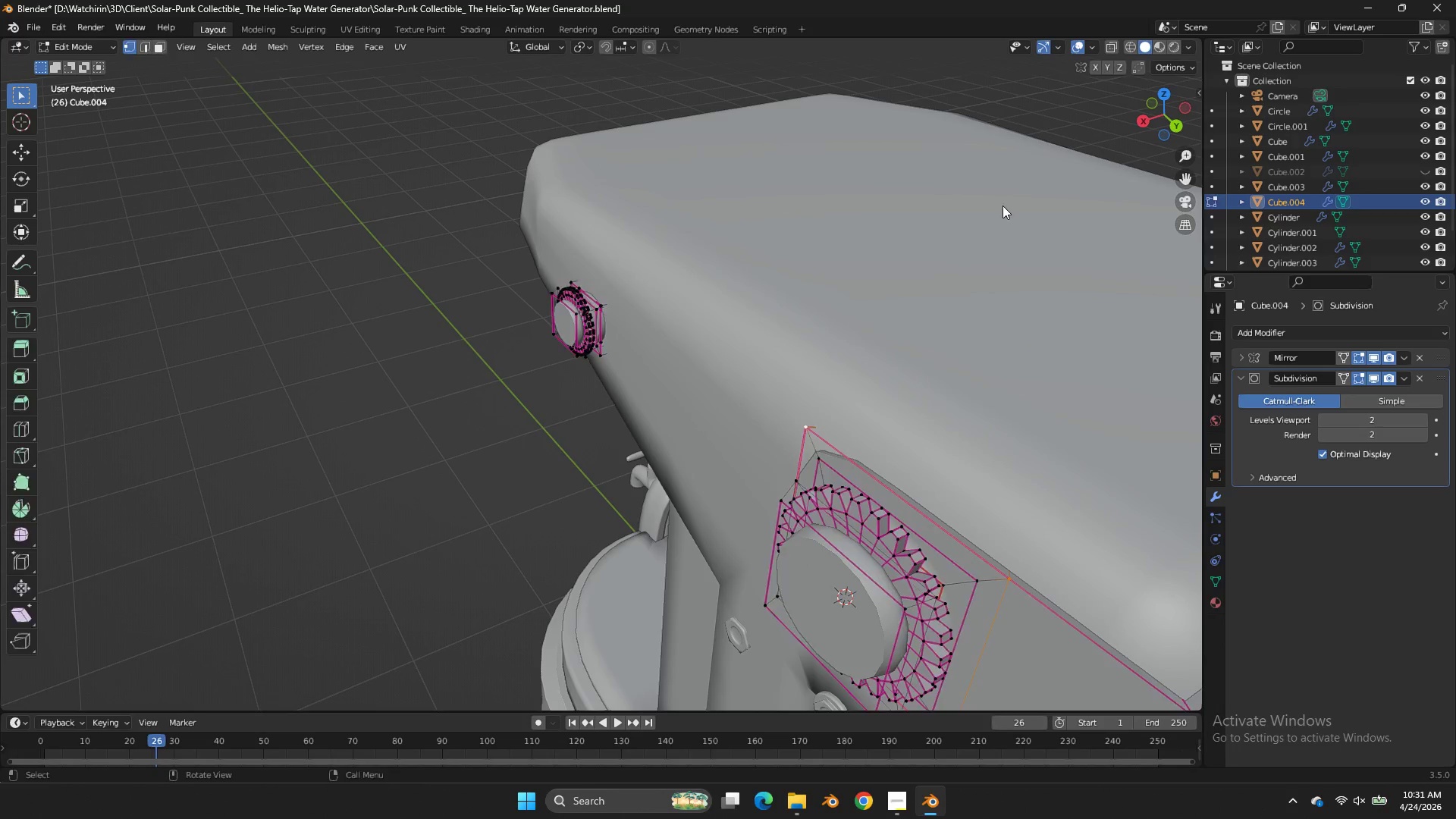 
key(Shift+ShiftLeft)
 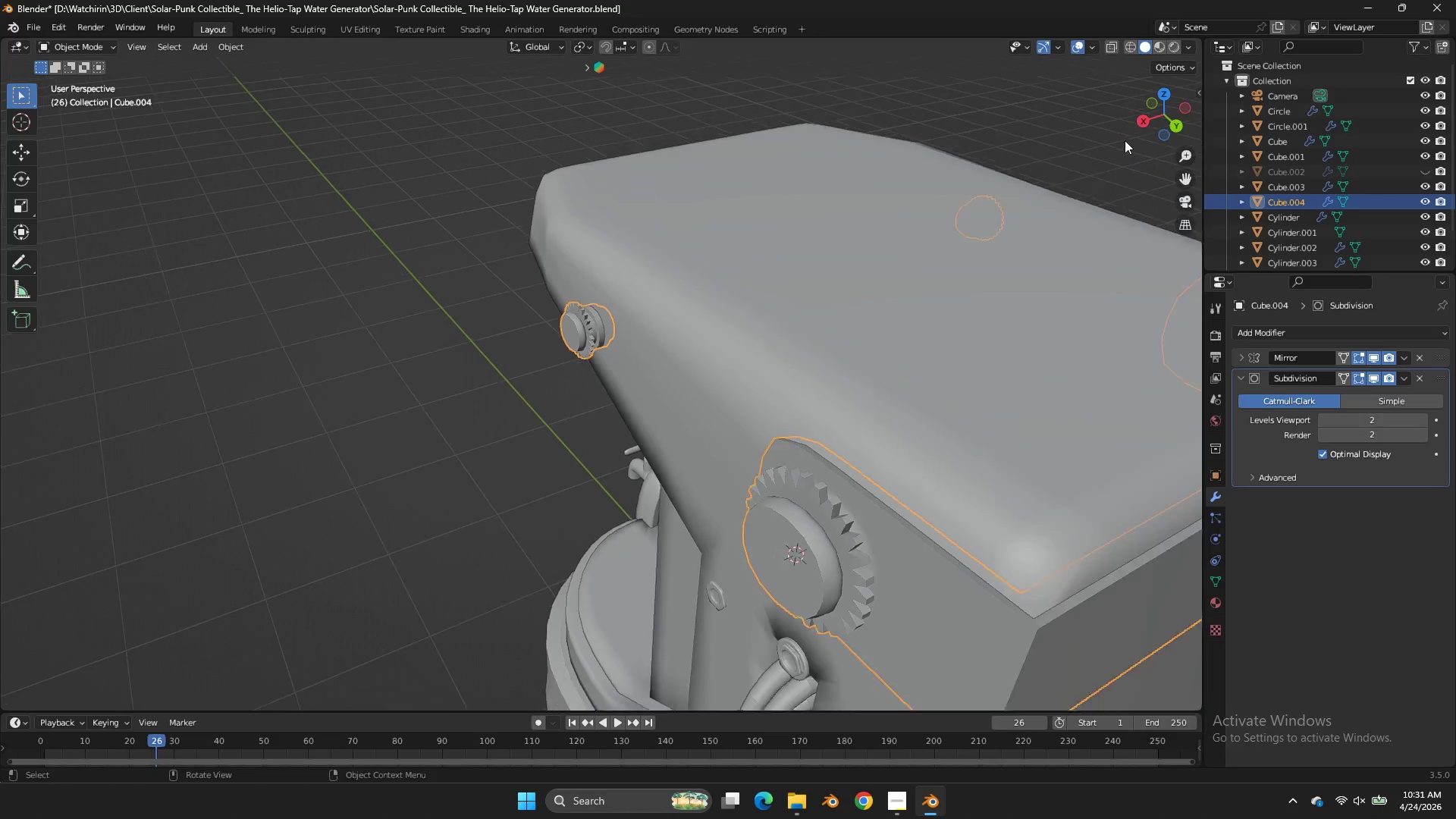 
scroll: coordinate [1125, 140], scroll_direction: down, amount: 4.0
 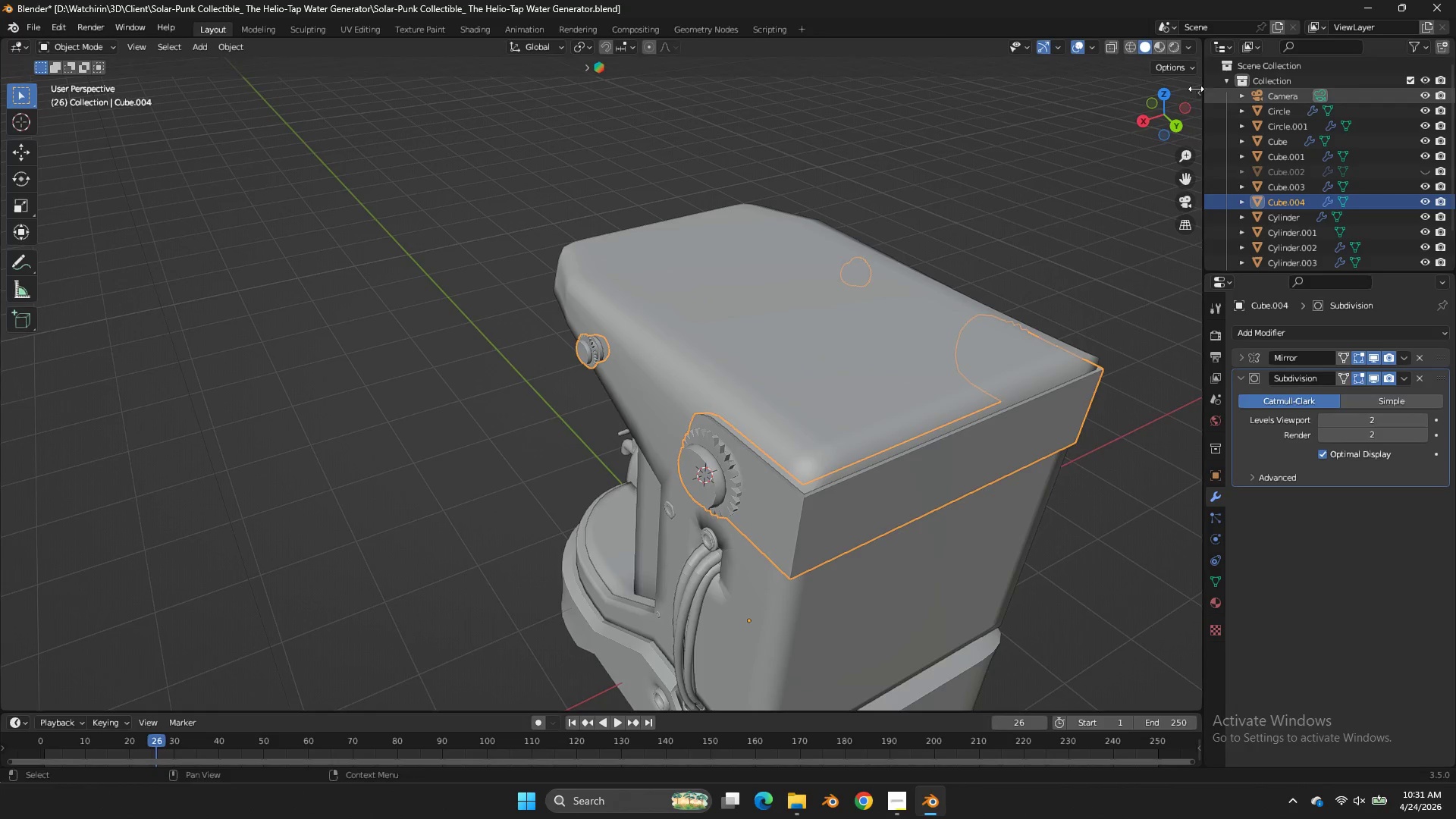 
left_click_drag(start_coordinate=[1172, 104], to_coordinate=[1097, 147])
 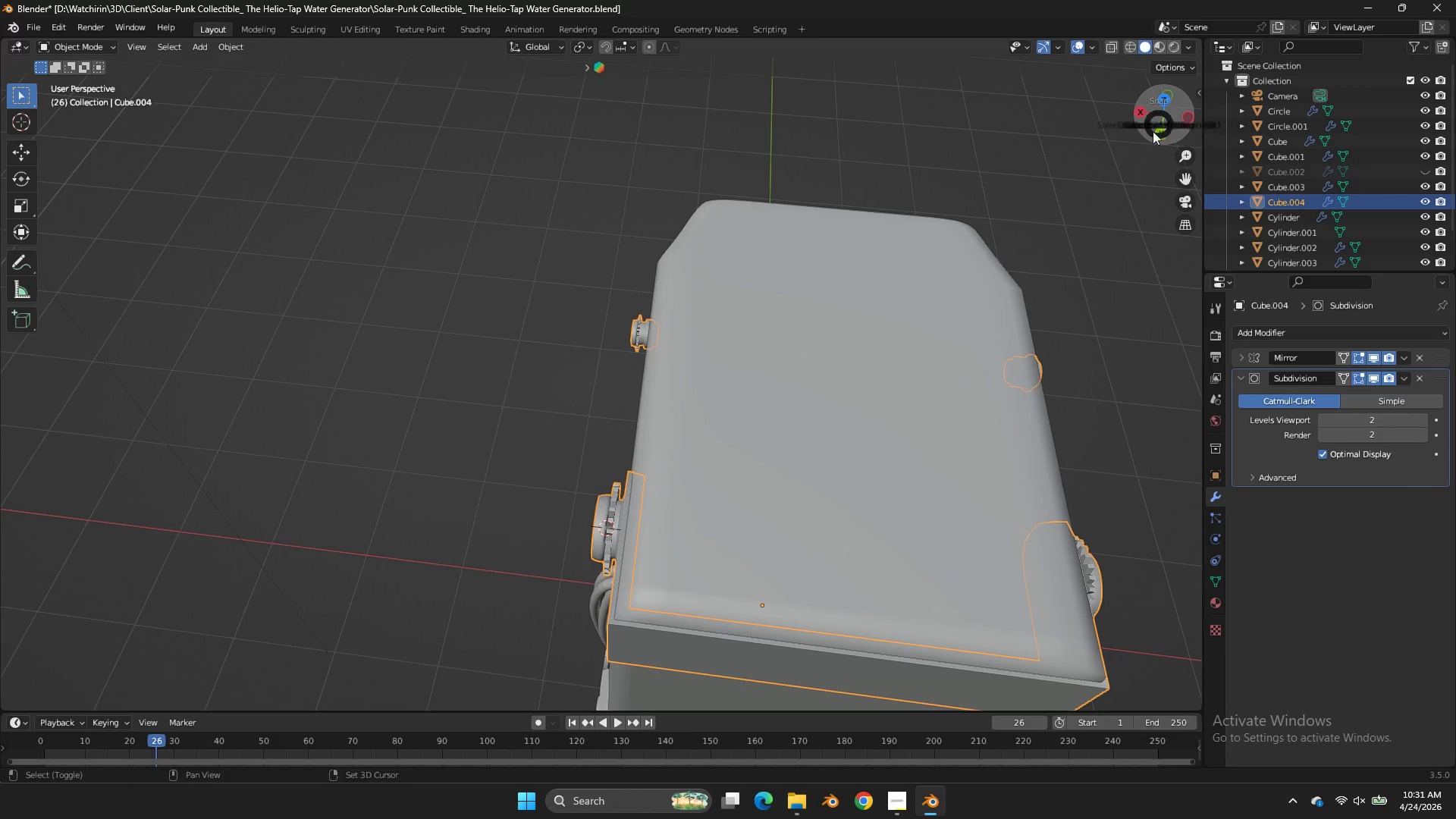 
key(Shift+S)
 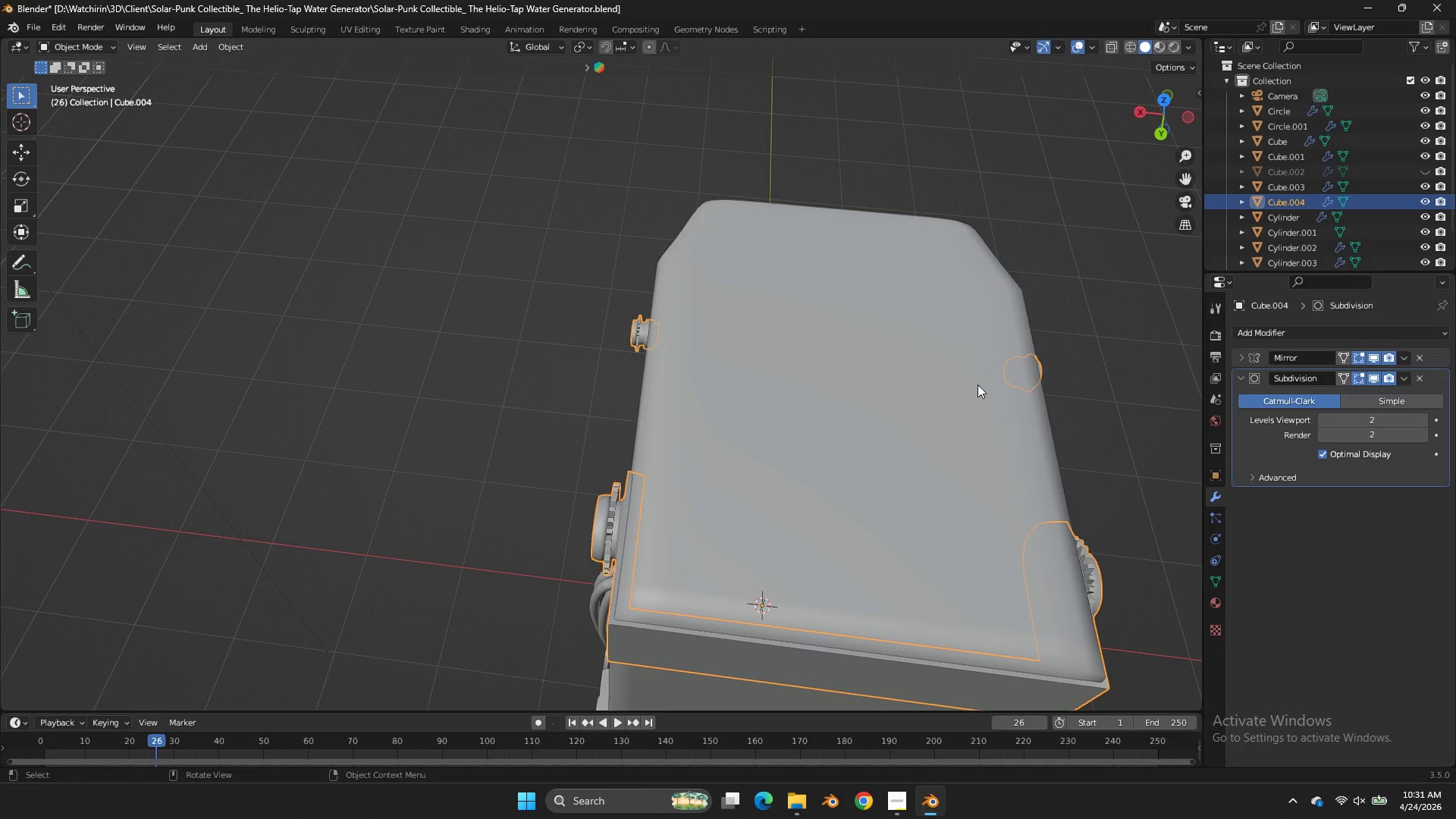 
left_click([966, 410])
 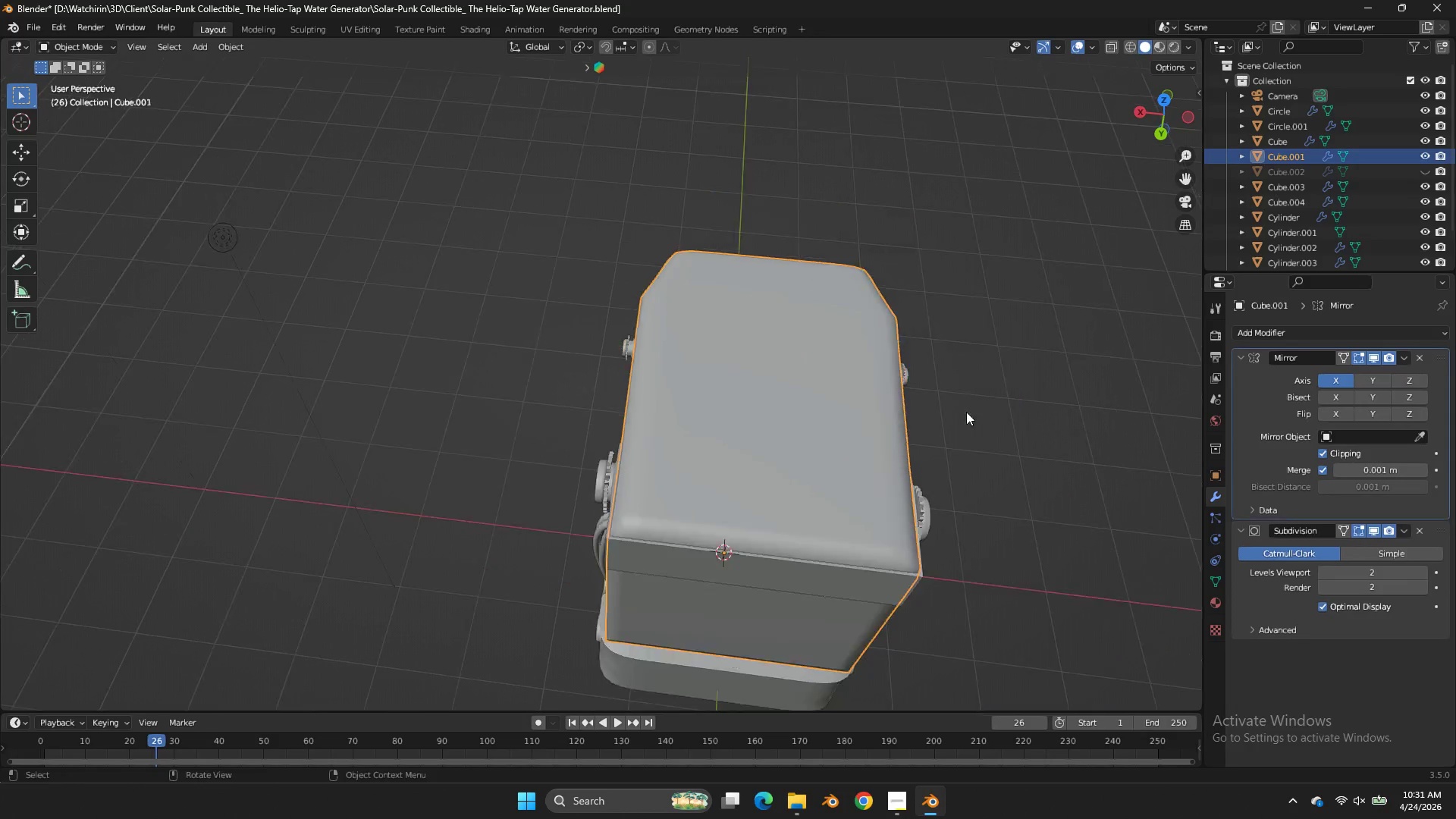 
scroll: coordinate [963, 414], scroll_direction: down, amount: 4.0
 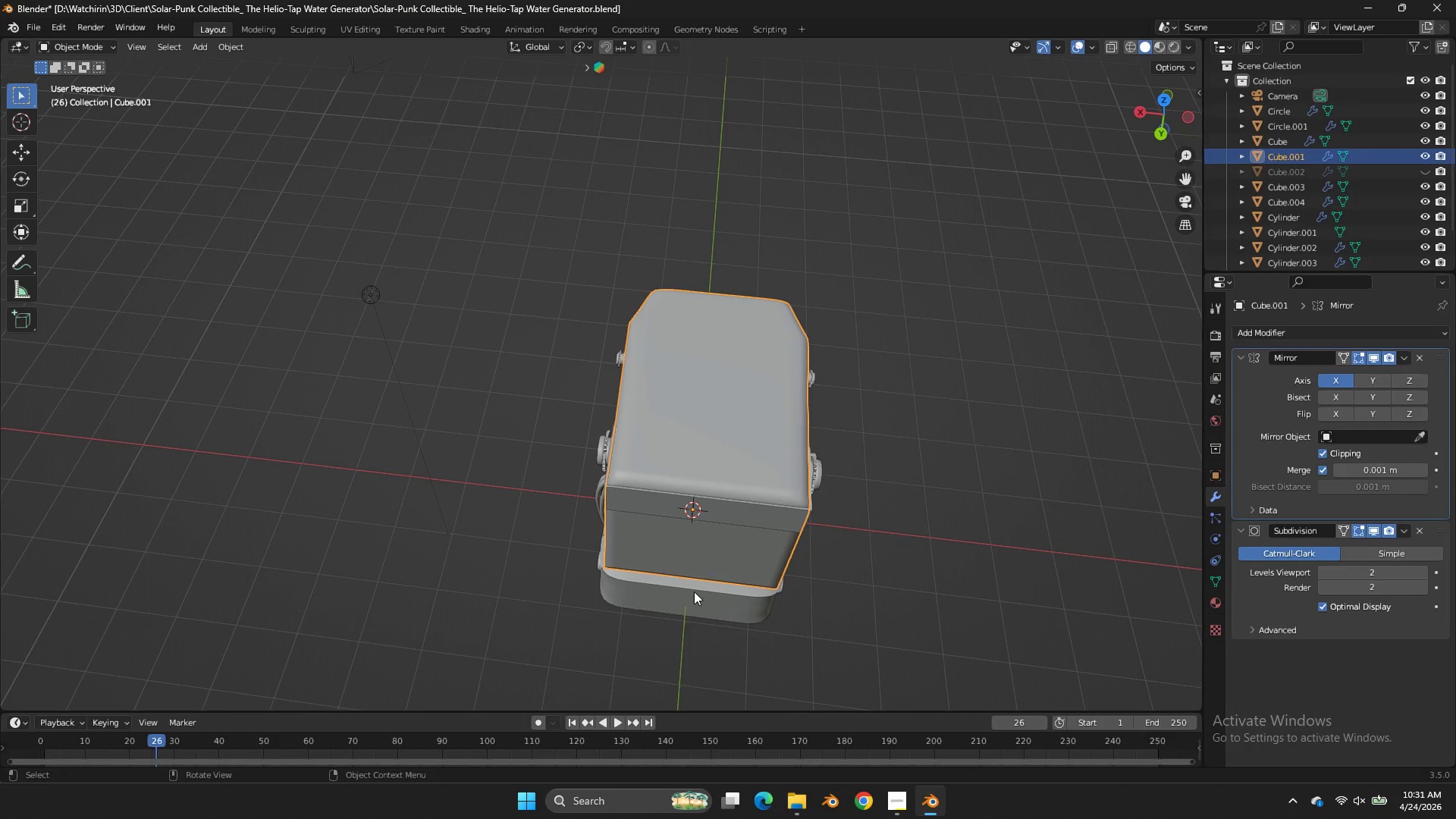 
left_click([693, 592])
 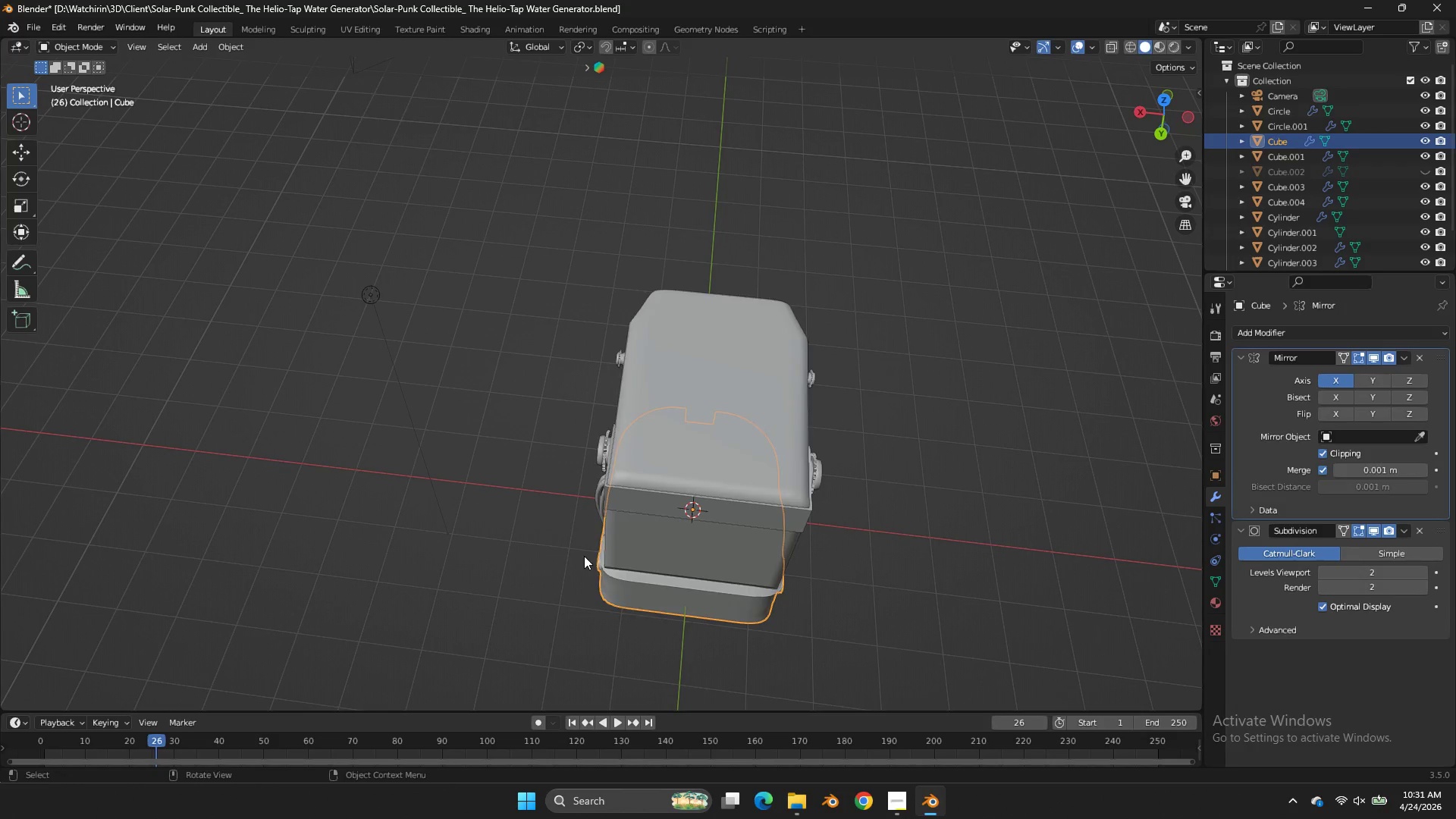 
key(Z)
 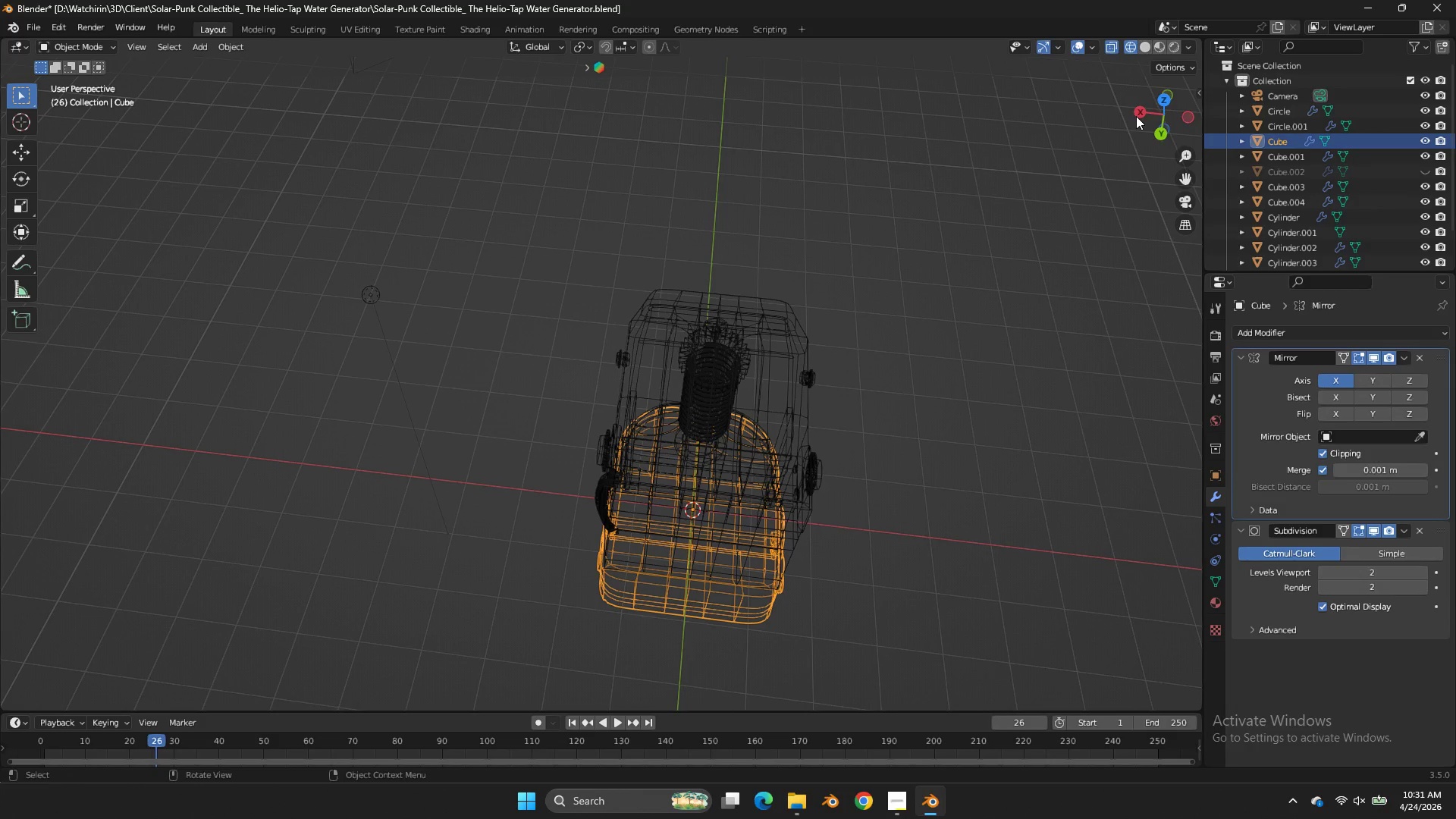 
left_click([1139, 109])
 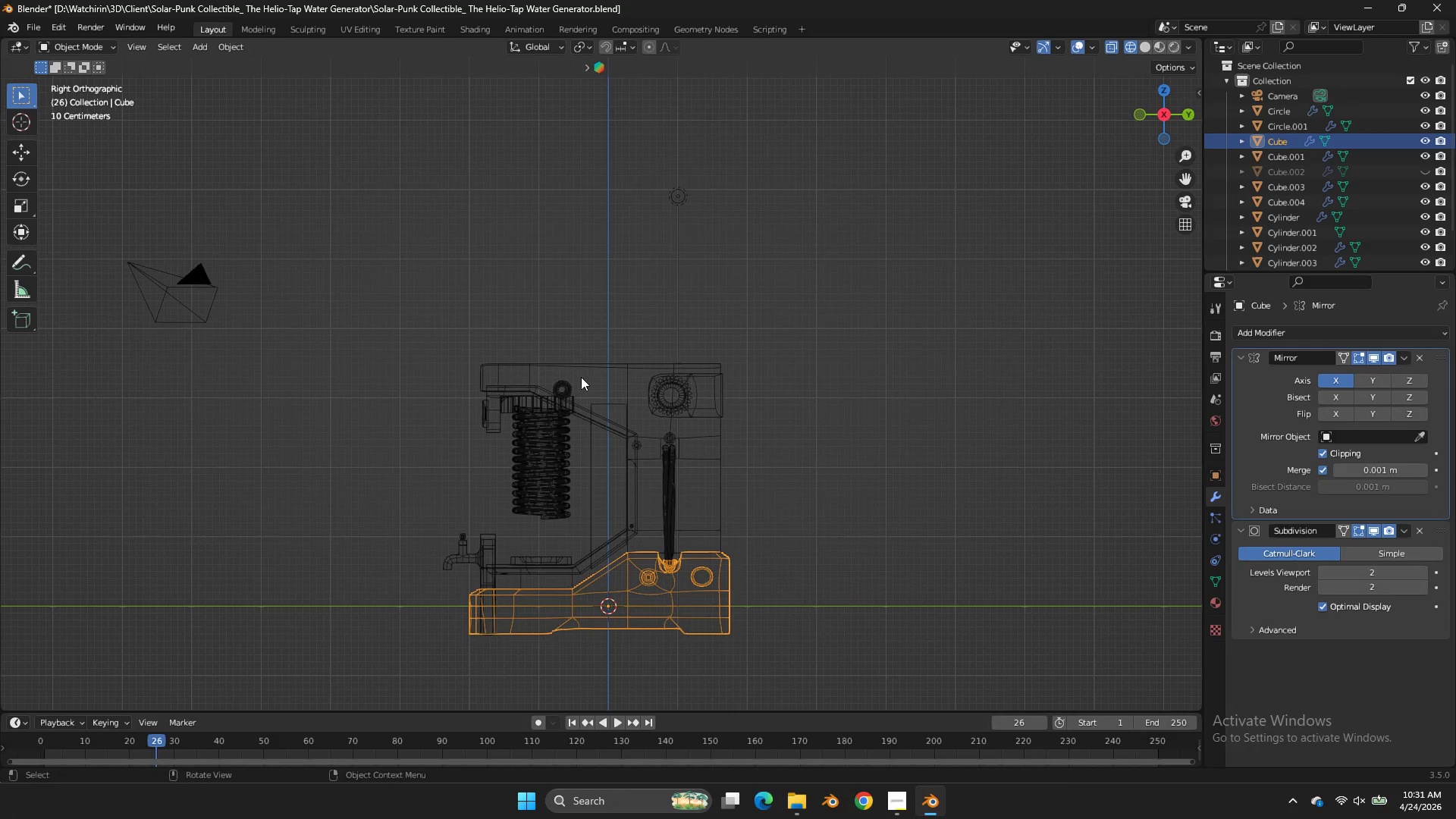 
left_click([564, 380])
 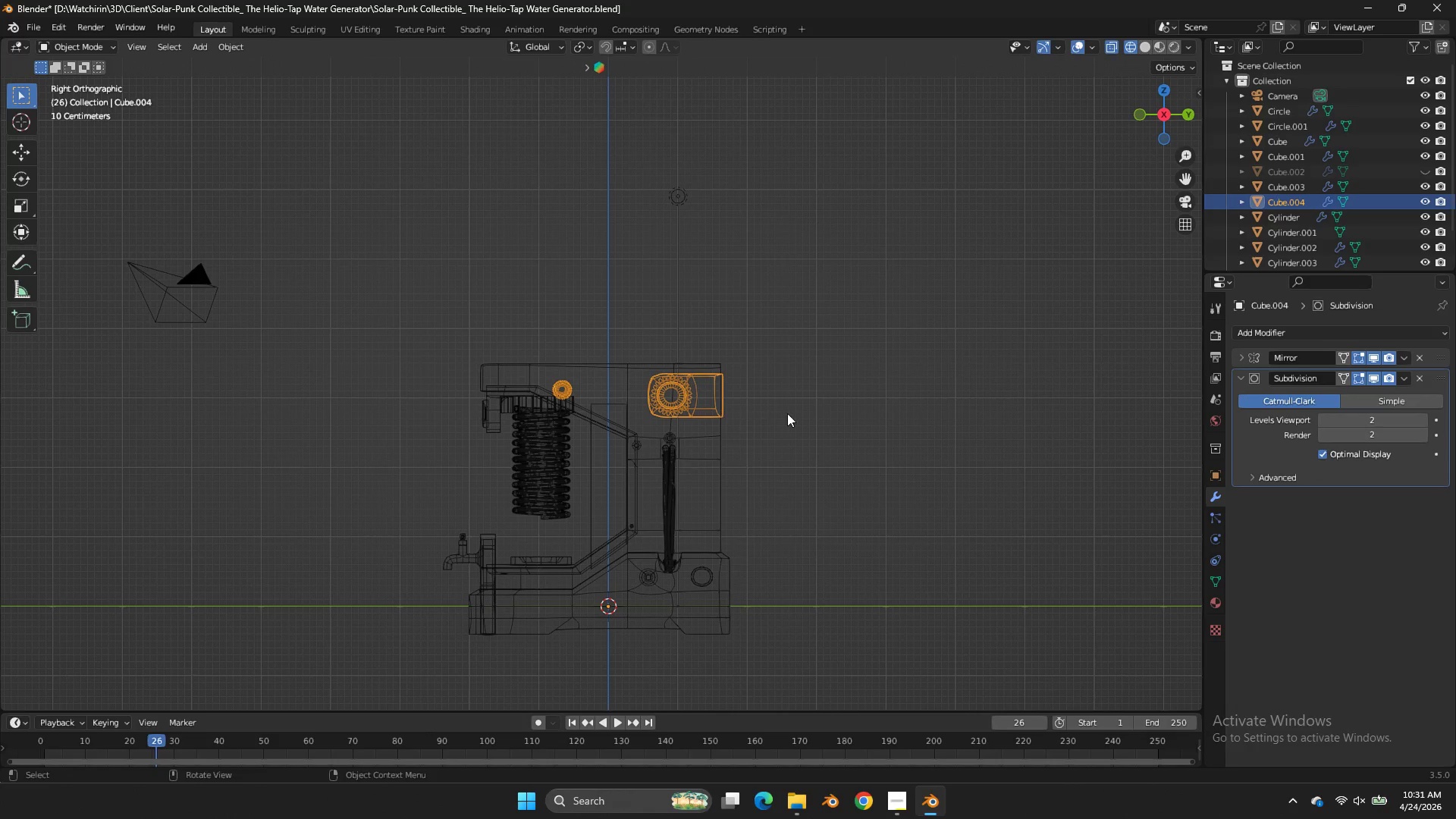 
key(Tab)
type(agz)
 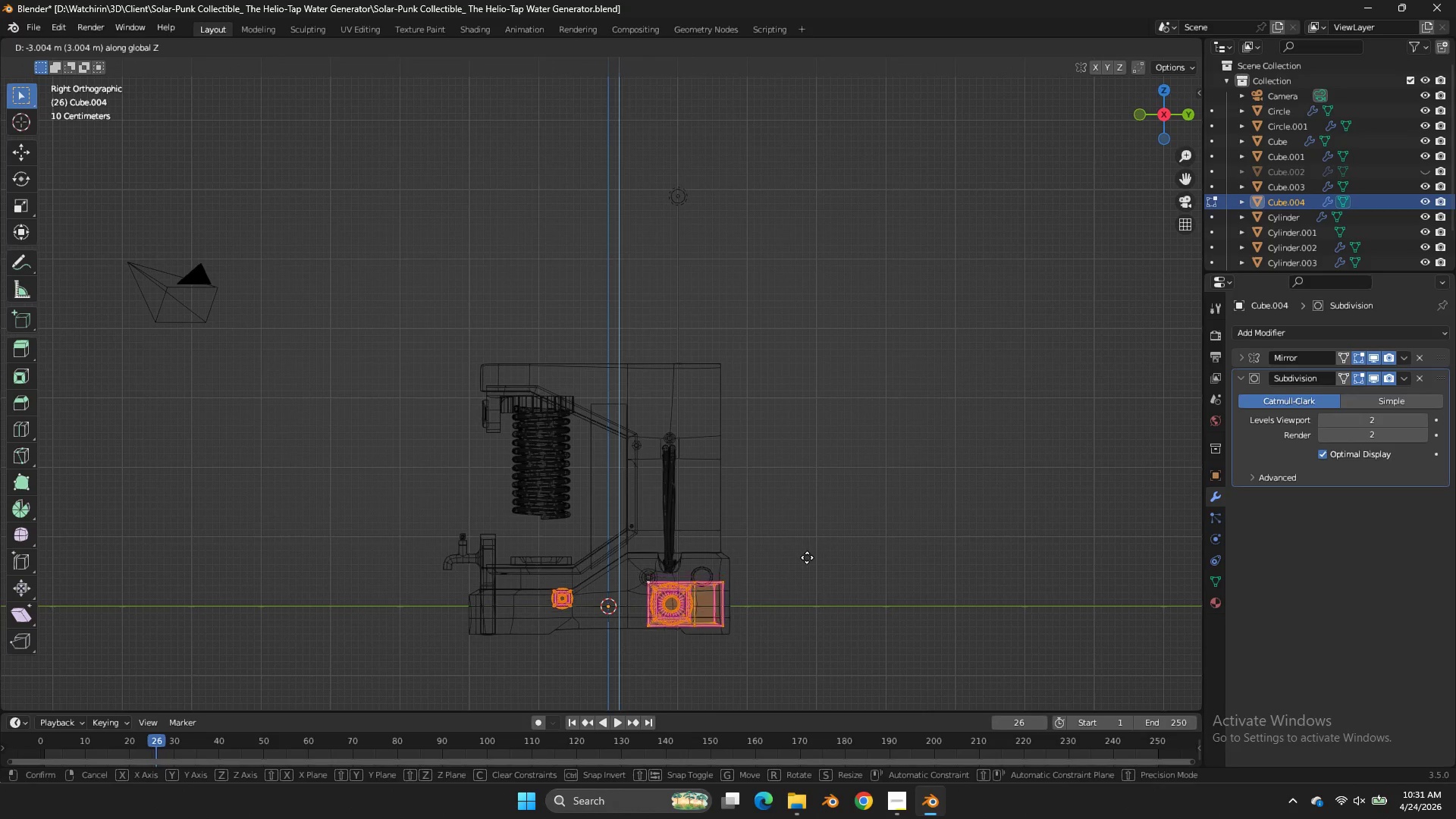 
left_click([807, 557])
 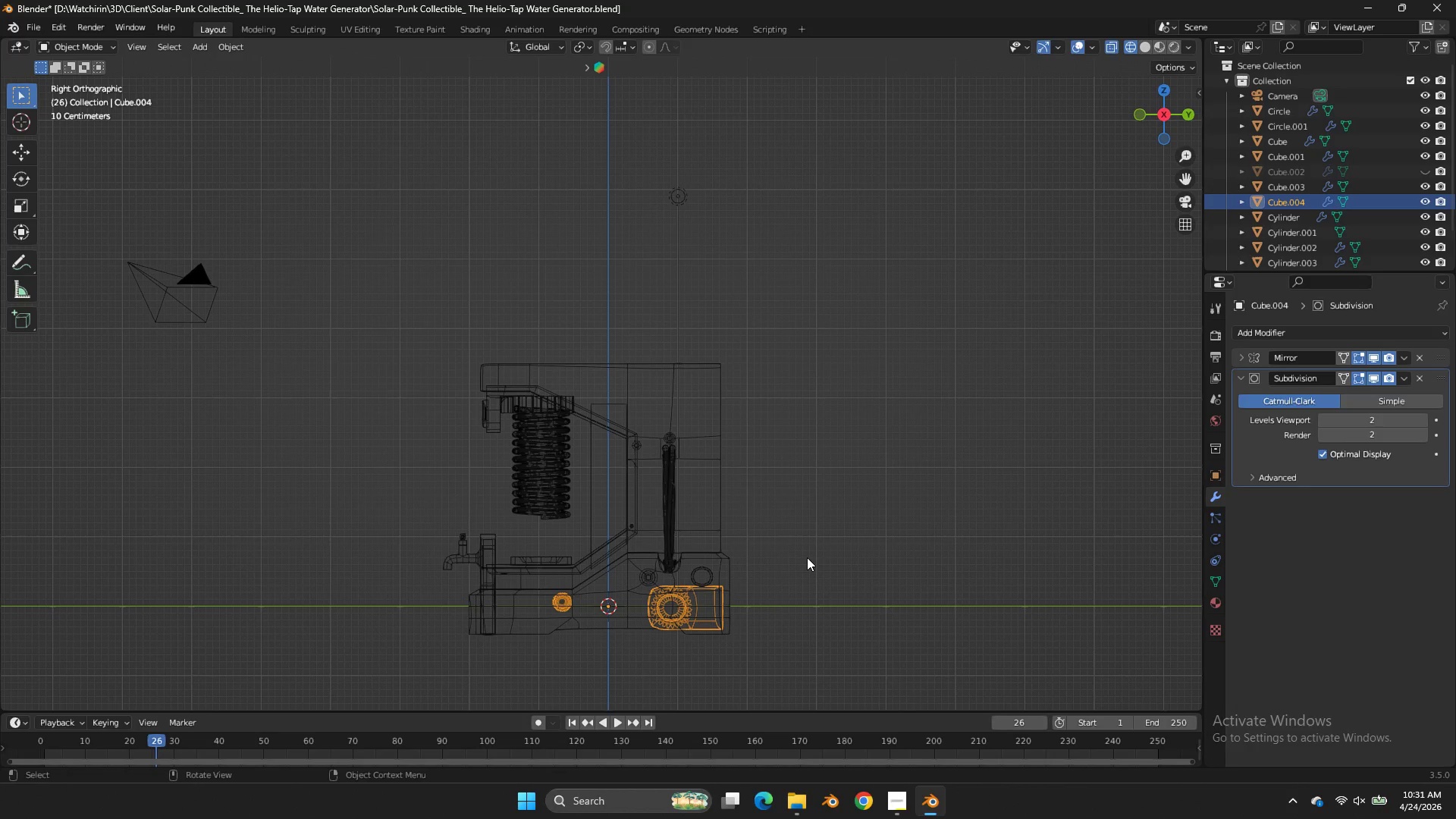 
key(Tab)
type(gz)
 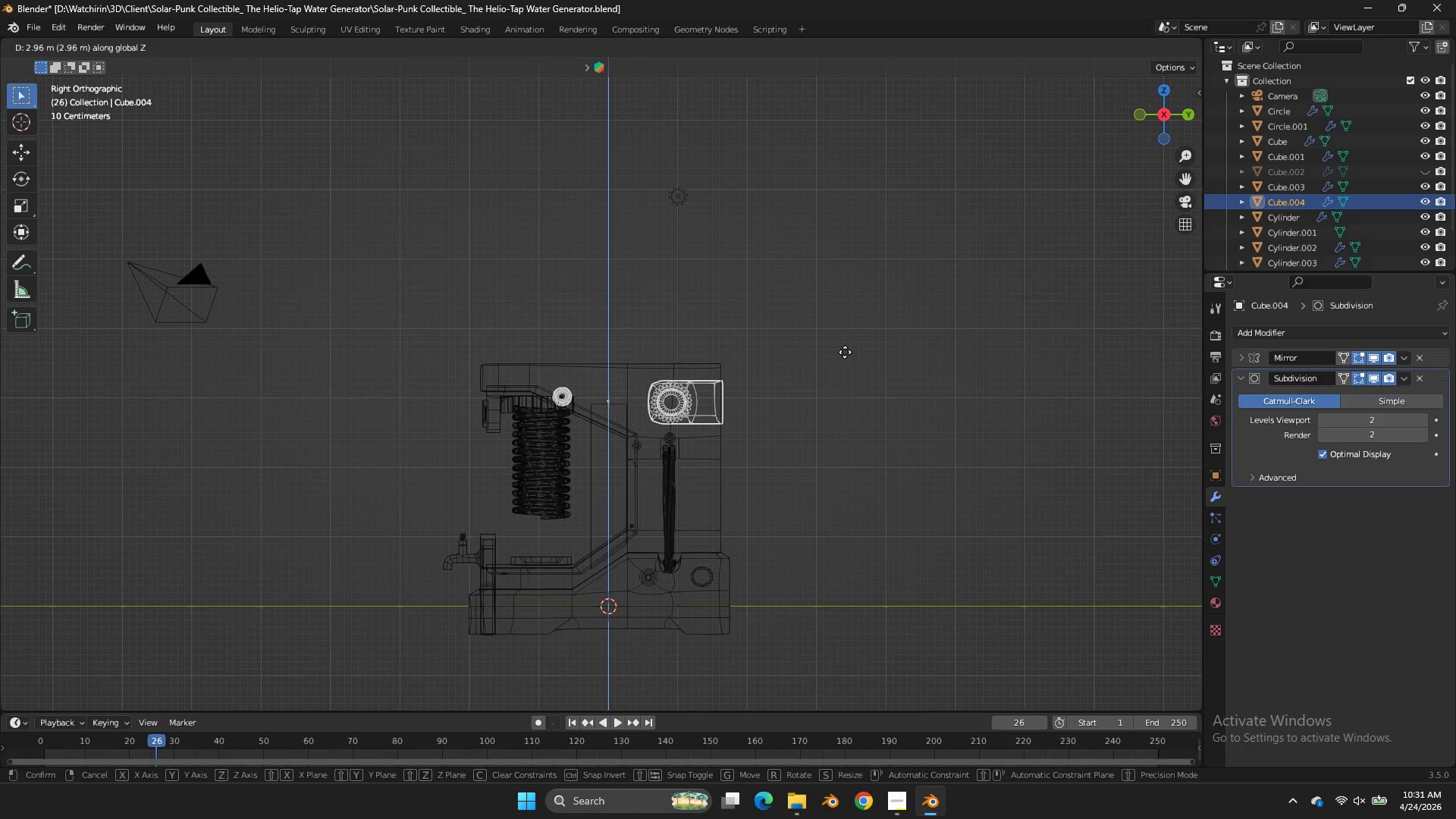 
hold_key(key=ShiftLeft, duration=1.22)
left_click([869, 289])
 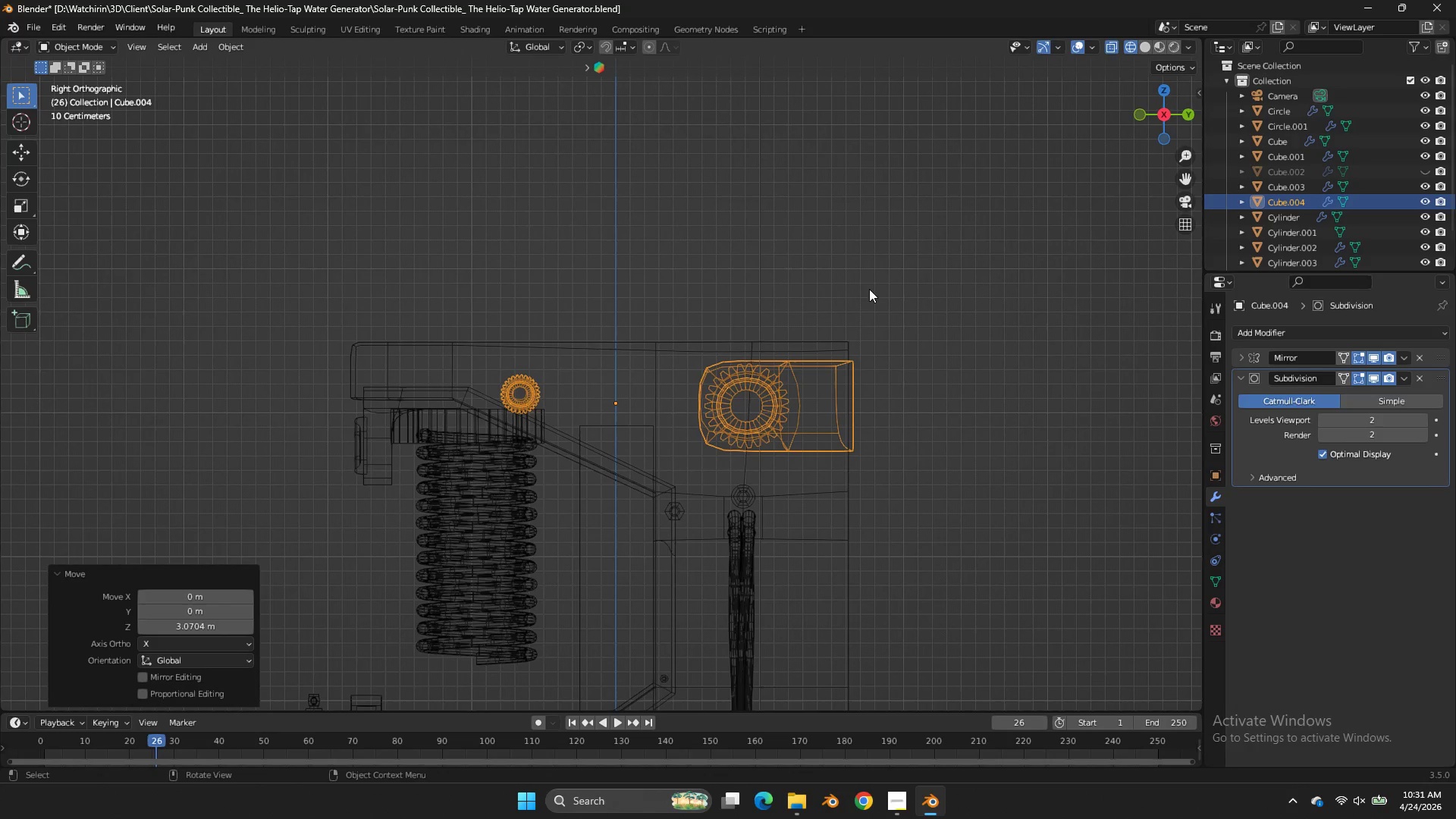 
key(Z)
 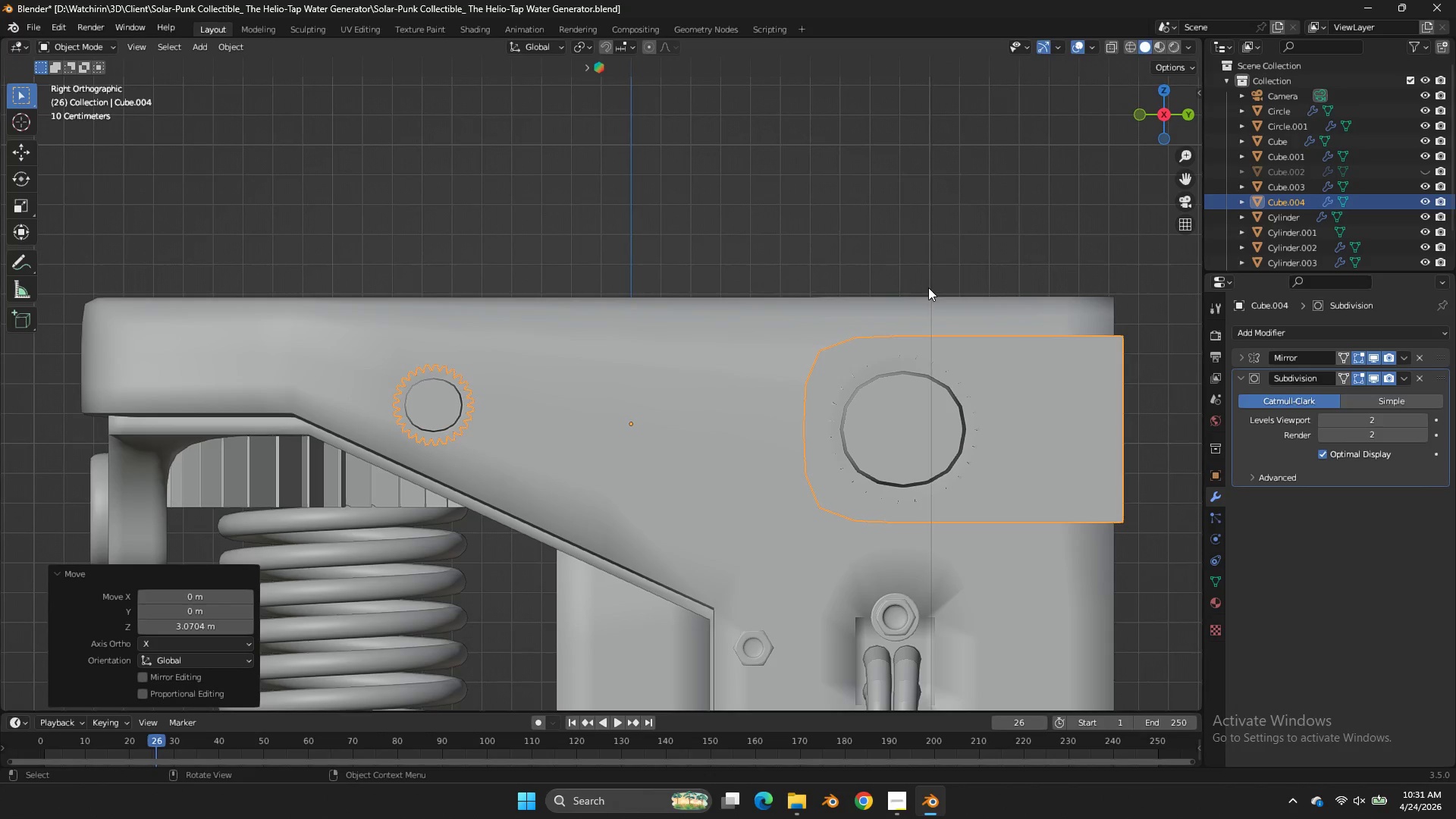 
scroll: coordinate [869, 289], scroll_direction: up, amount: 8.0
 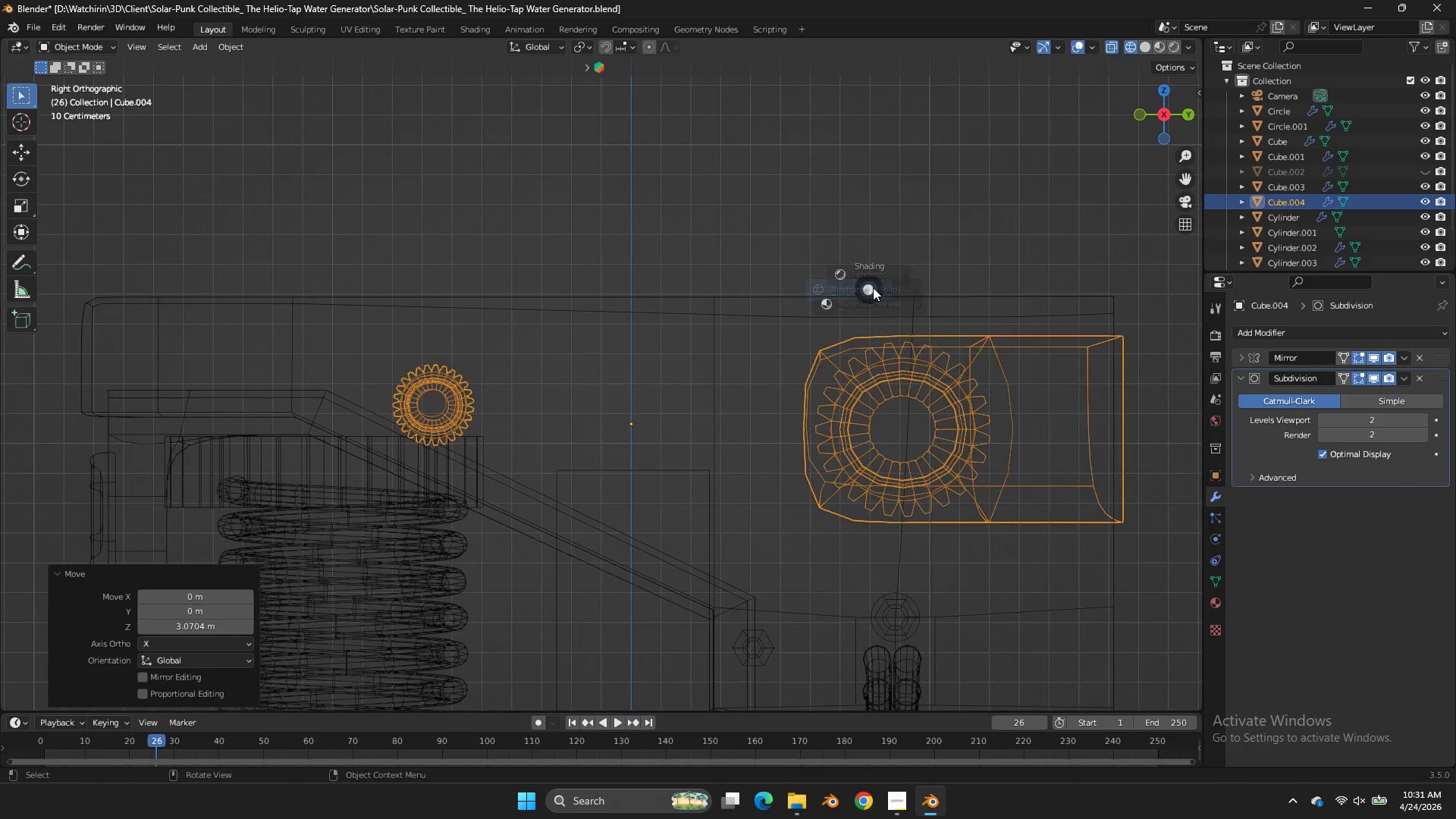 
key(Shift+ShiftLeft)
 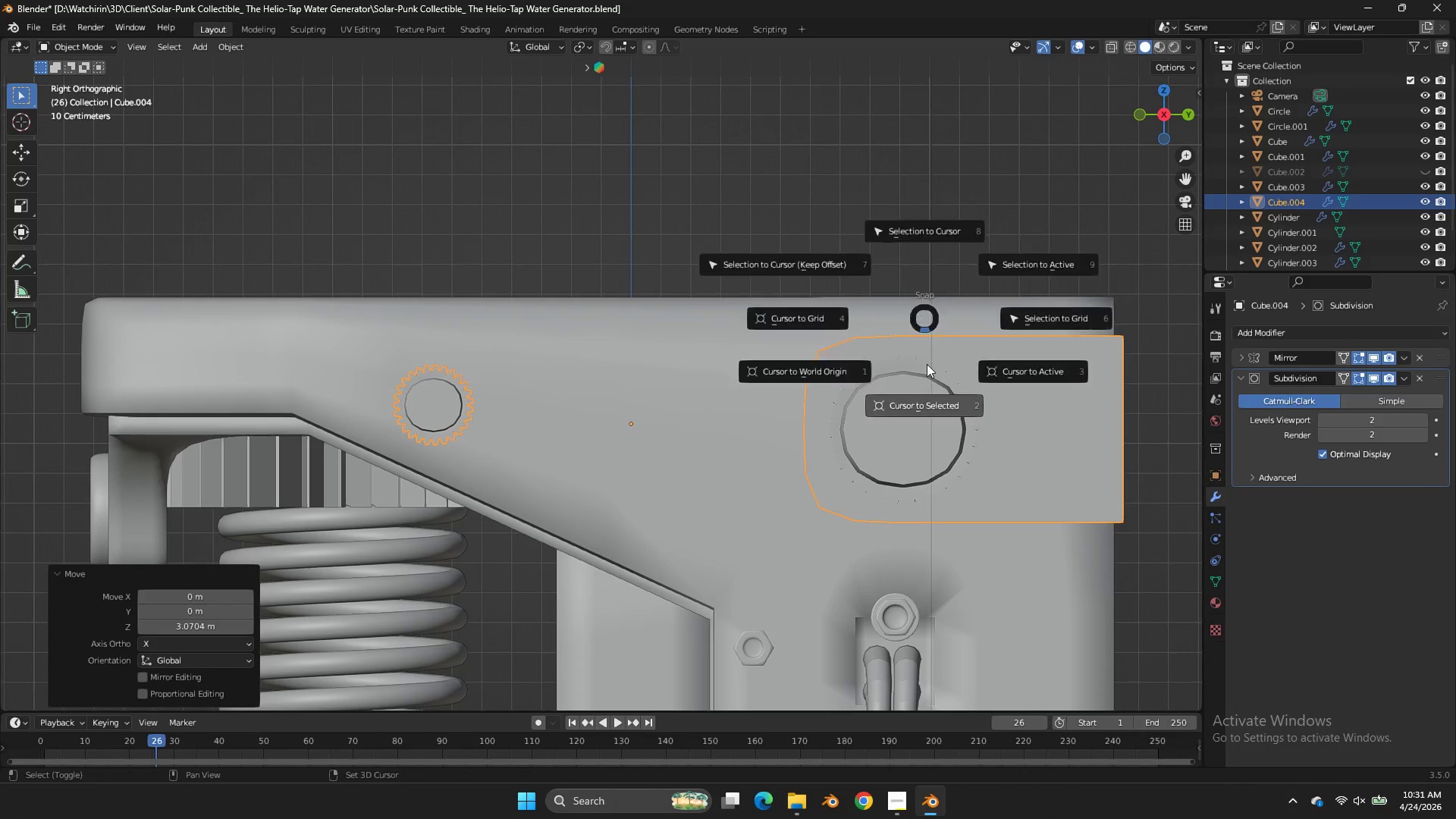 
key(Shift+S)
 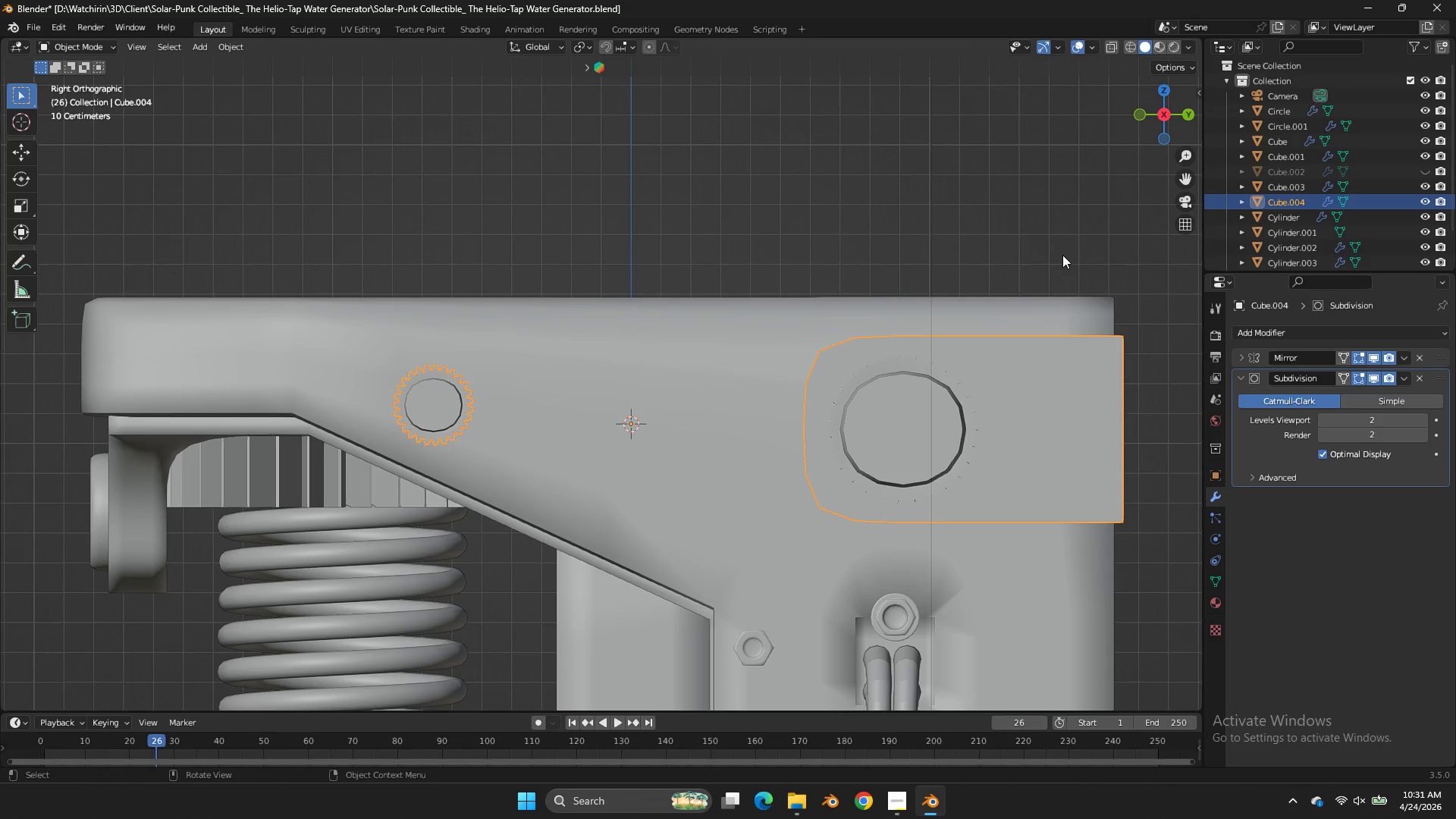 
key(Shift+ShiftLeft)
 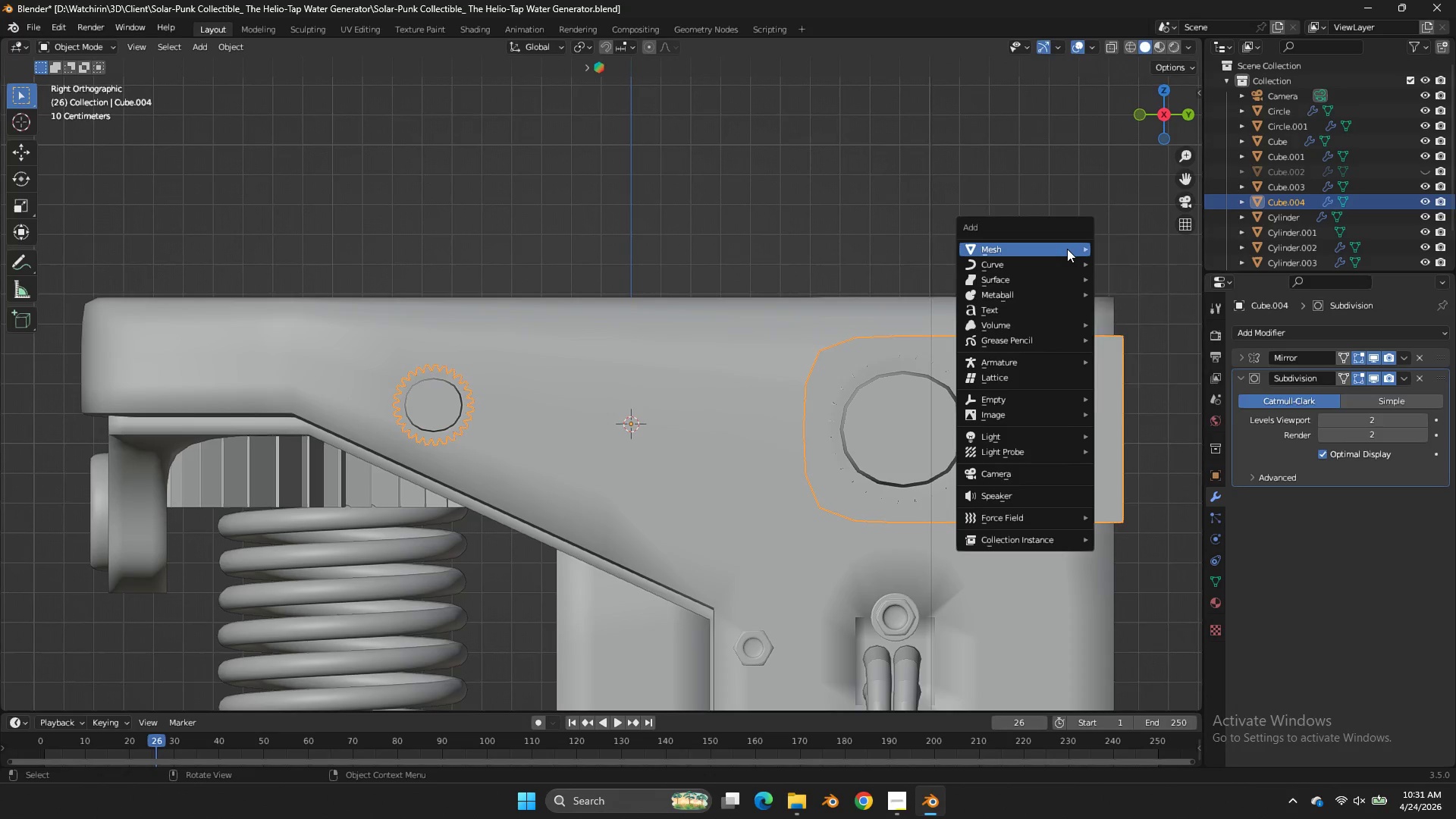 
key(Shift+A)
 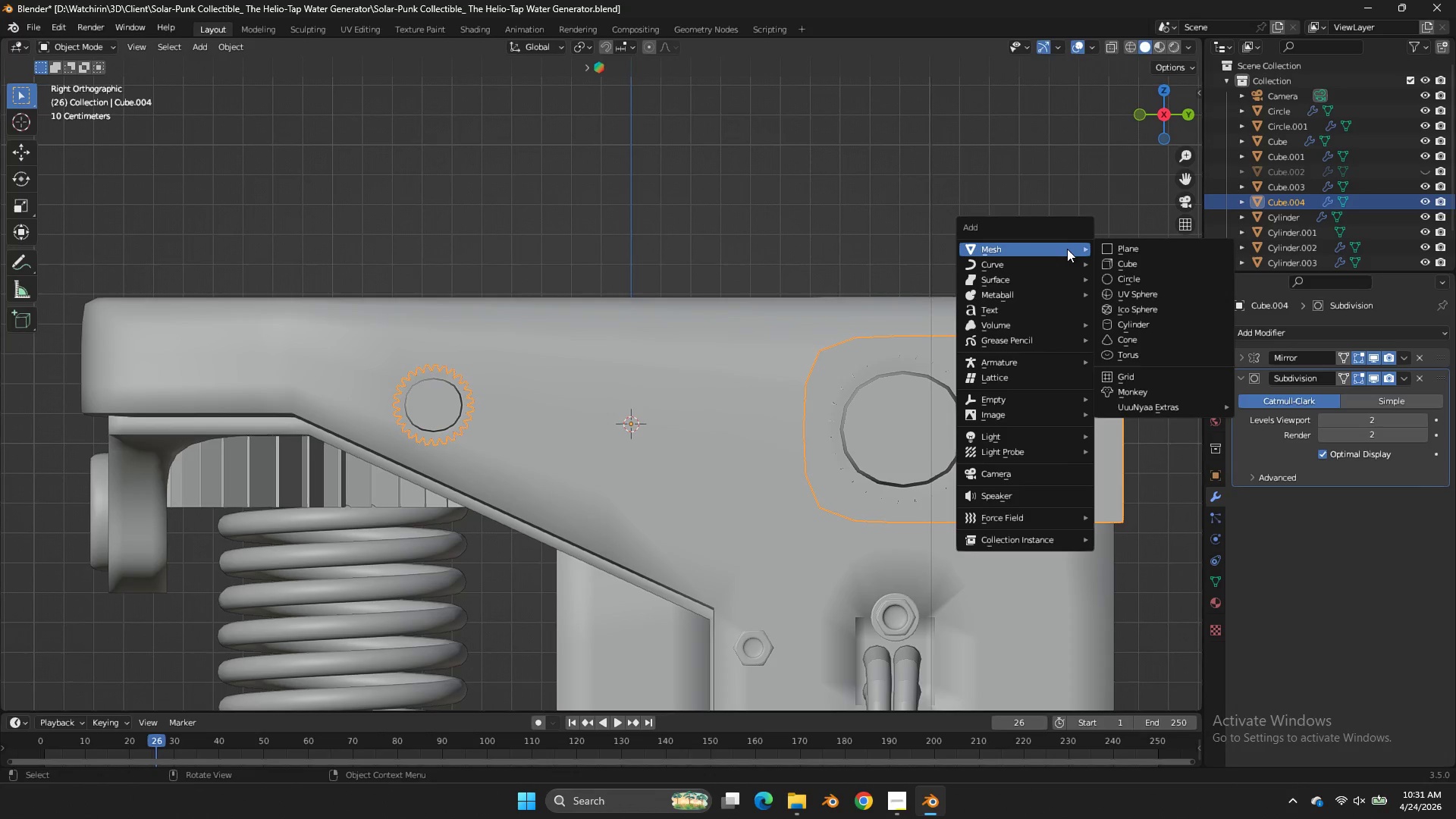 
mouse_move([1112, 263])
 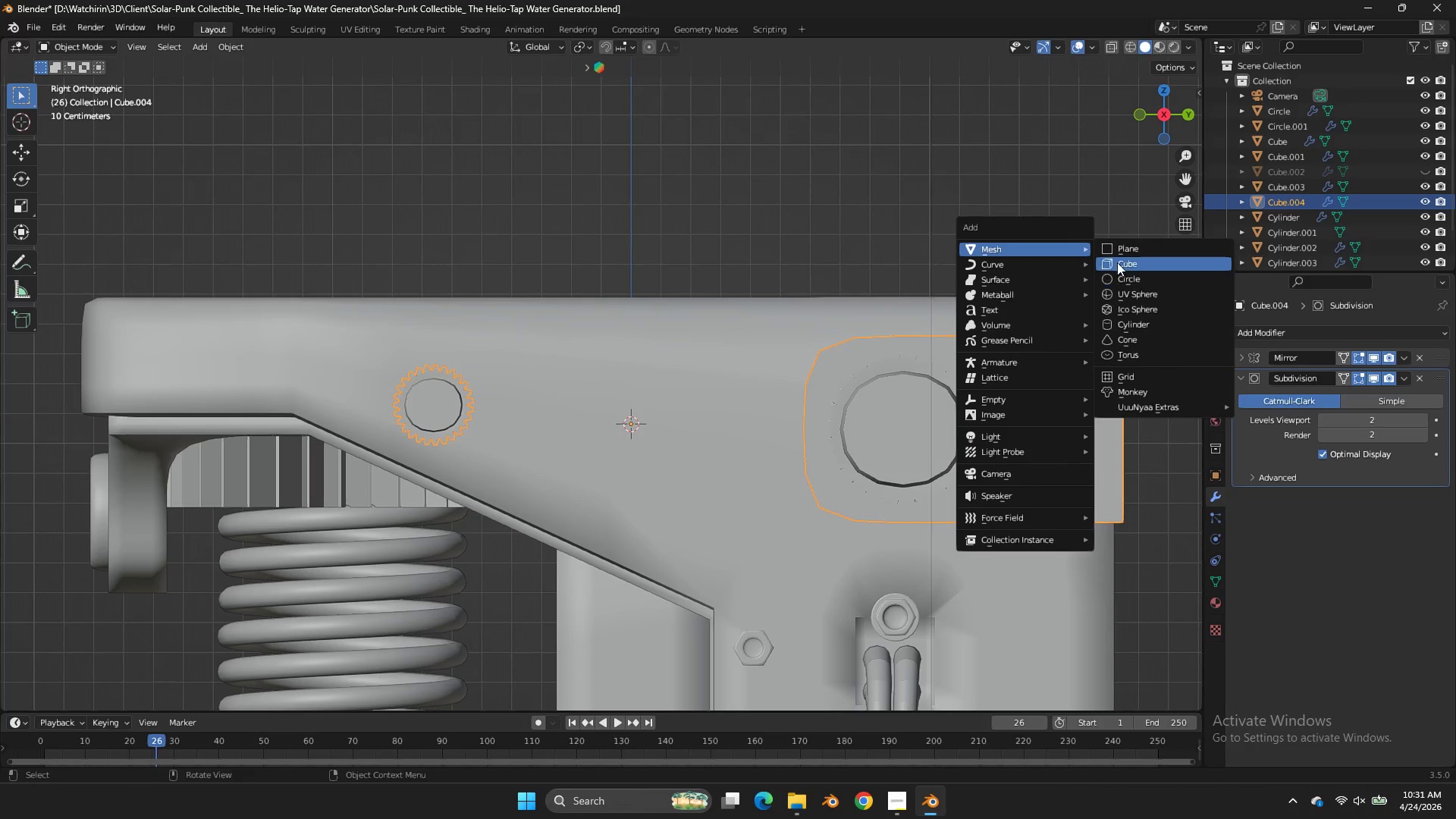 
left_click([1117, 262])
 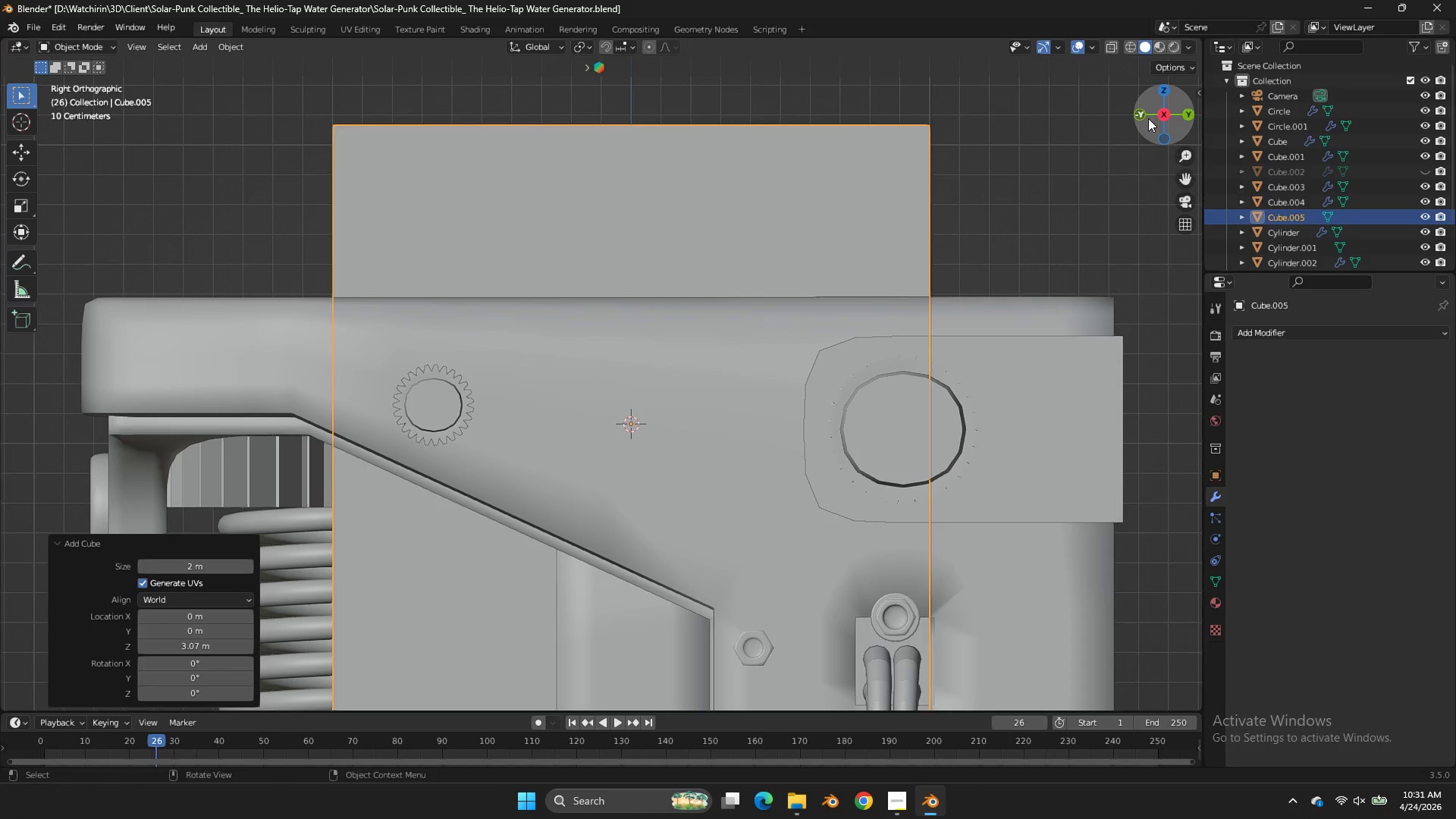 
left_click([1144, 118])
 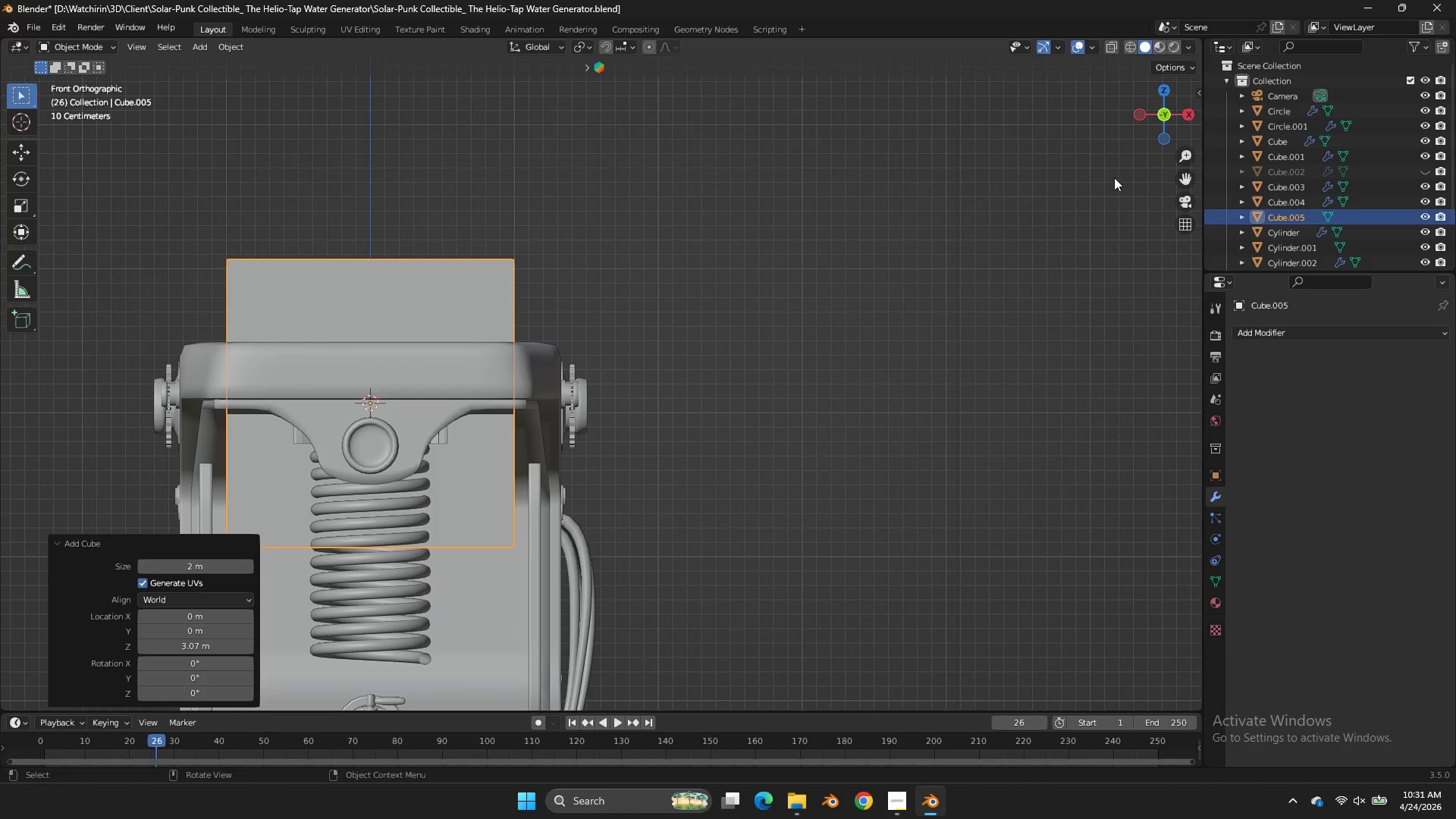 
key(Tab)
 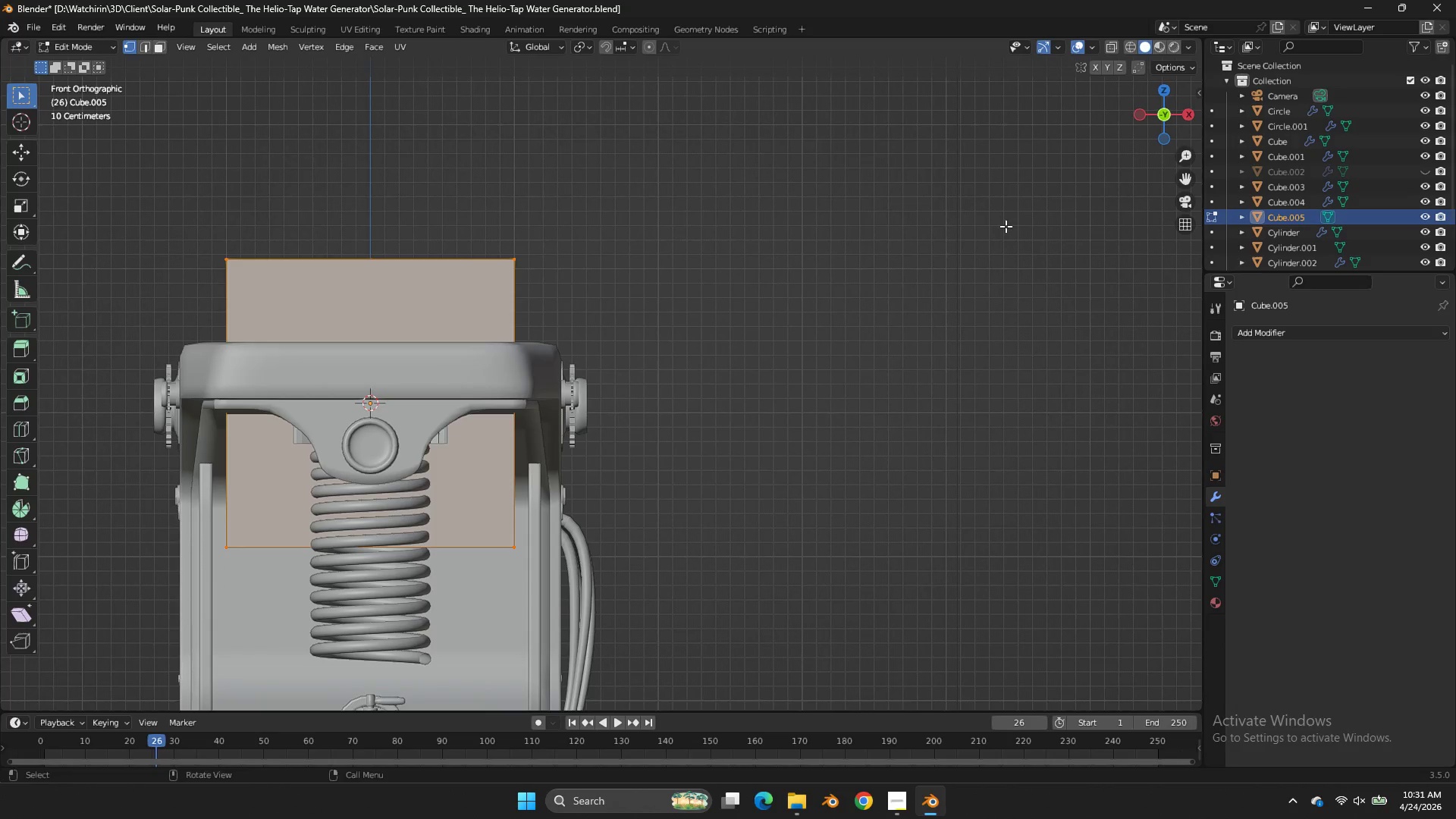 
scroll: coordinate [1125, 169], scroll_direction: down, amount: 4.0
 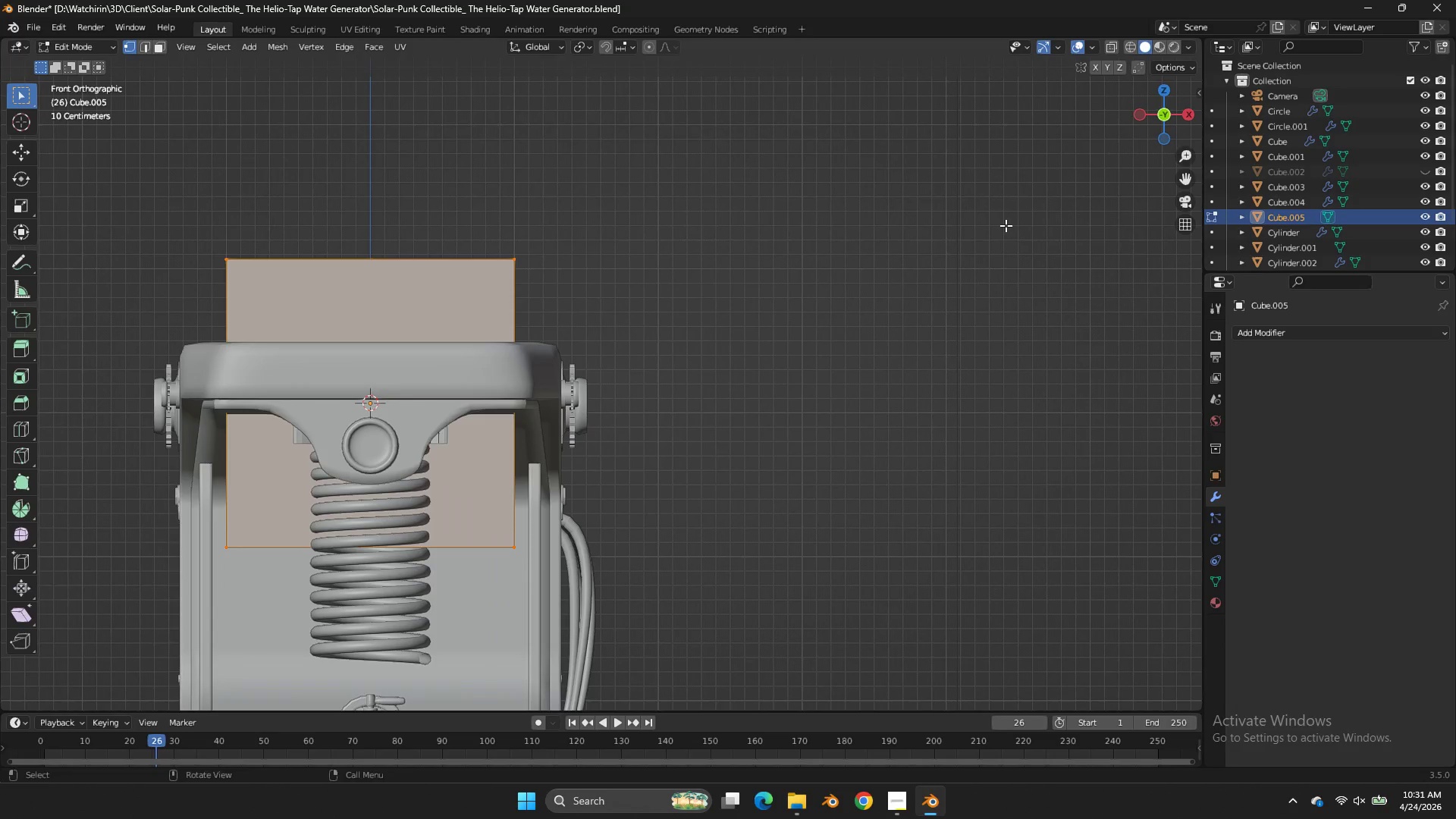 
type(asx)
 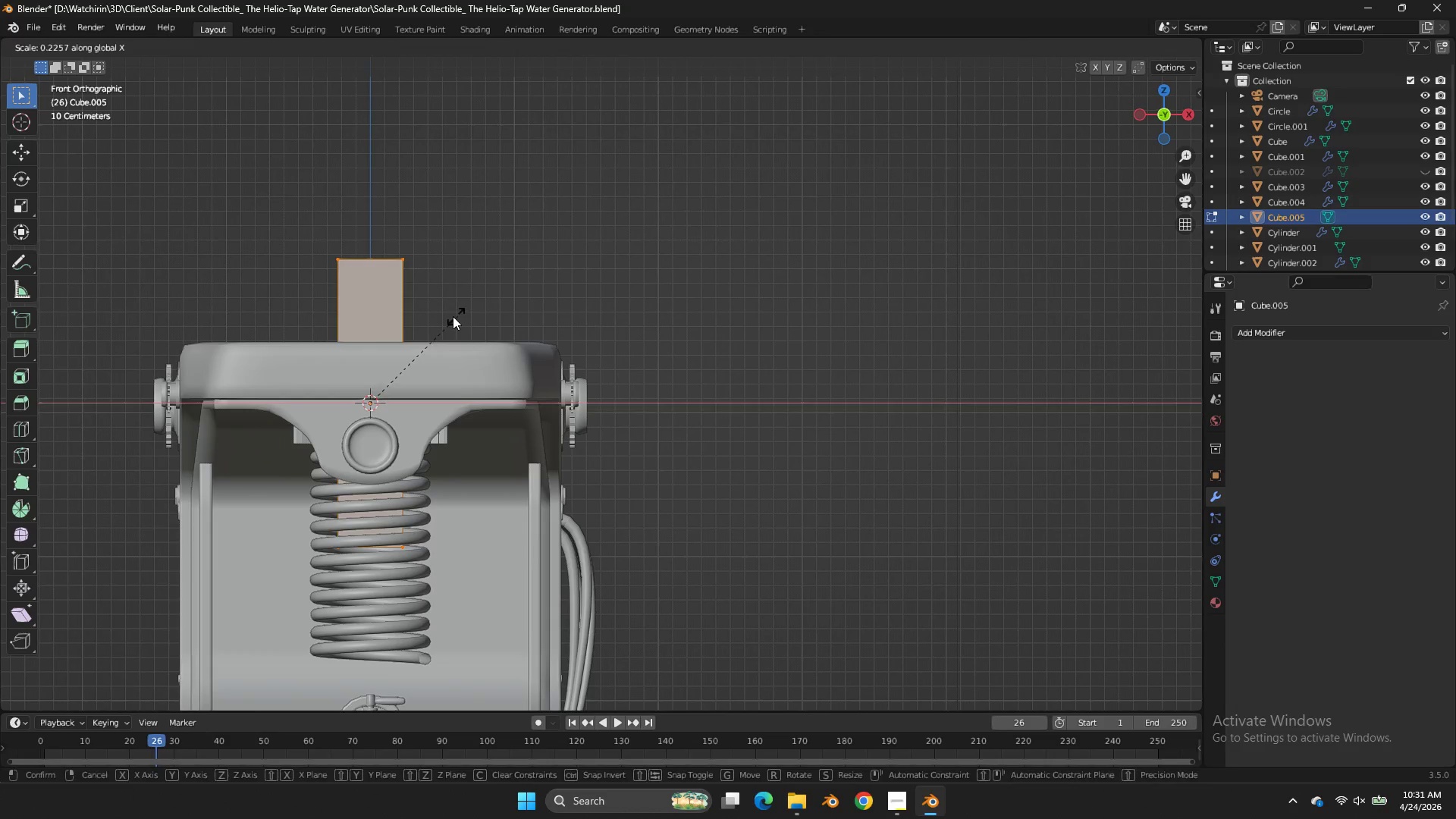 
left_click([452, 317])
 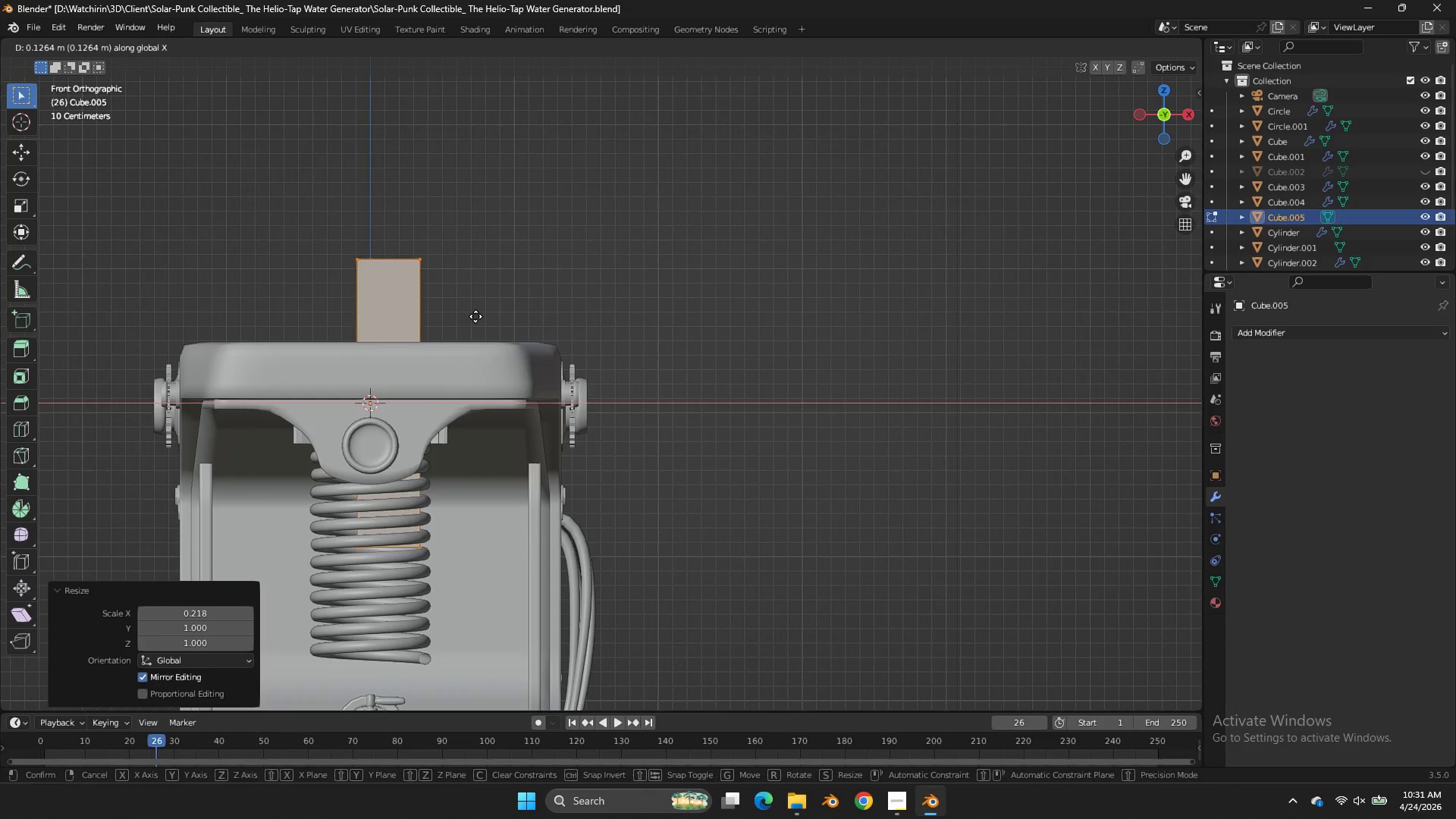 
type(gxsx)
 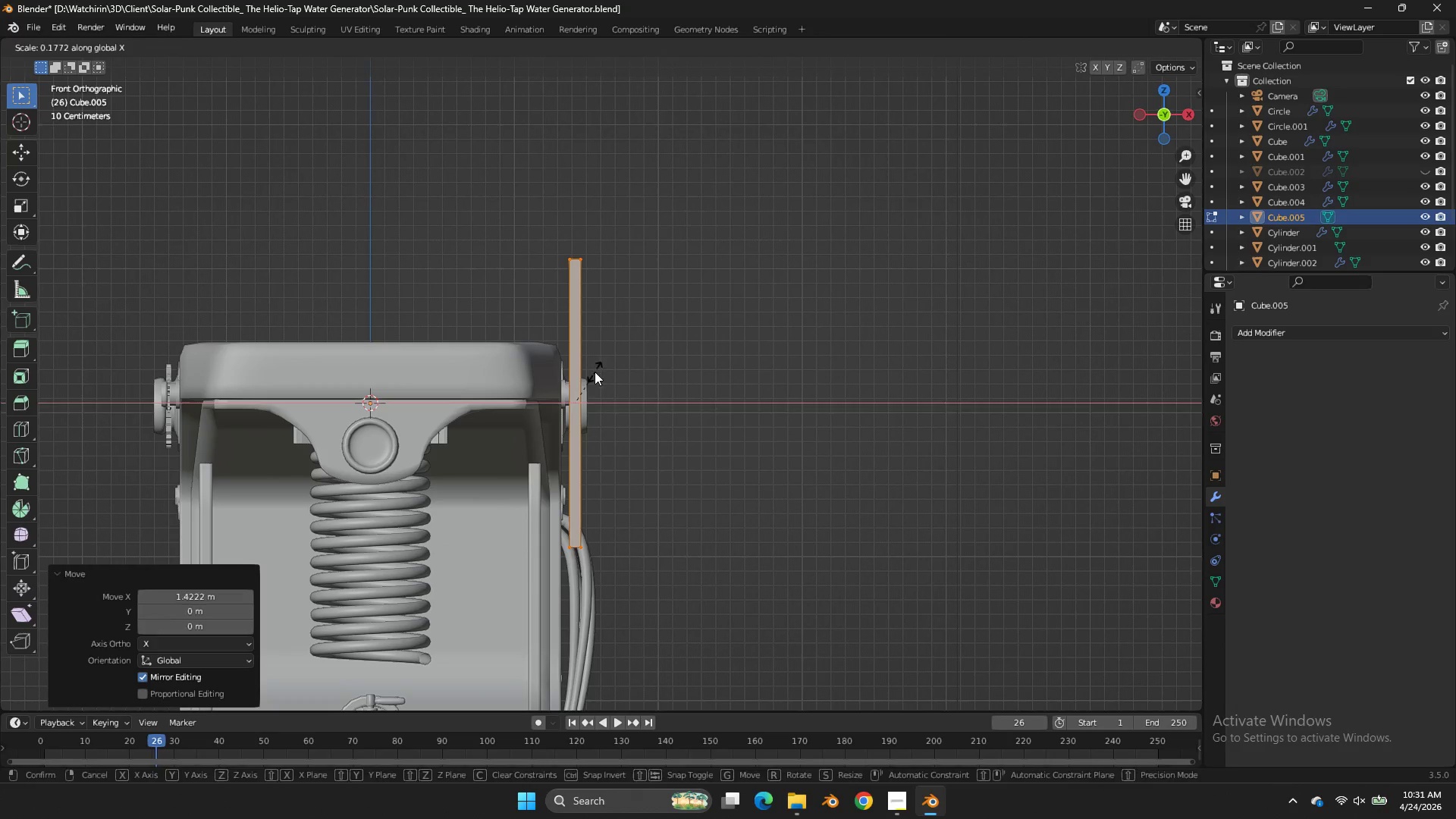 
left_click_drag(start_coordinate=[657, 334], to_coordinate=[670, 334])
 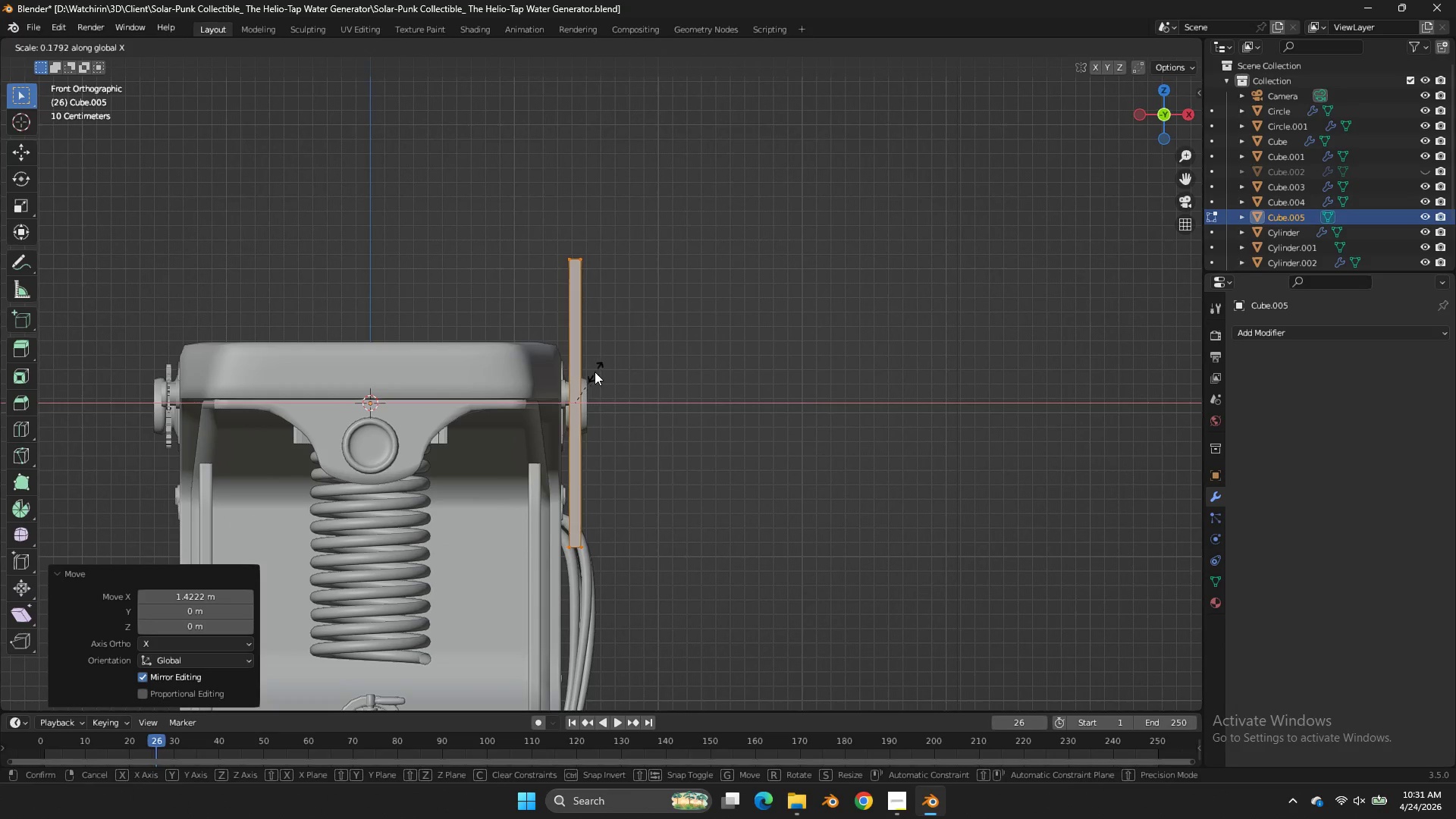 
left_click([595, 372])
 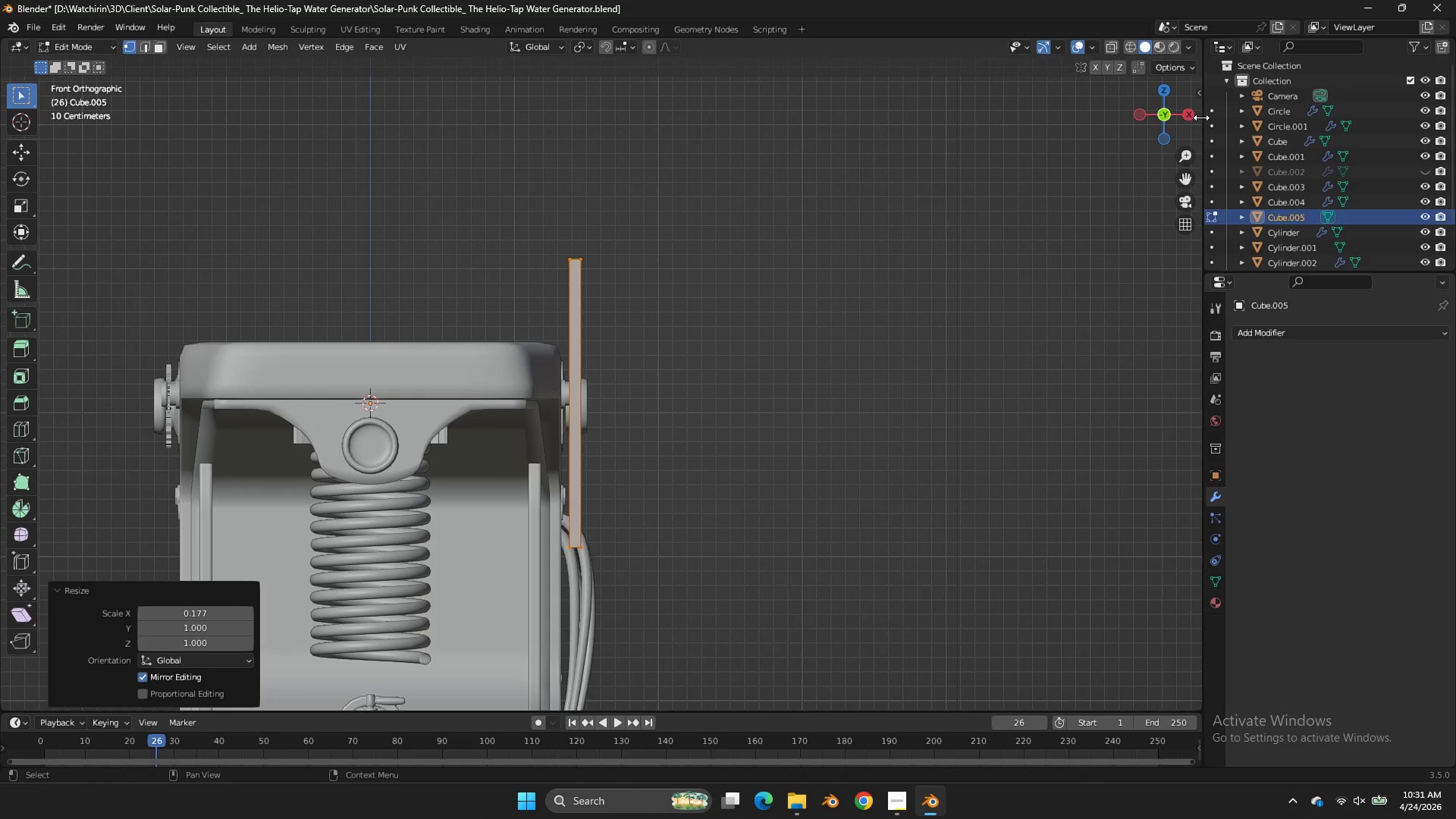 
left_click([1194, 115])
 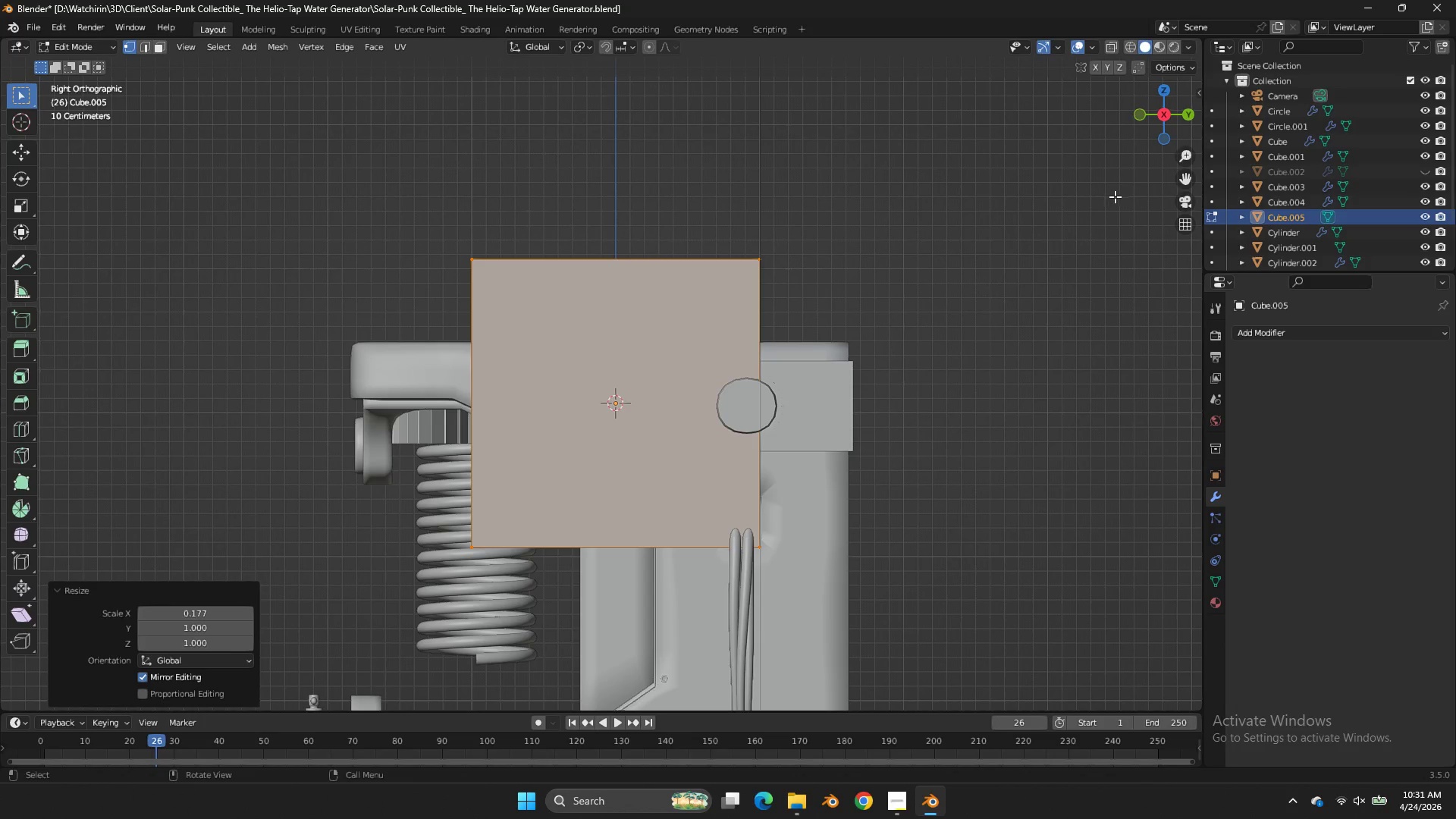 
key(S)
 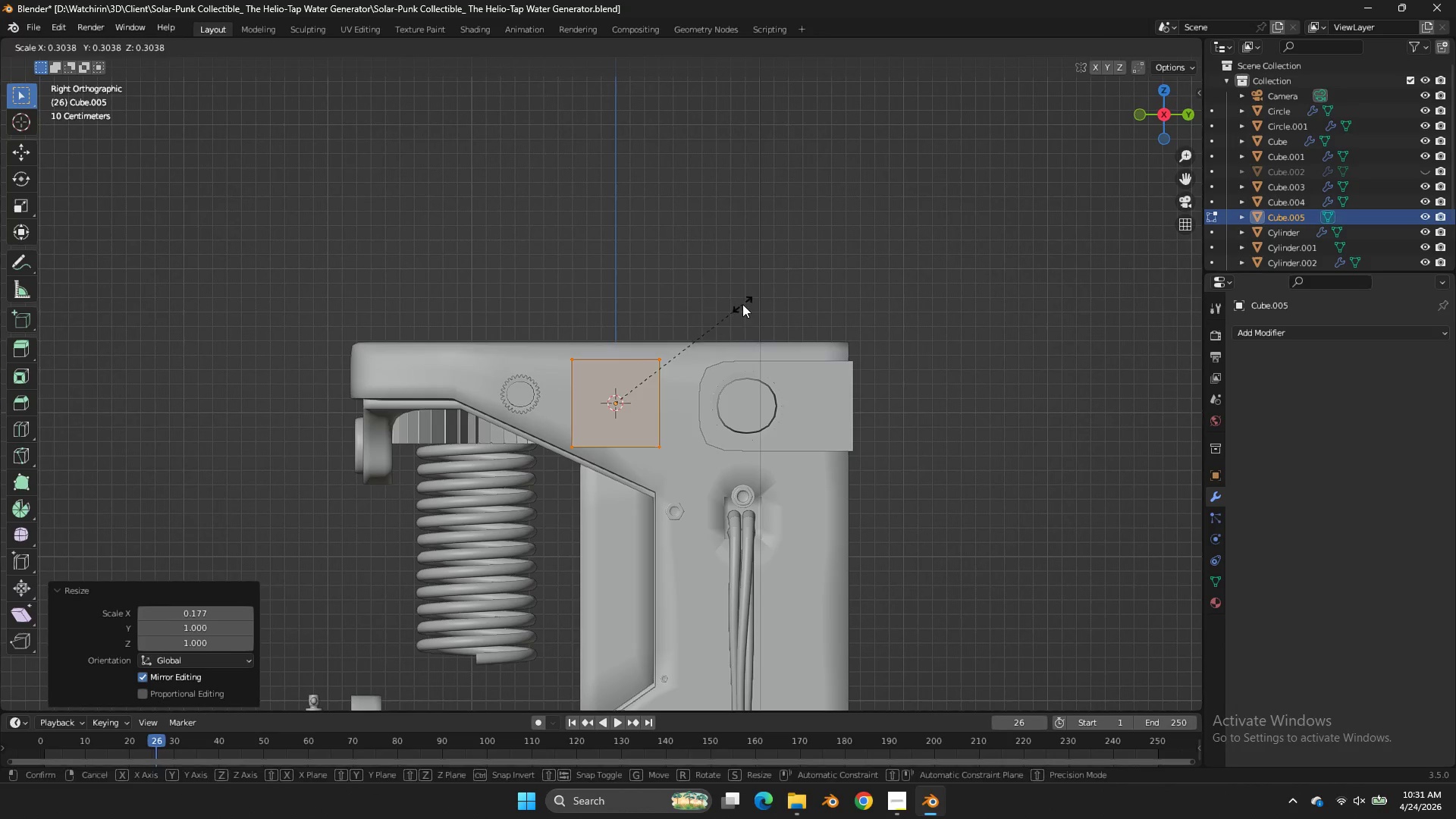 
left_click([742, 304])
 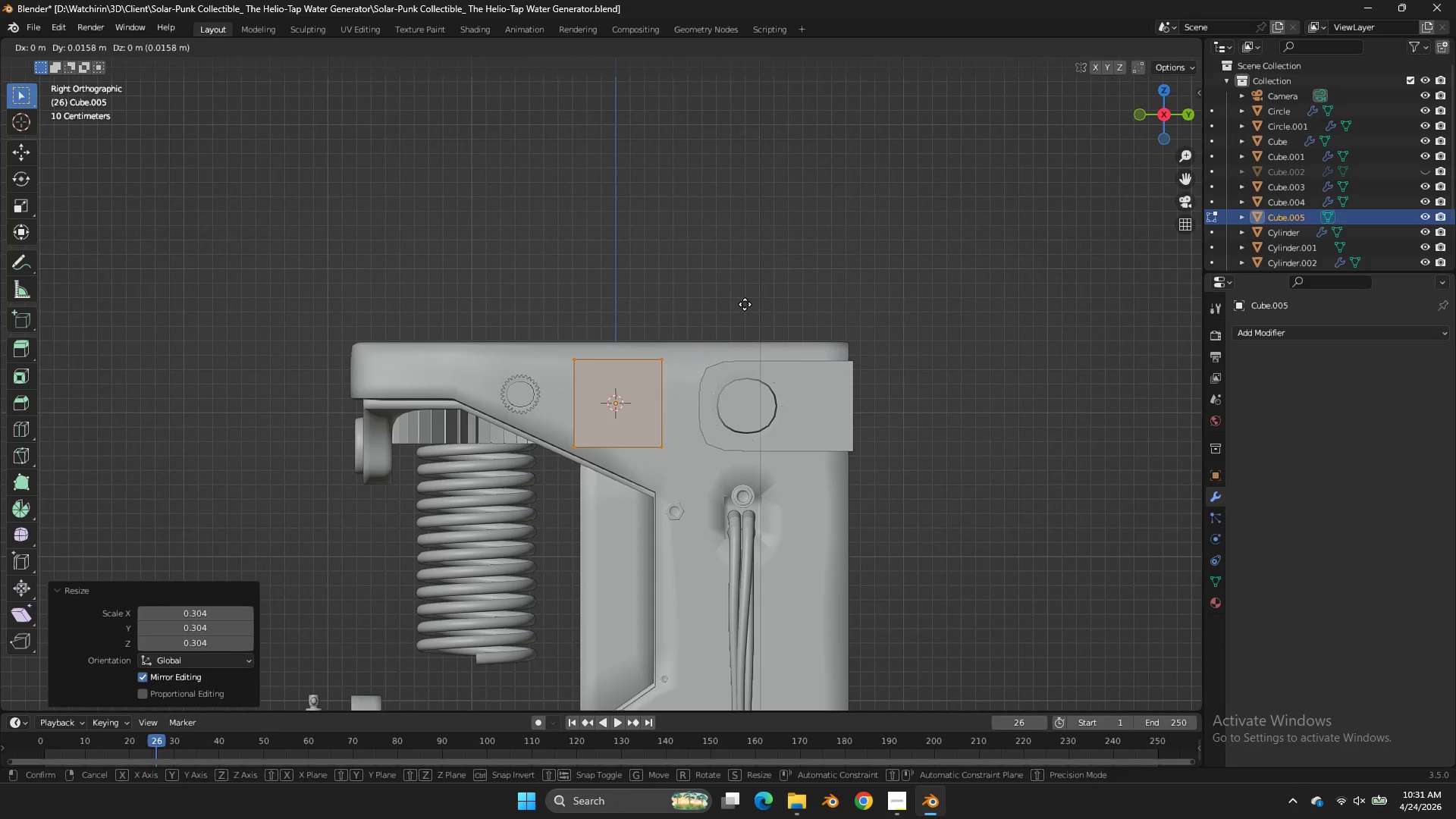 
key(G)
 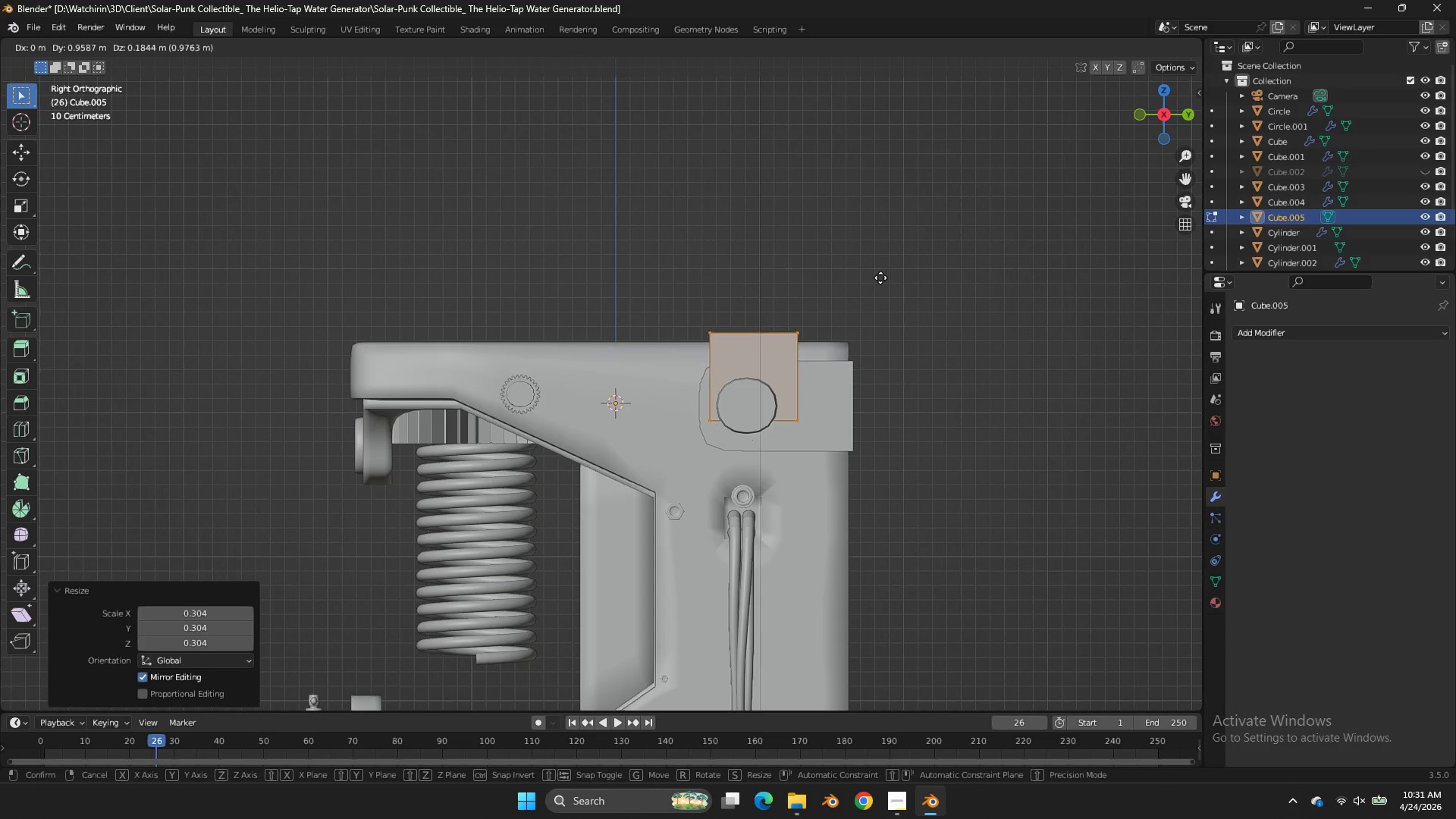 
left_click_drag(start_coordinate=[880, 278], to_coordinate=[896, 267])
 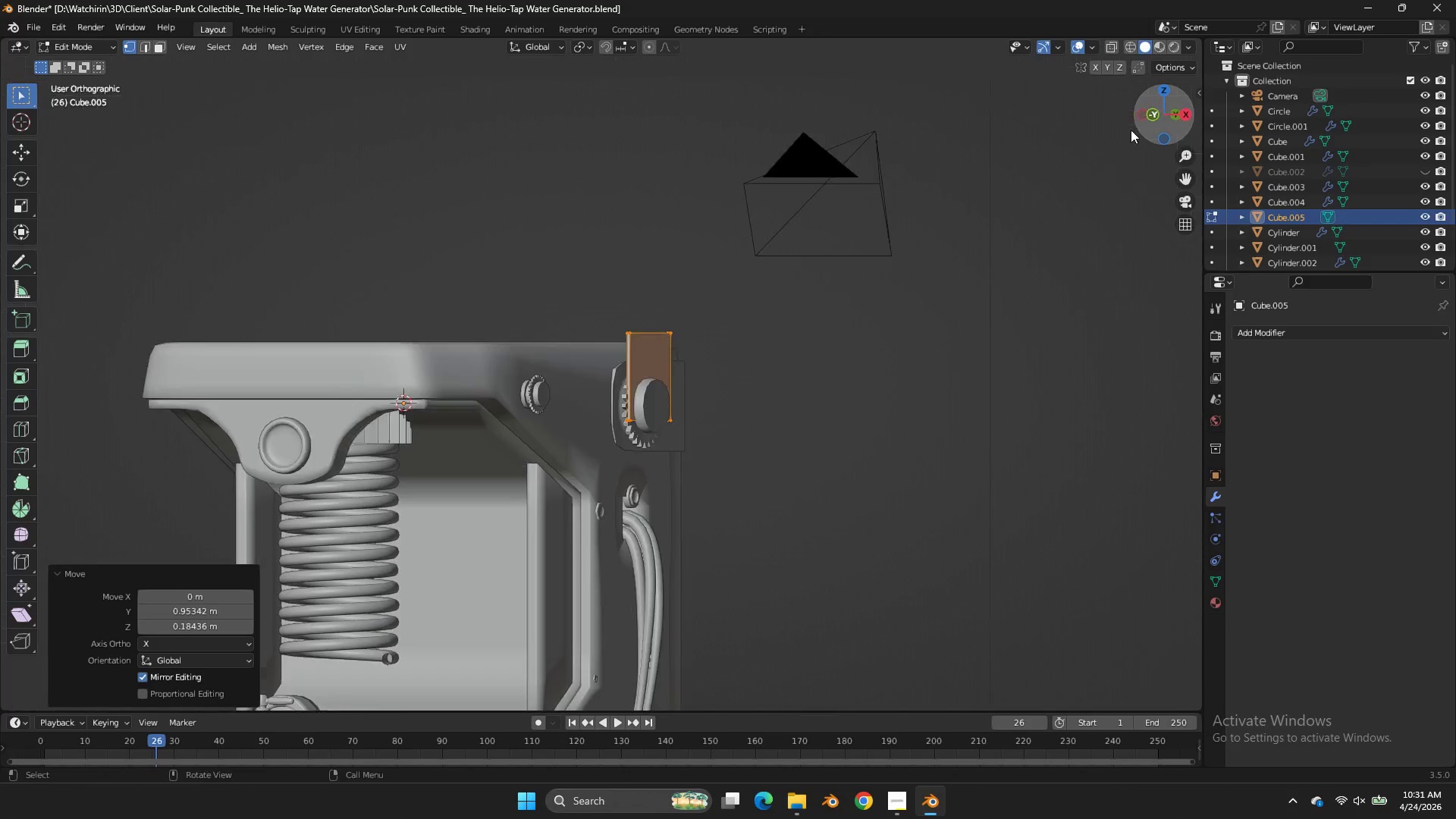 
key(G)
 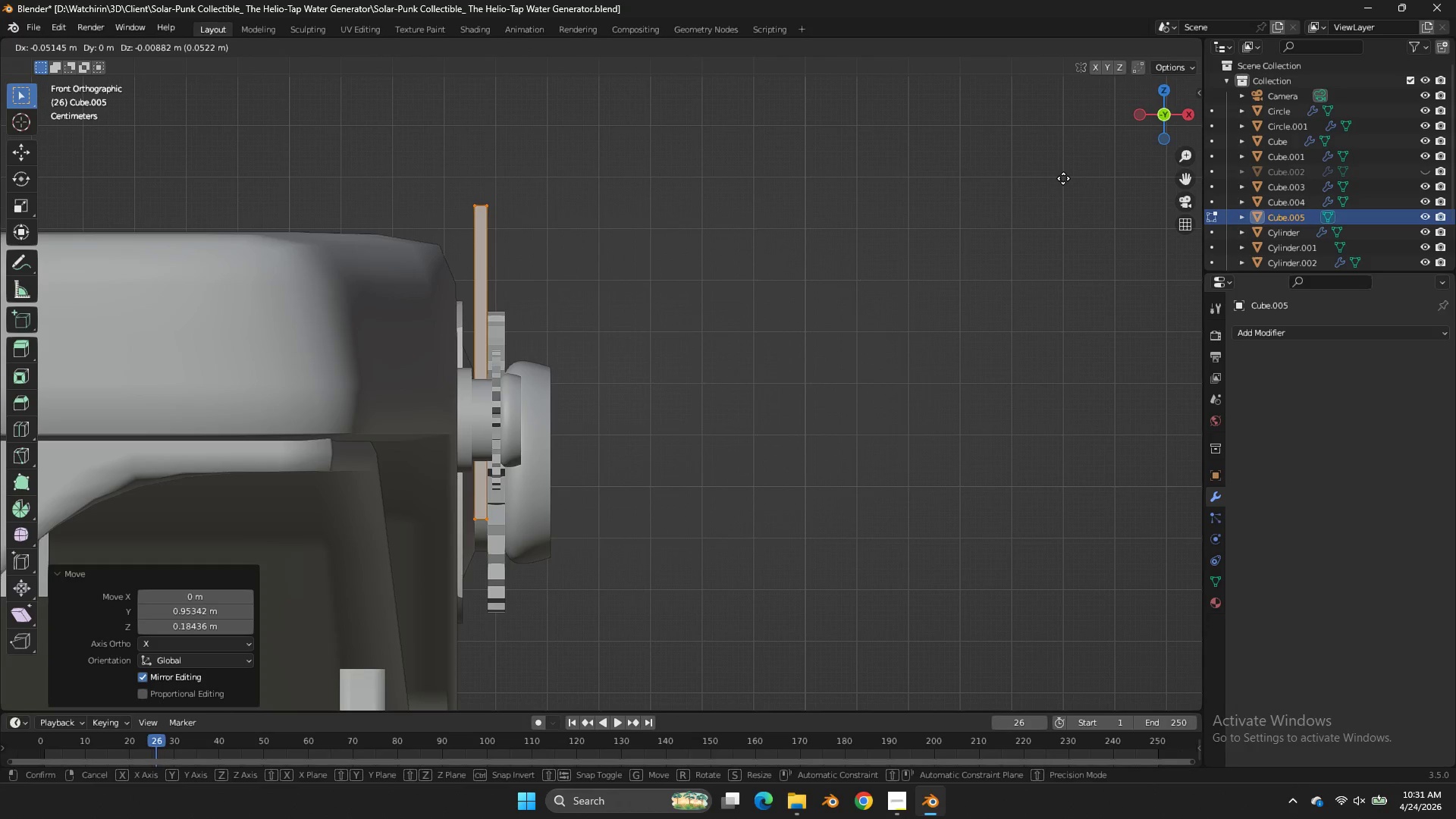 
scroll: coordinate [1090, 174], scroll_direction: up, amount: 7.0
 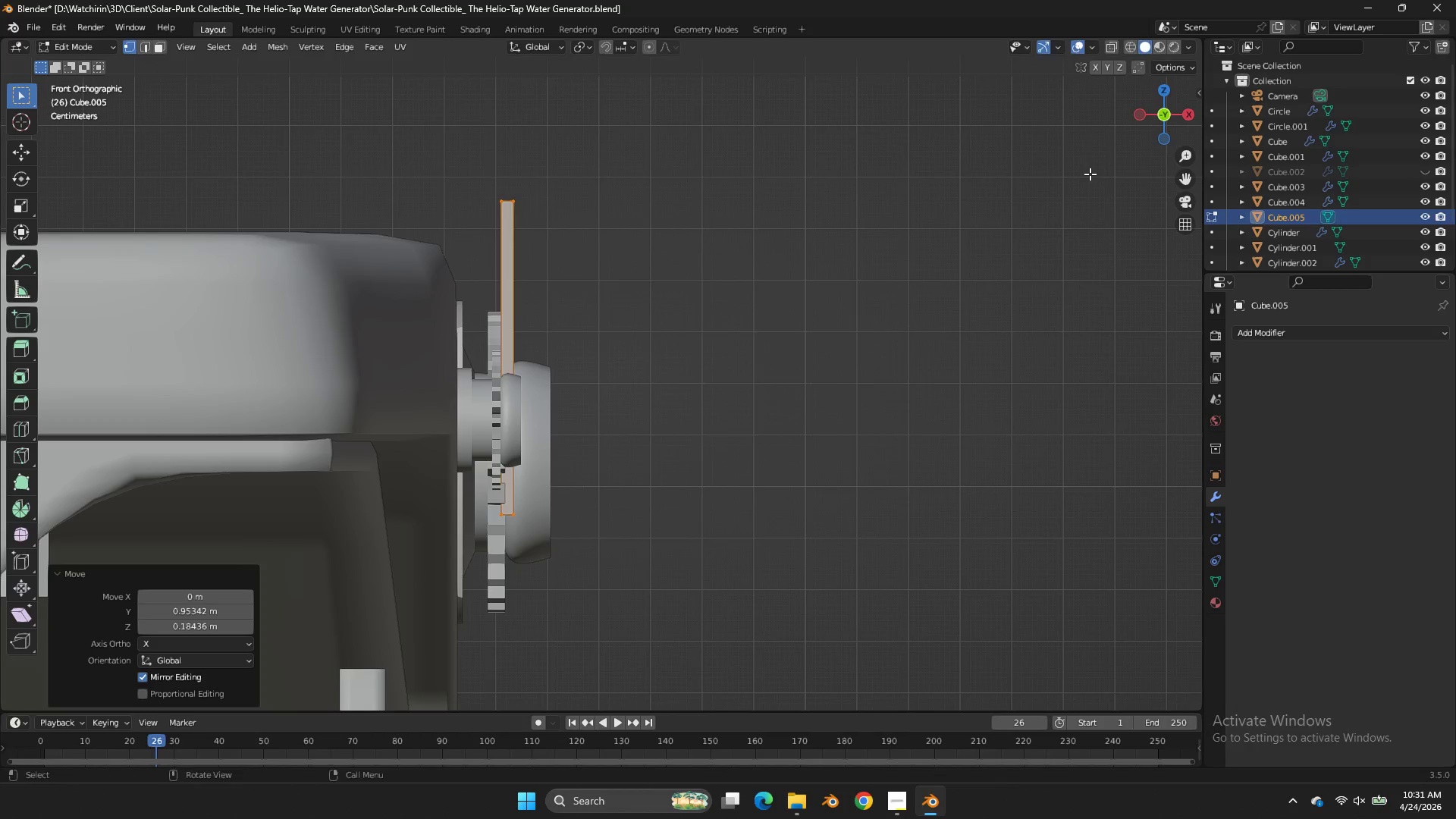 
key(X)
 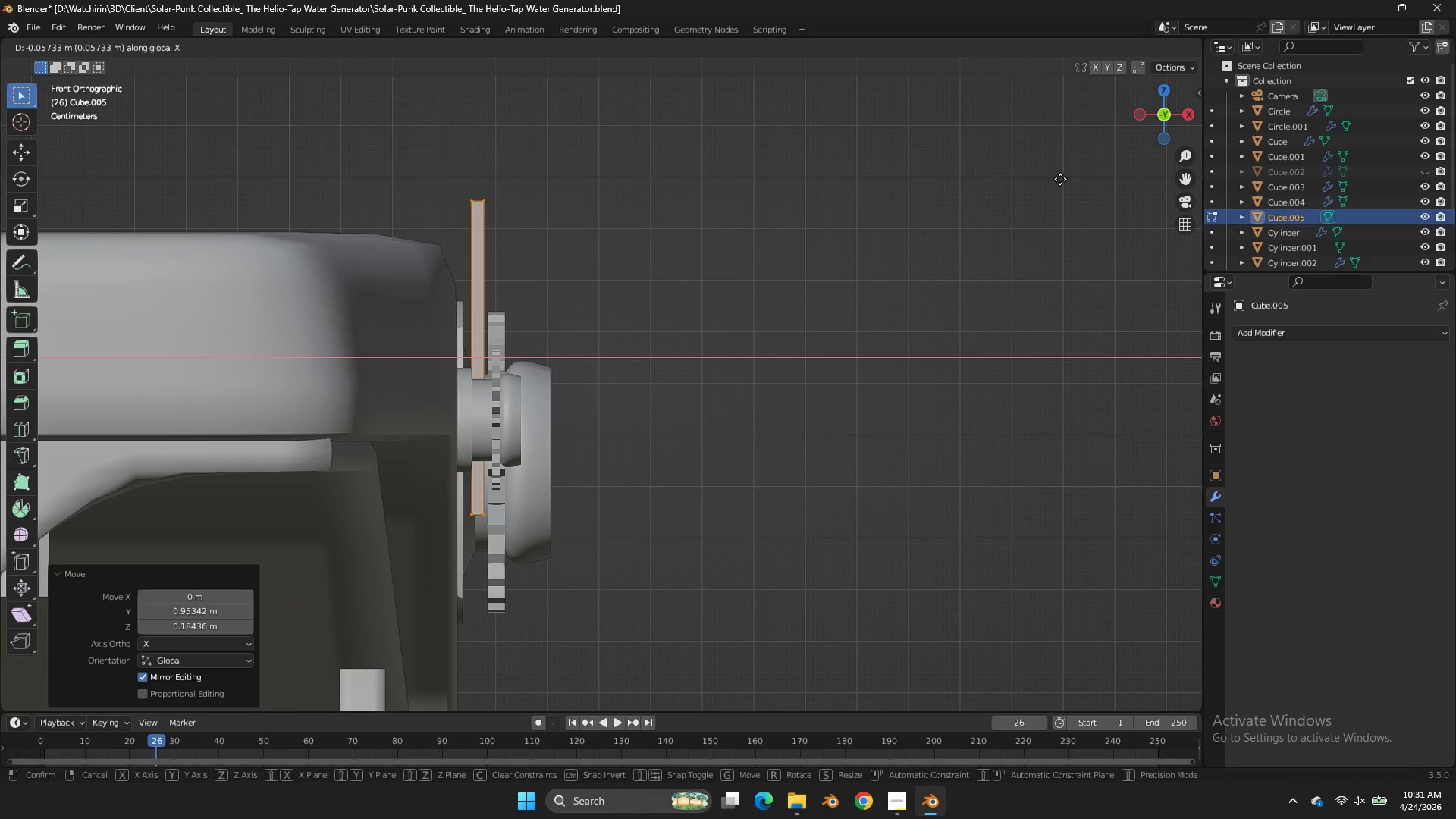 
left_click([1060, 179])
 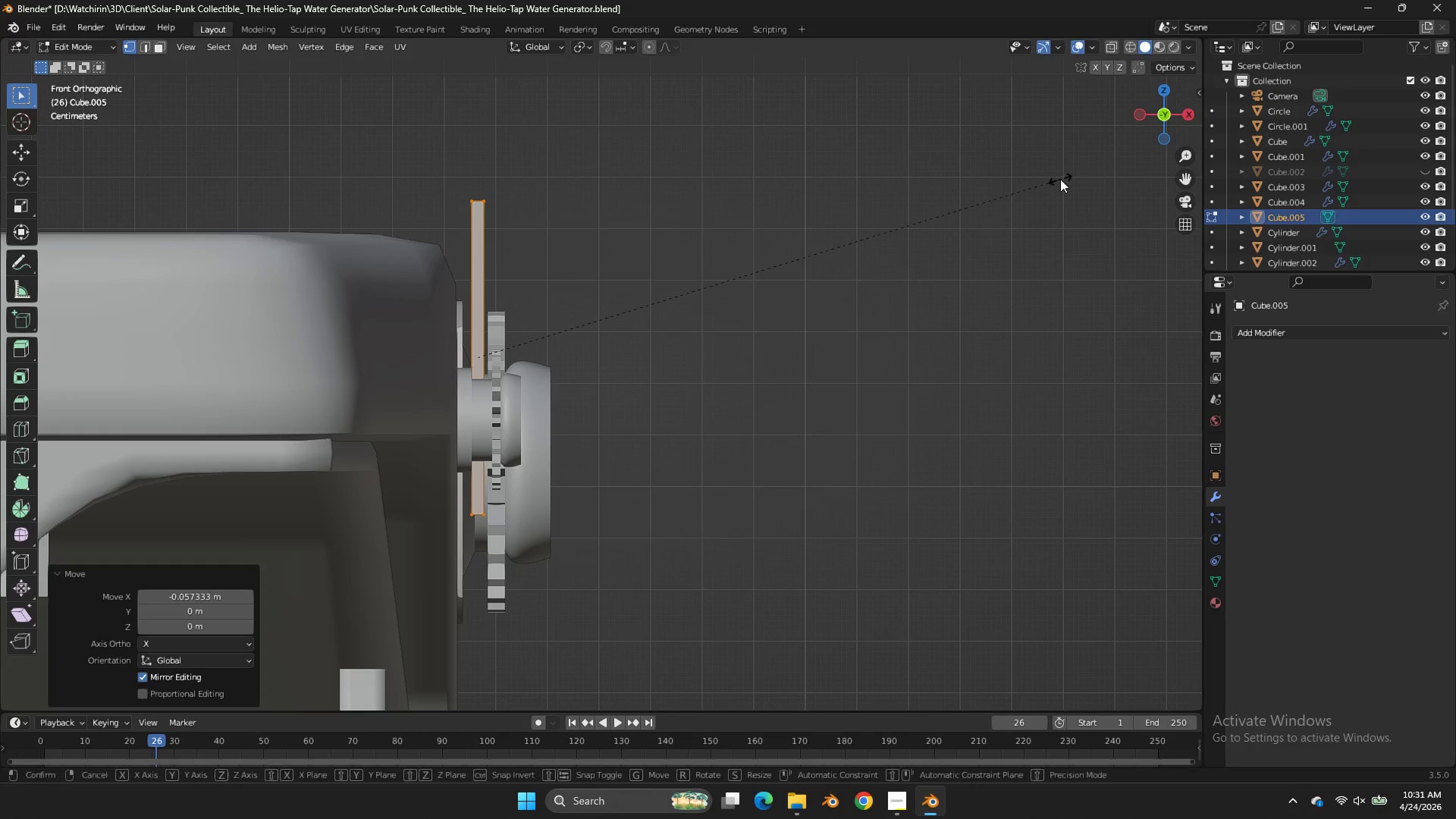 
type(sx)
 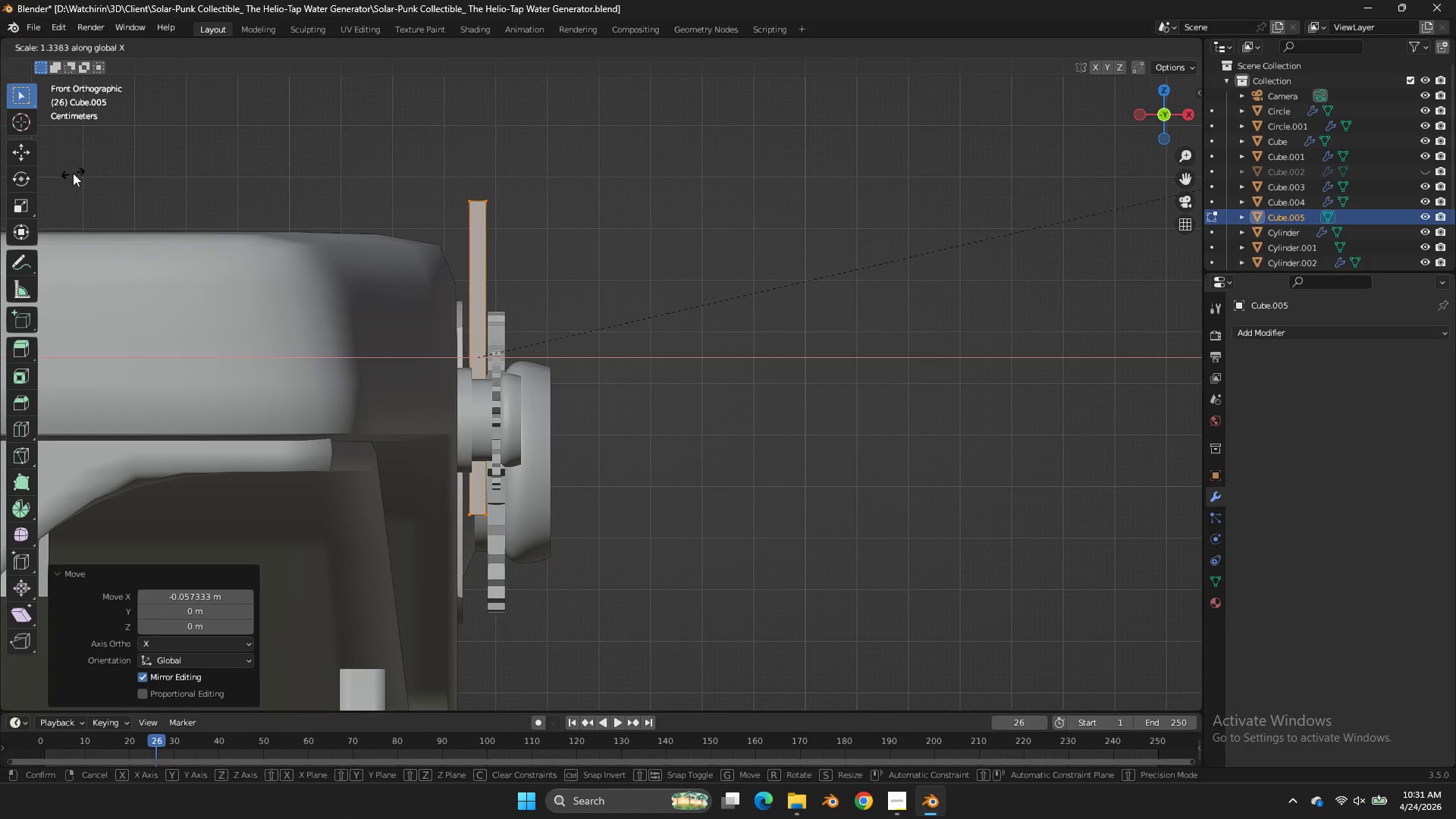 
left_click([73, 173])
 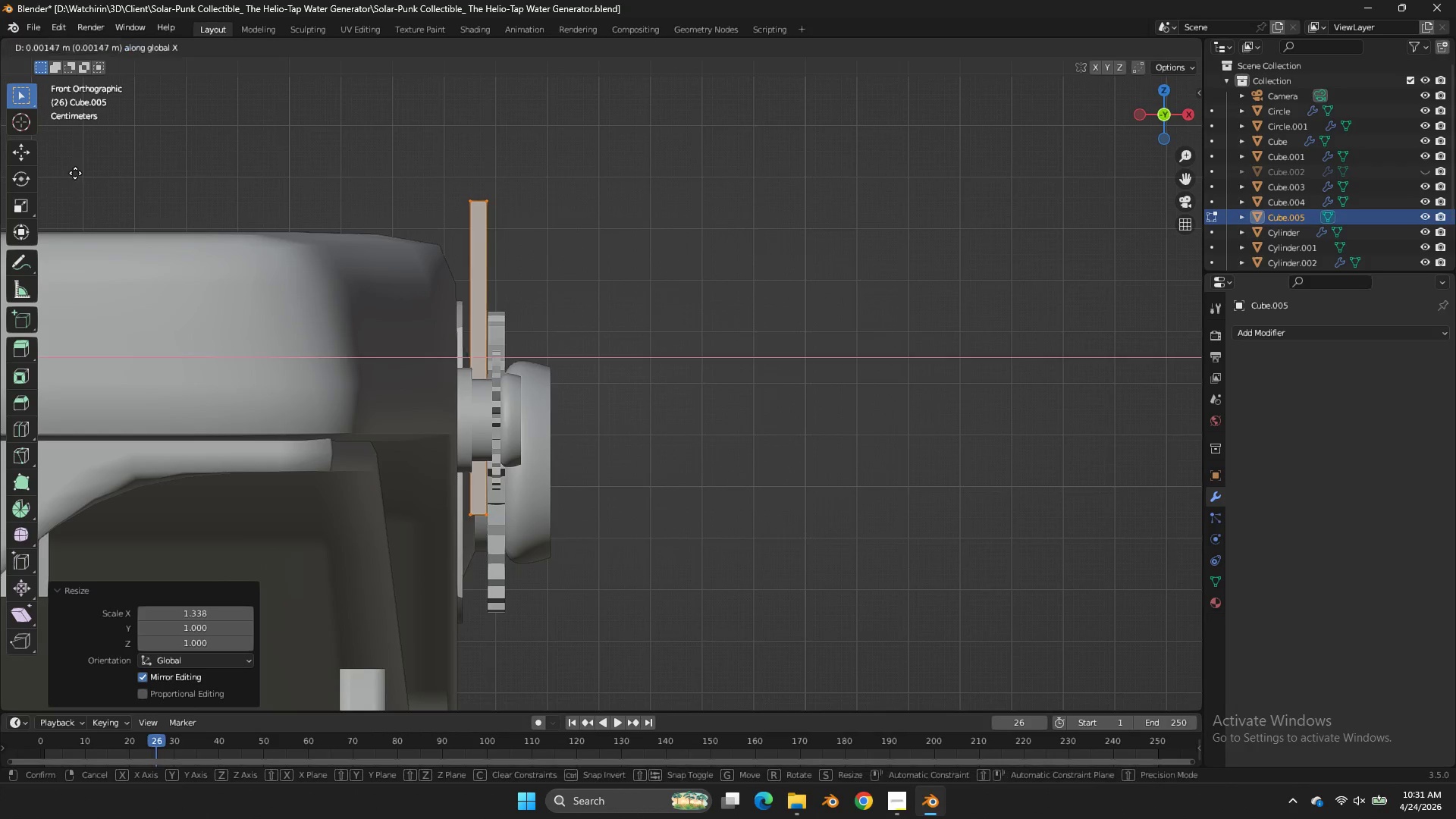 
type(gx)
 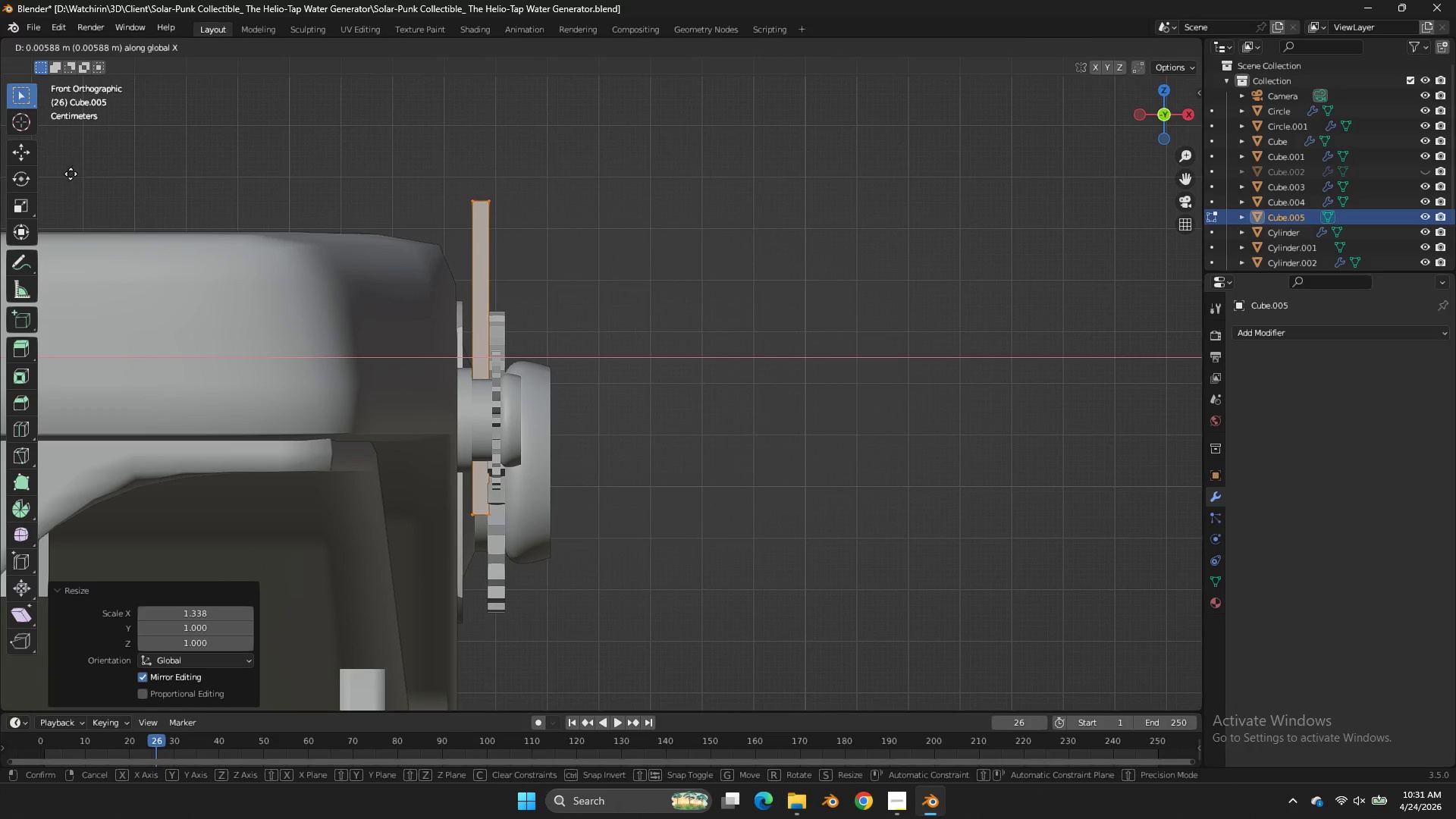 
hold_key(key=ShiftLeft, duration=1.25)
left_click_drag(start_coordinate=[99, 178], to_coordinate=[124, 178])
 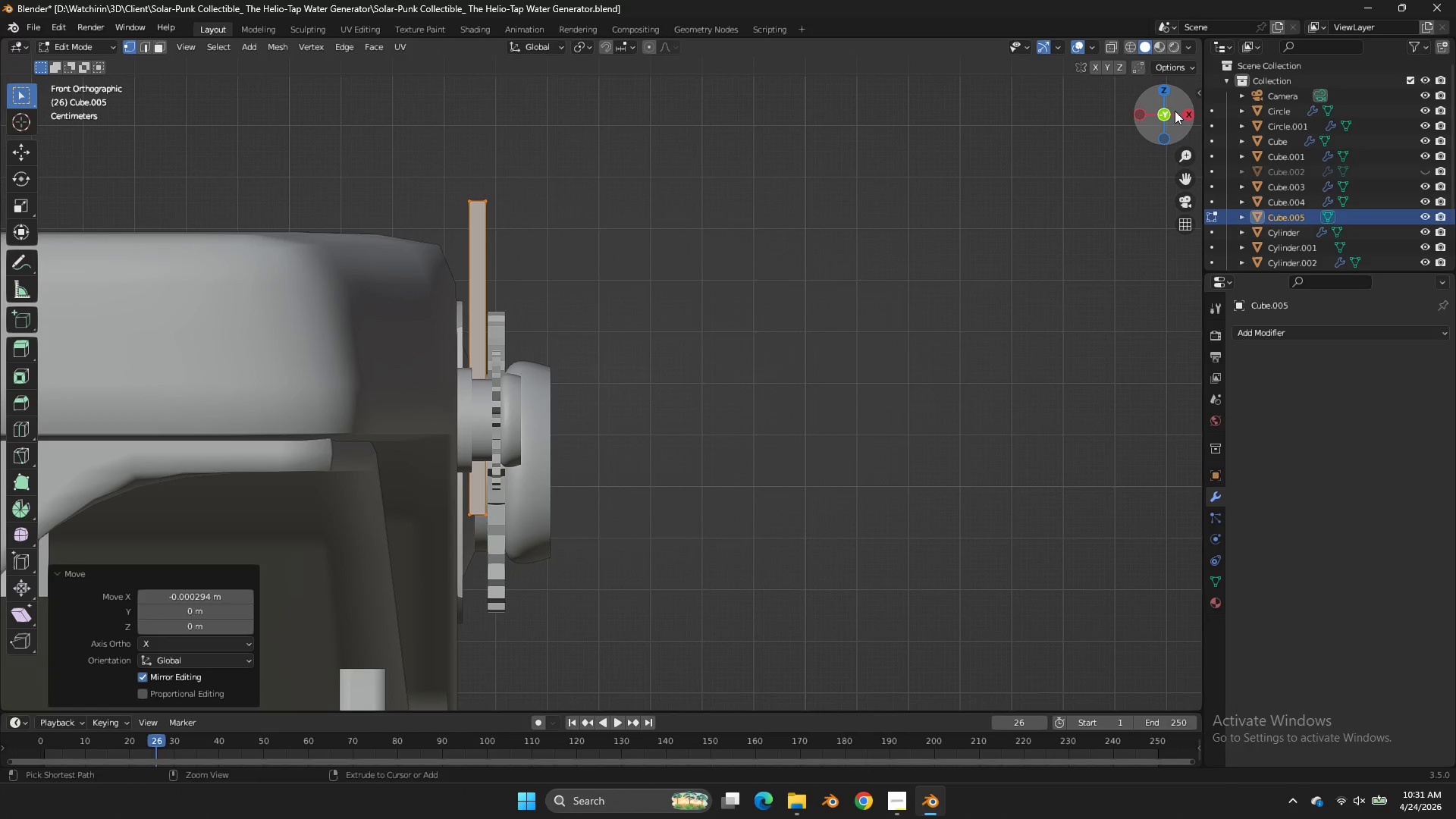 
key(Control+S)
 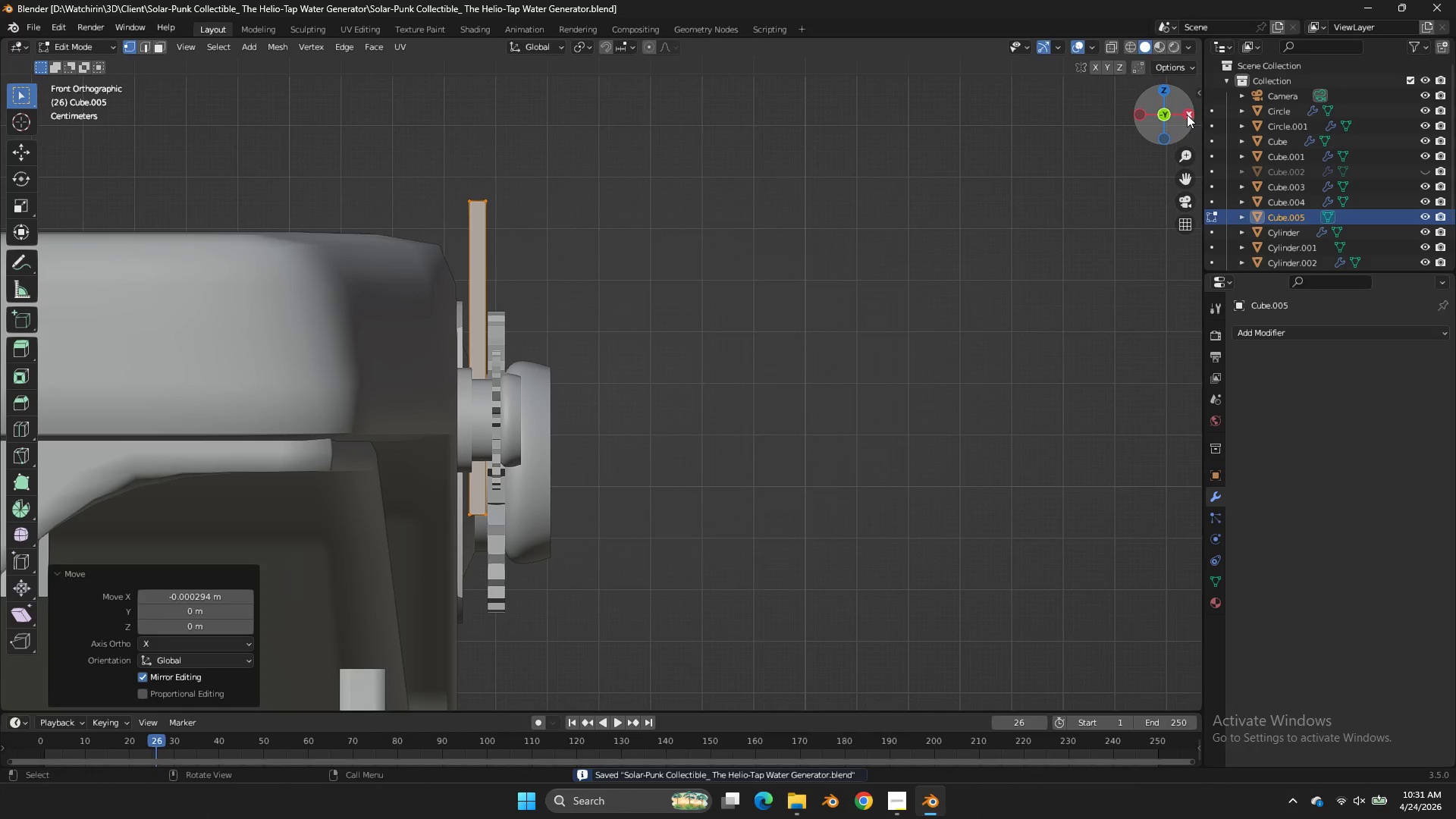 
left_click([1187, 115])
 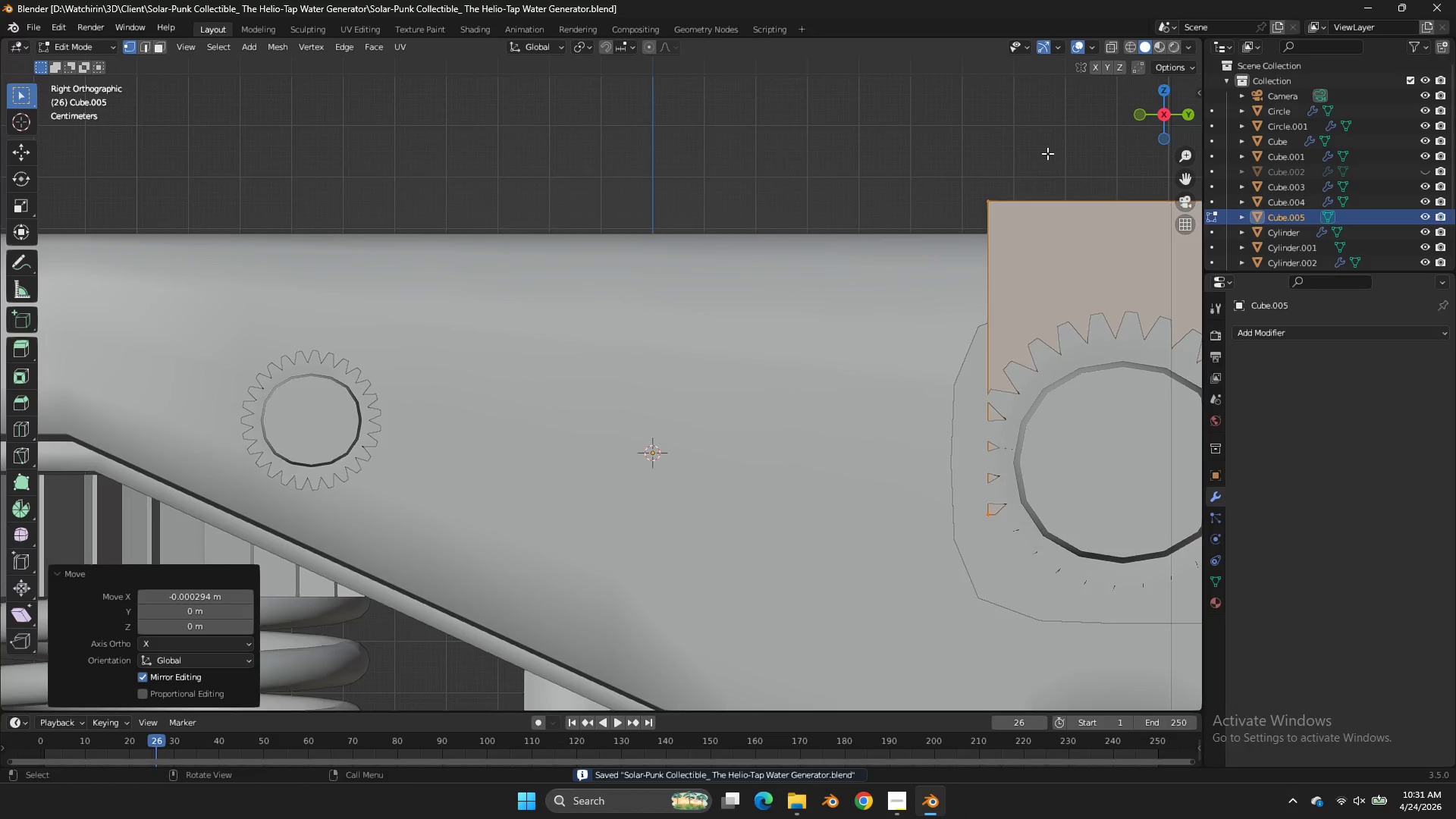 
key(Z)
 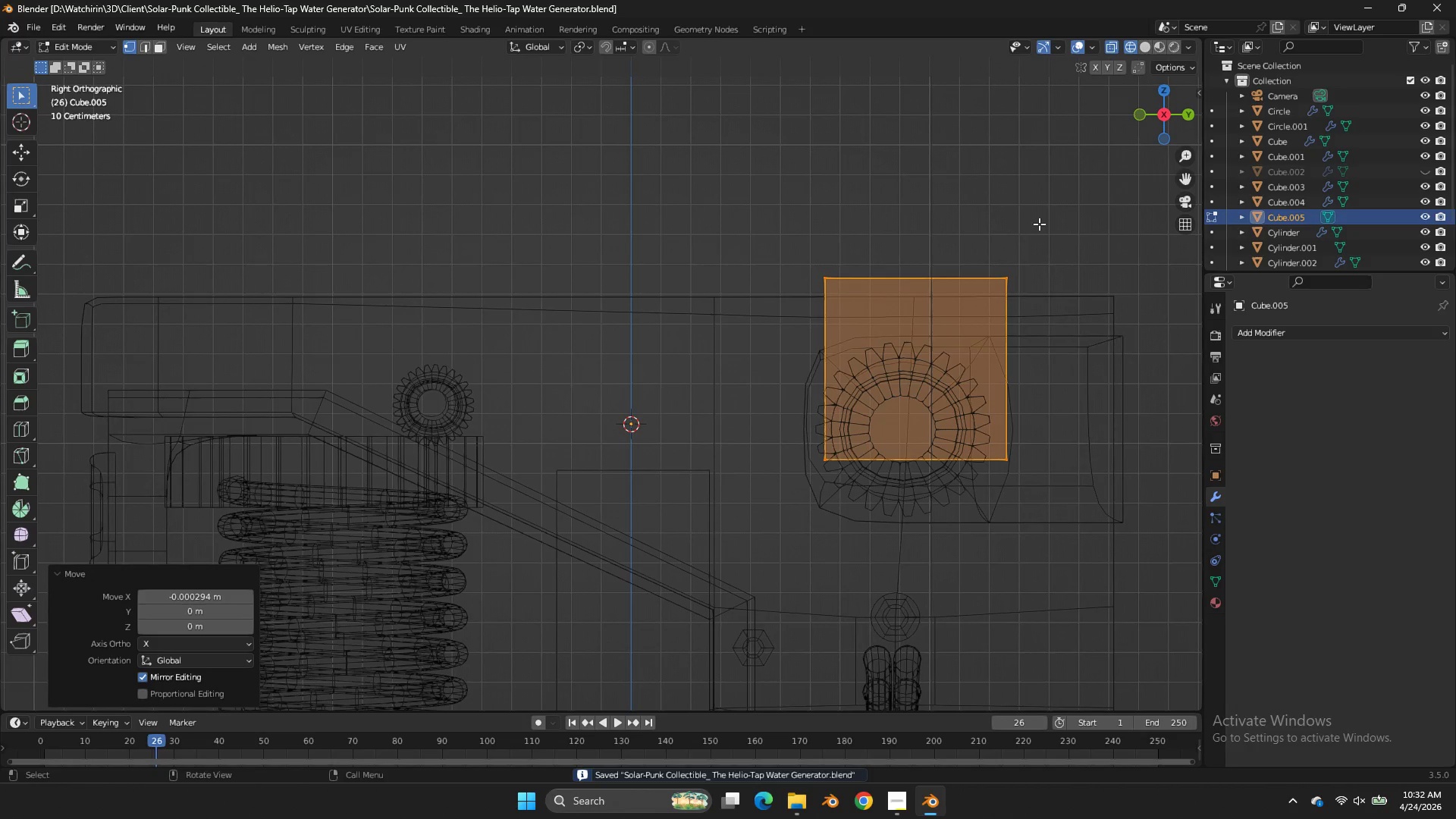 
scroll: coordinate [1042, 162], scroll_direction: down, amount: 3.0
 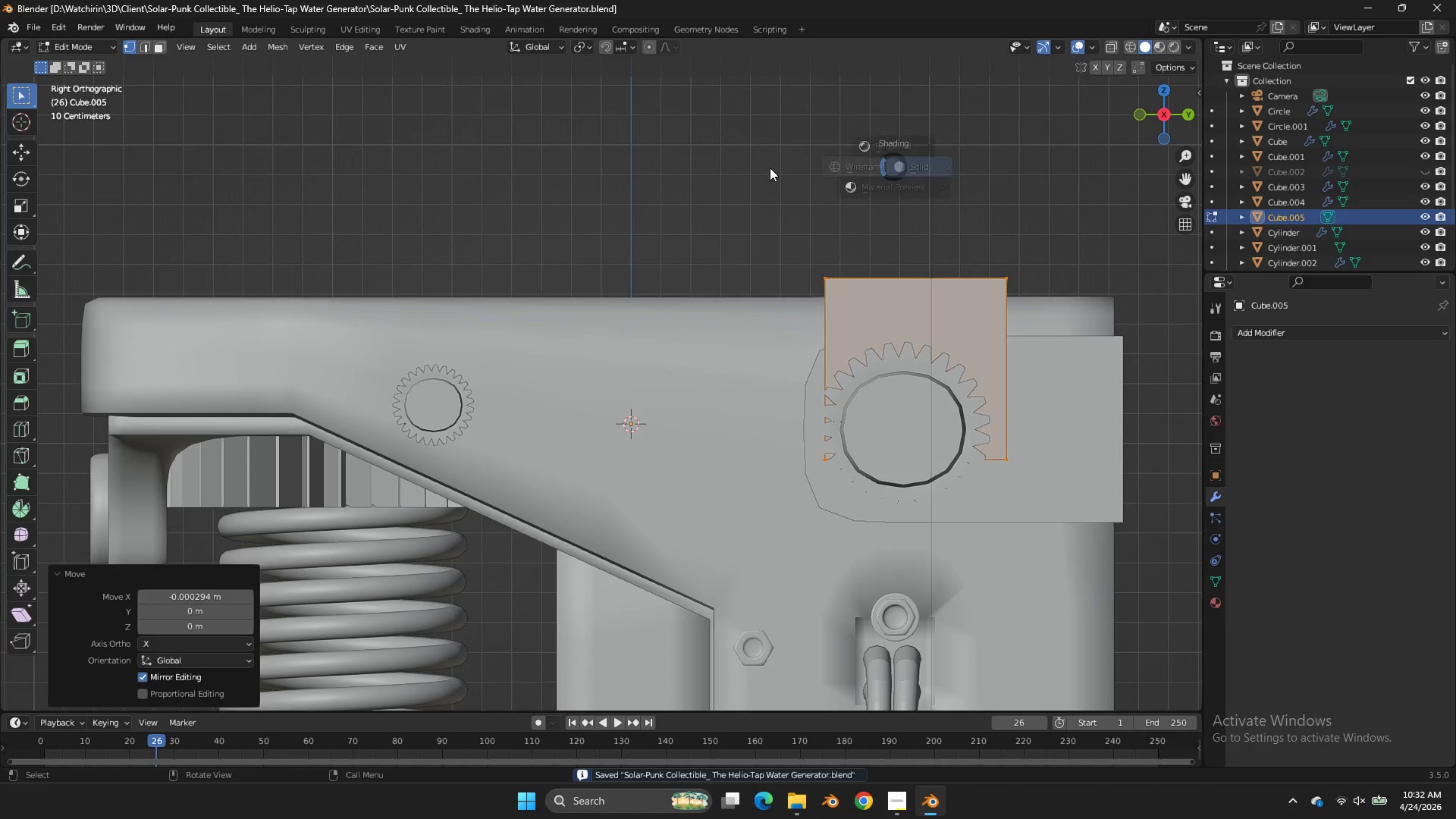 
key(G)
 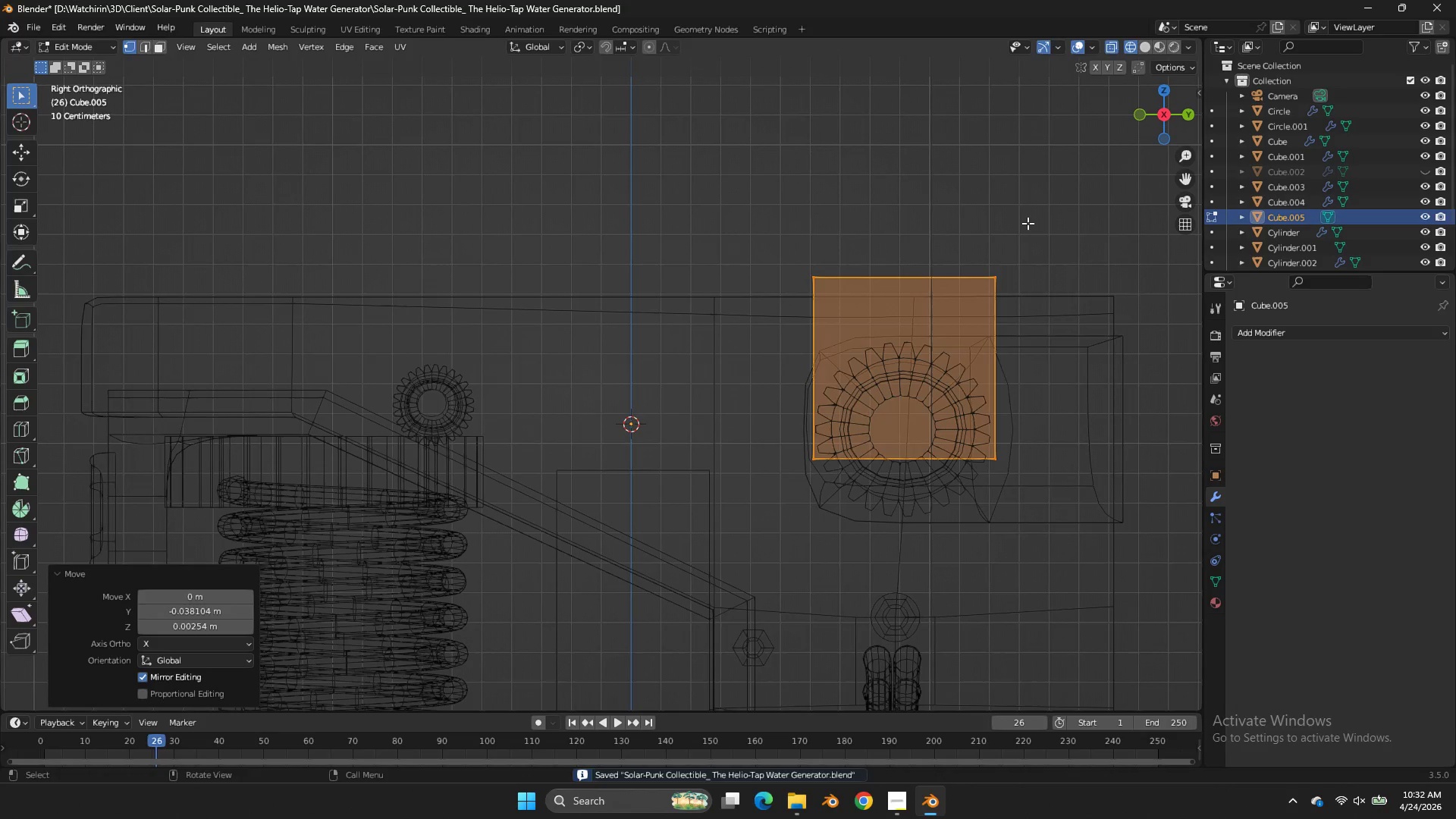 
left_click([1028, 223])
 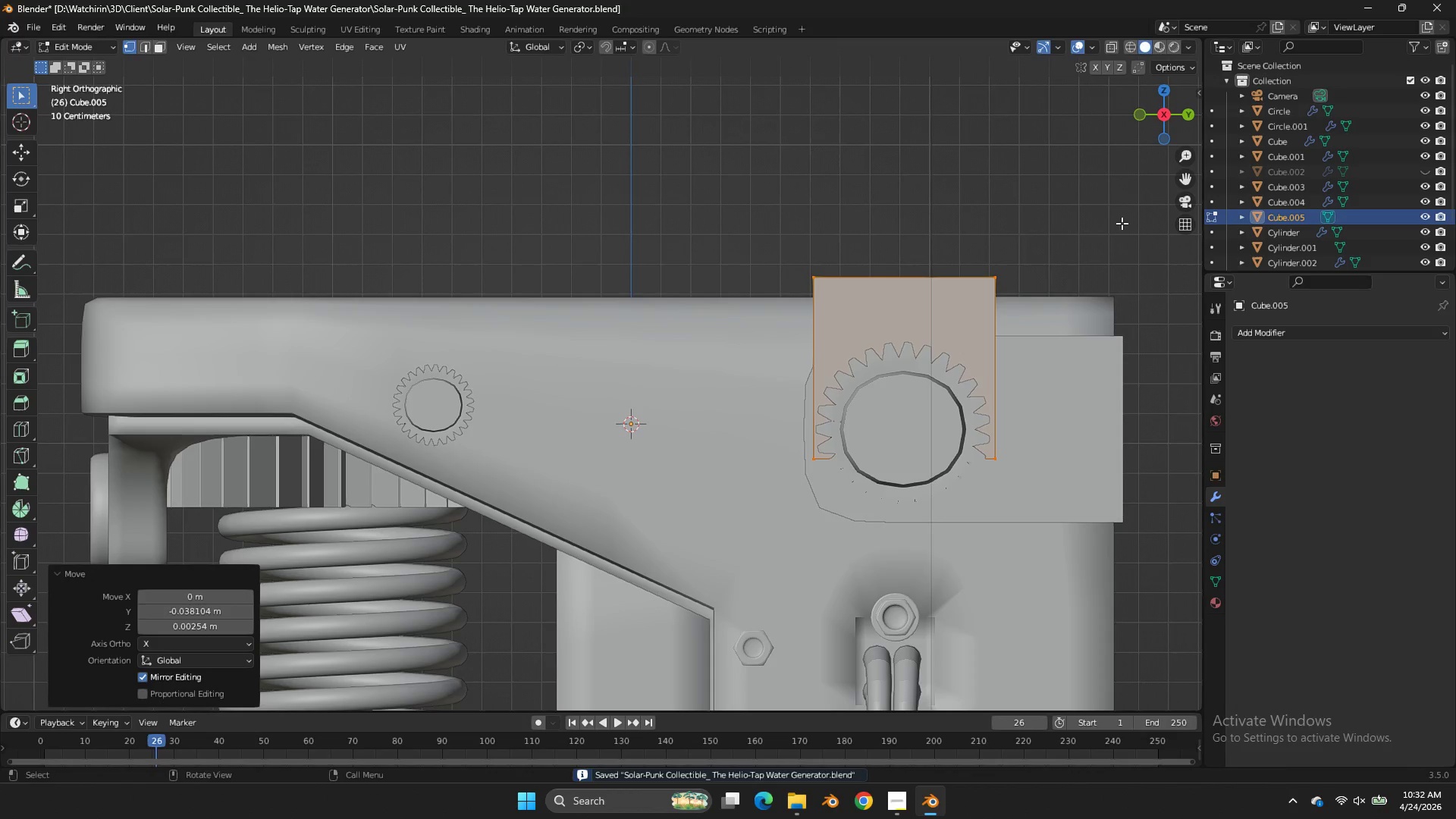 
key(Z)
 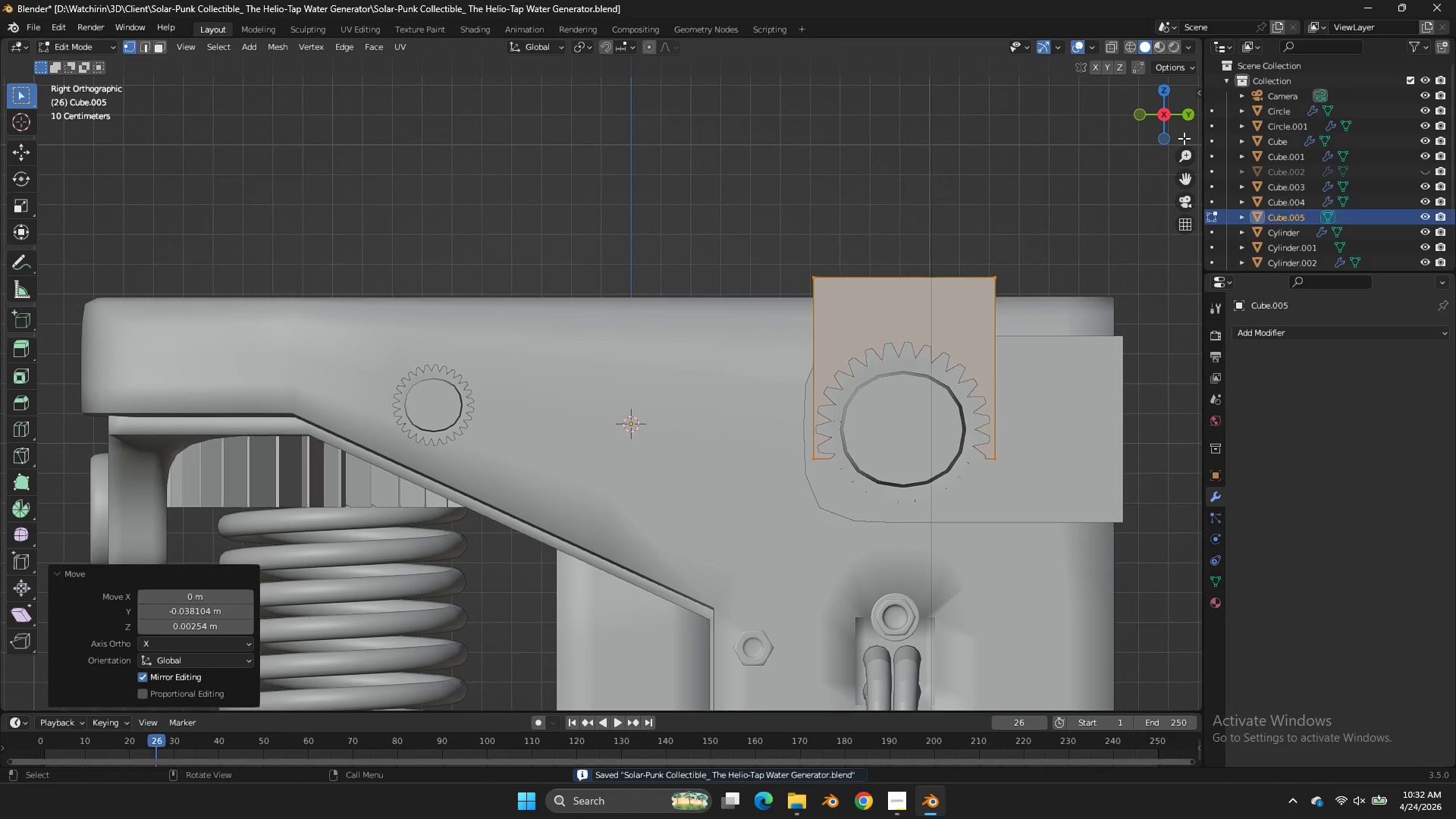 
left_click_drag(start_coordinate=[1155, 137], to_coordinate=[1095, 140])
 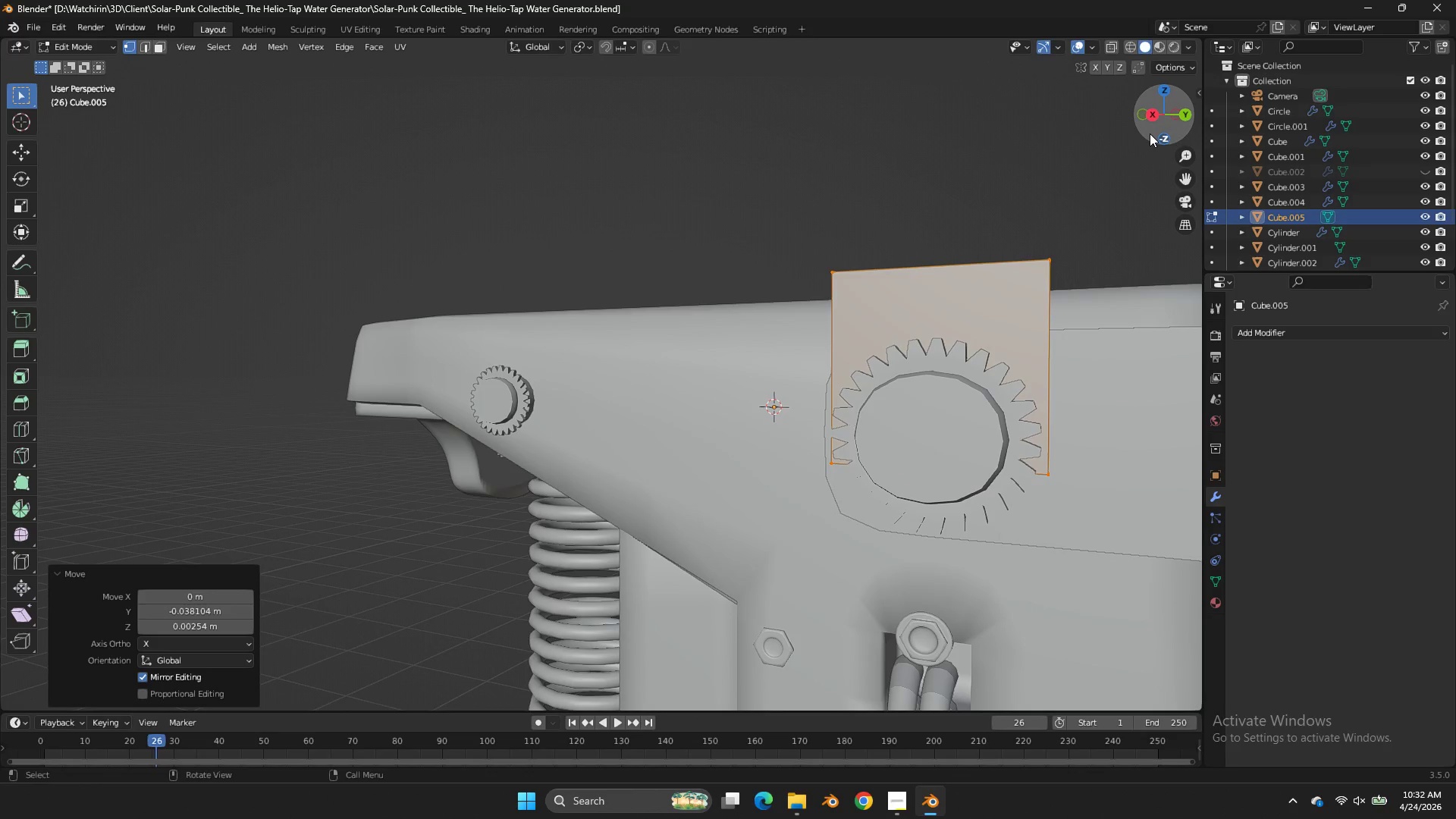 
left_click([1150, 133])
 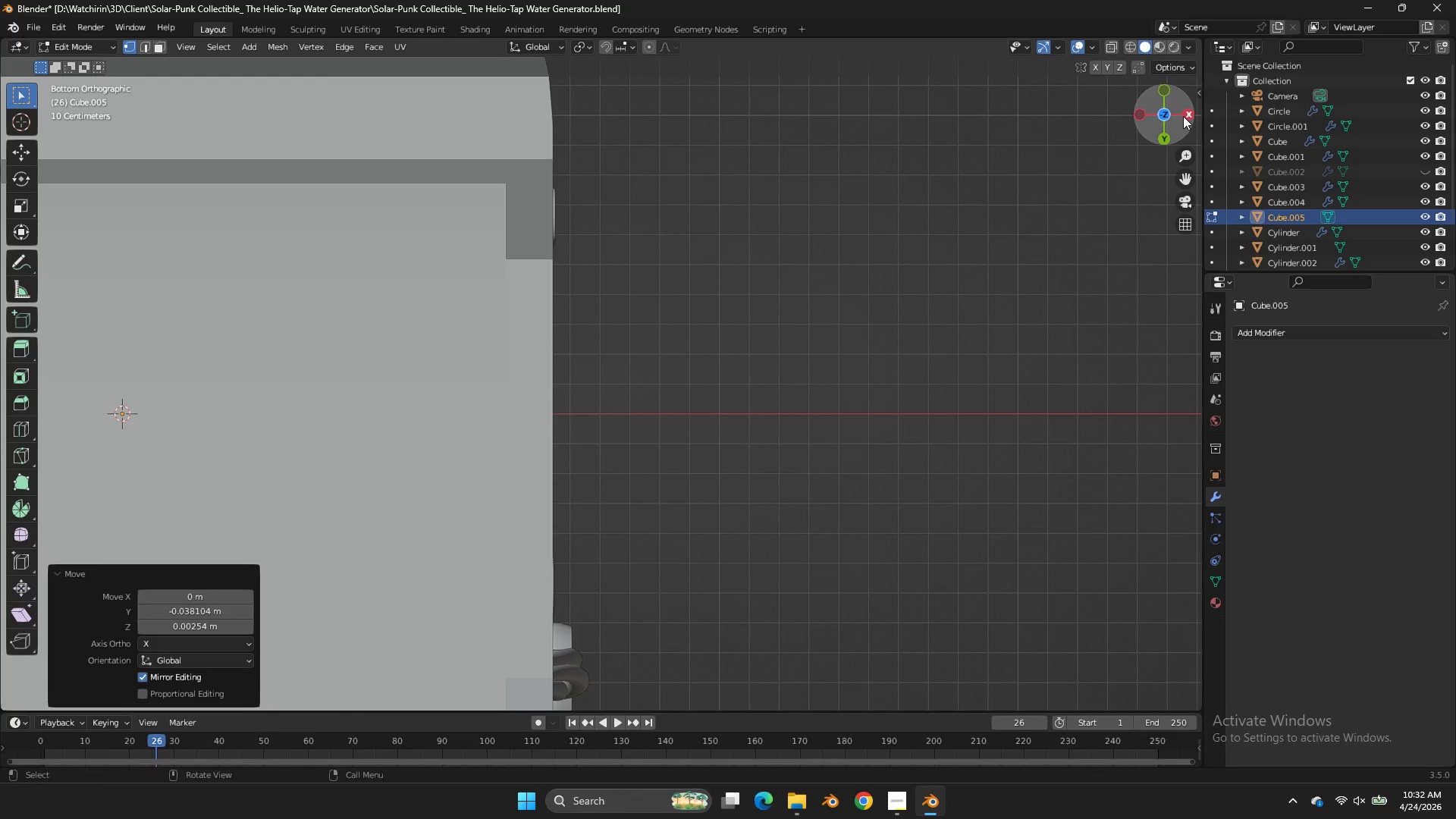 
left_click([1183, 116])
 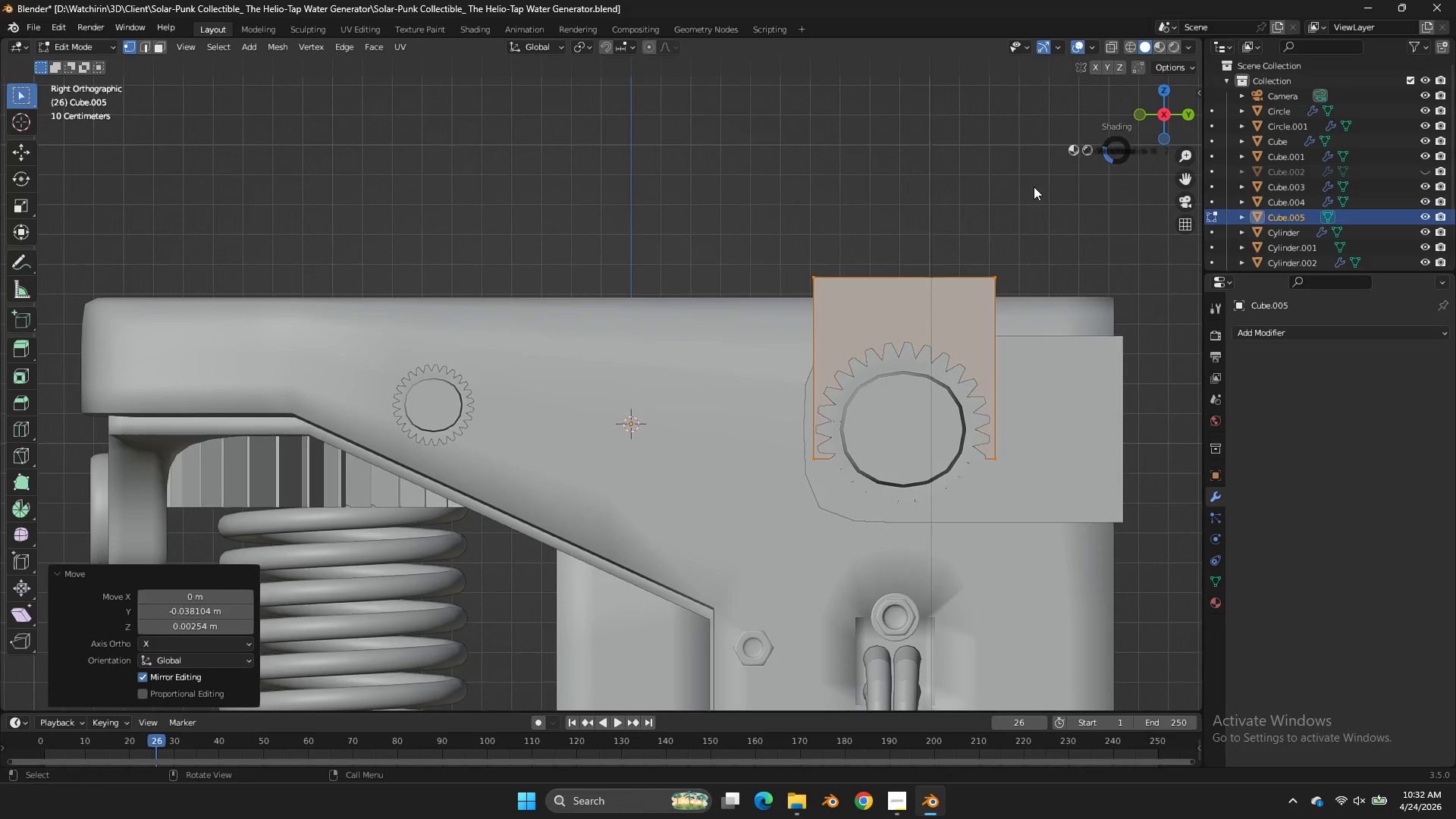 
type(za)
 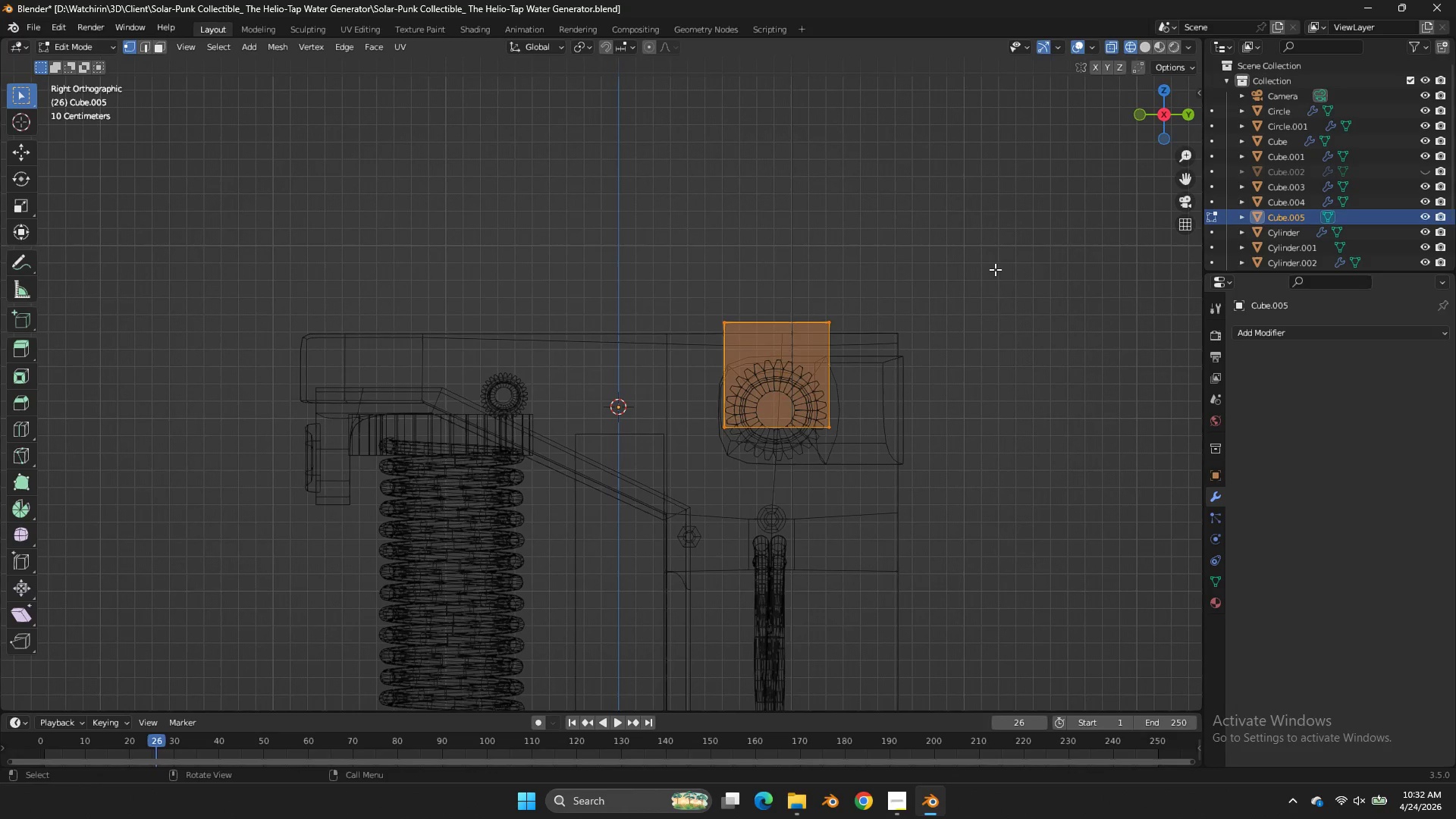 
scroll: coordinate [976, 263], scroll_direction: down, amount: 3.0
 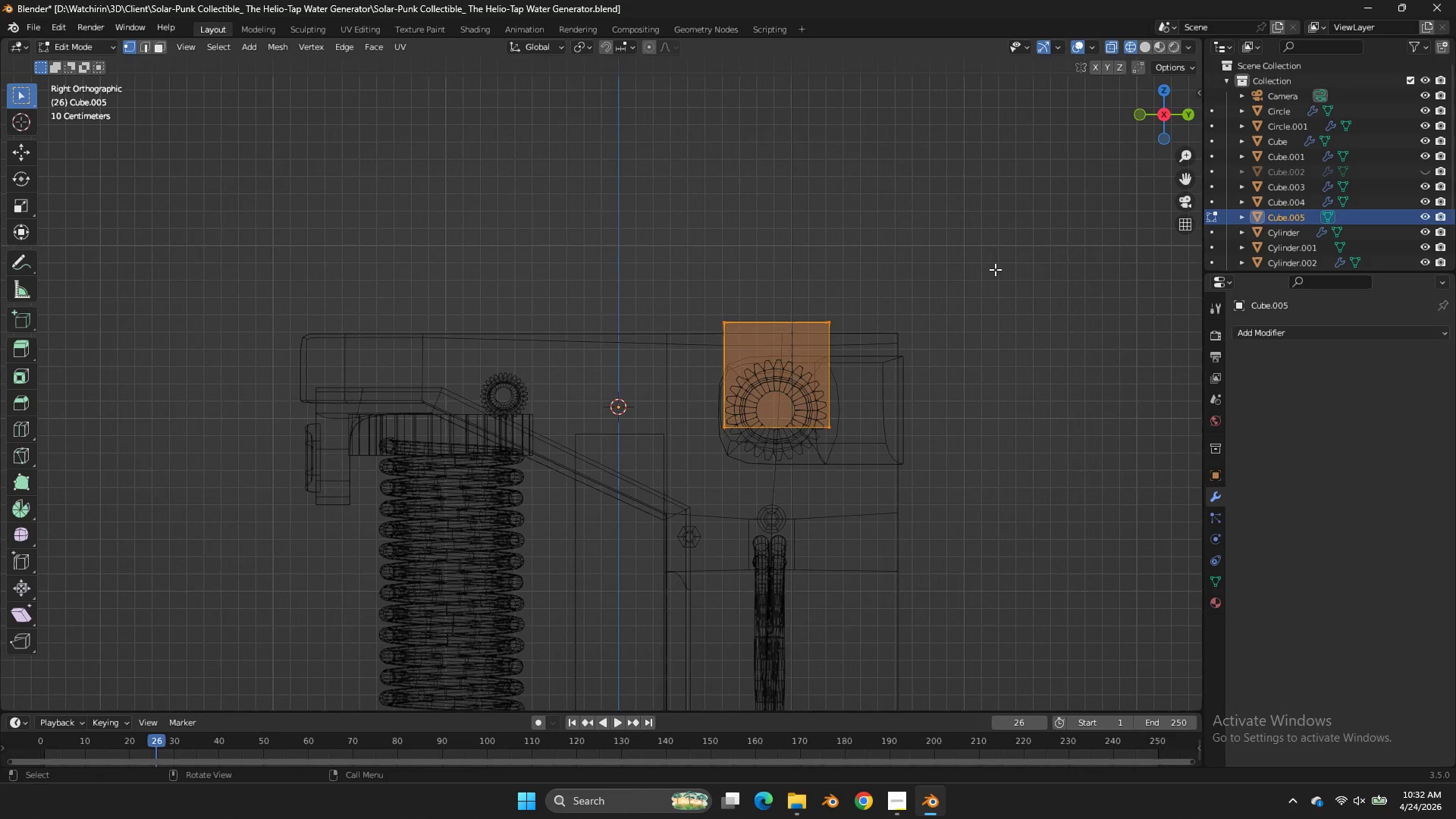 
type(sy)
 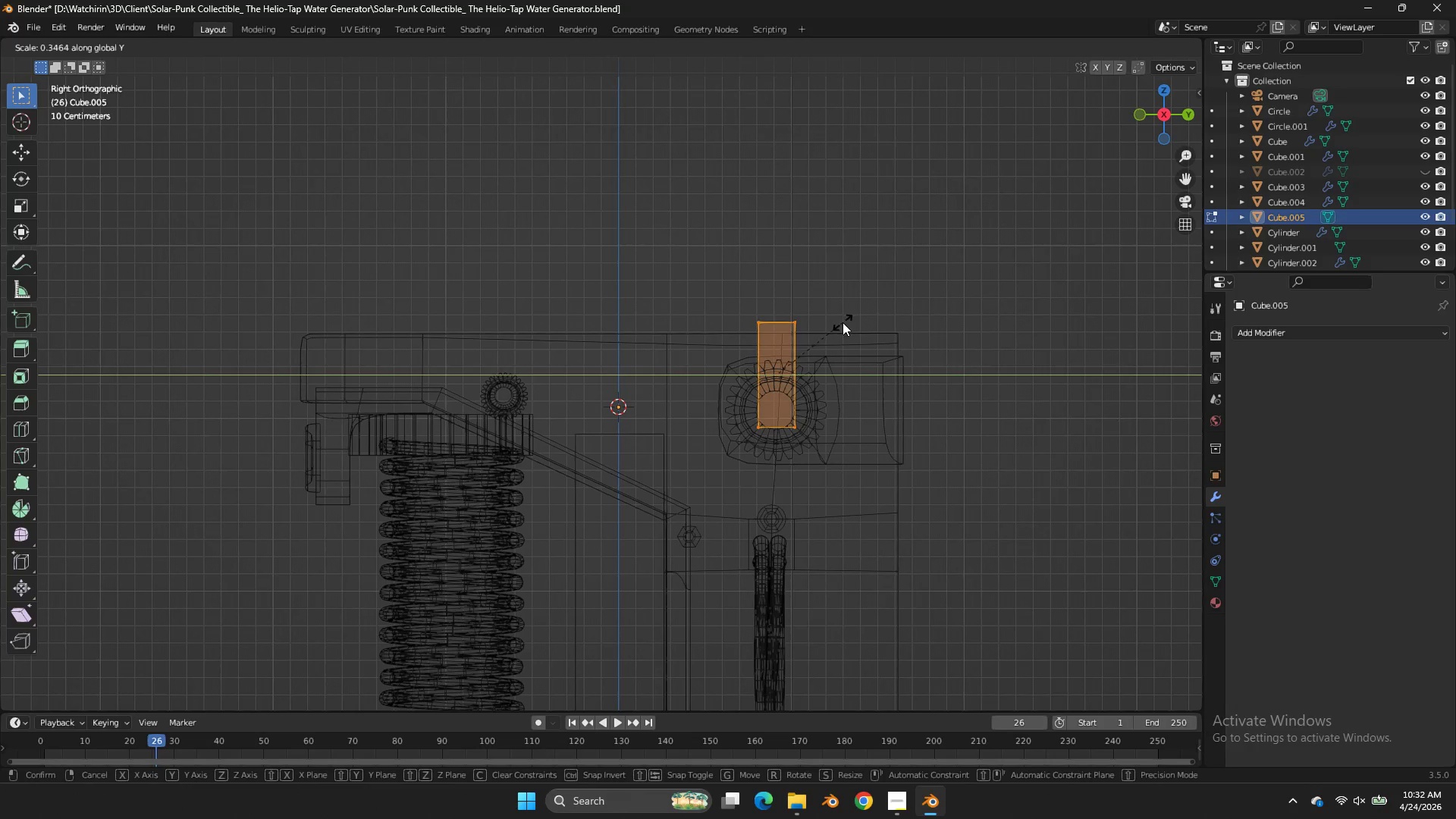 
left_click_drag(start_coordinate=[843, 322], to_coordinate=[843, 316])
 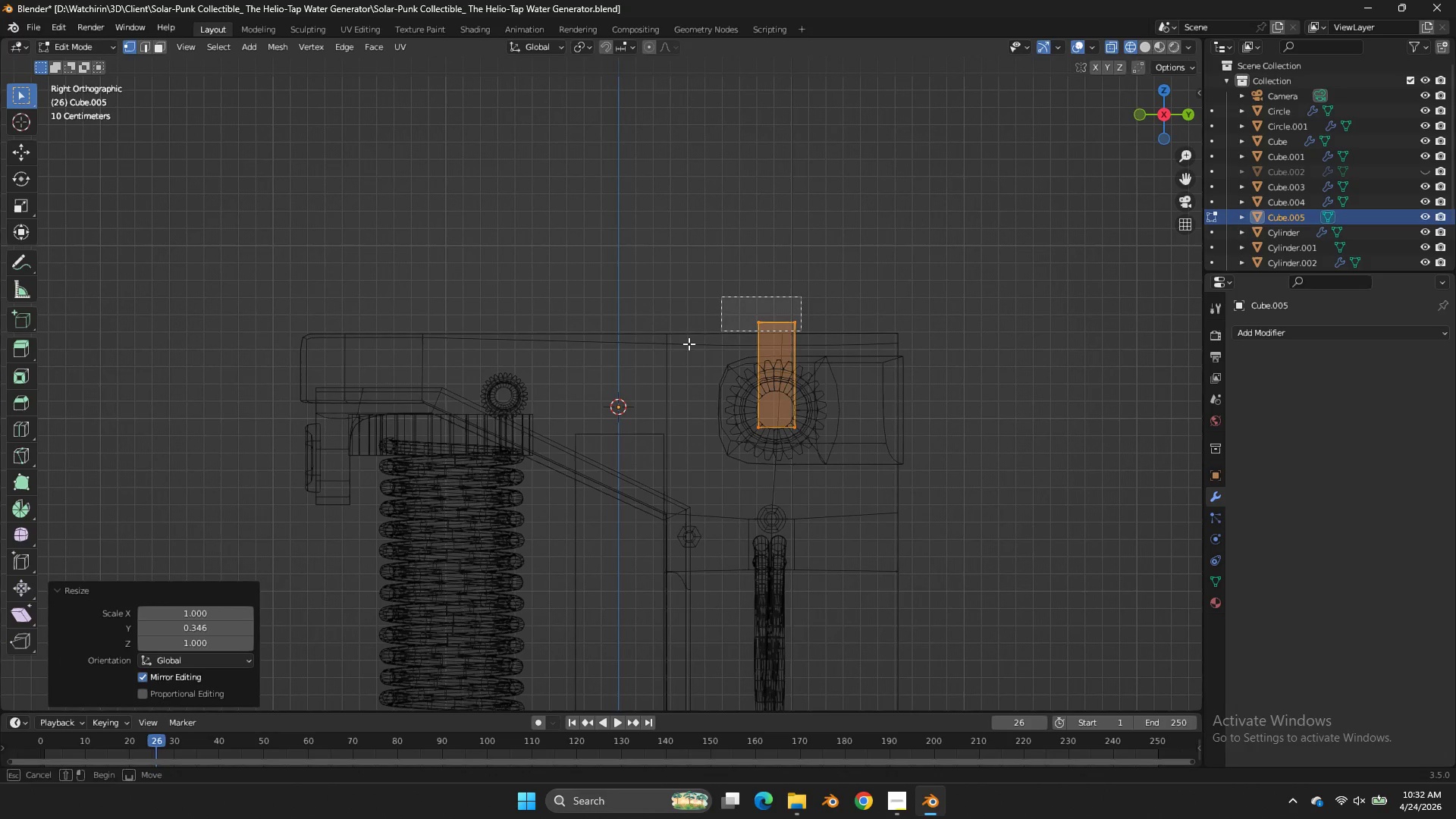 
left_click_drag(start_coordinate=[801, 297], to_coordinate=[685, 344])
 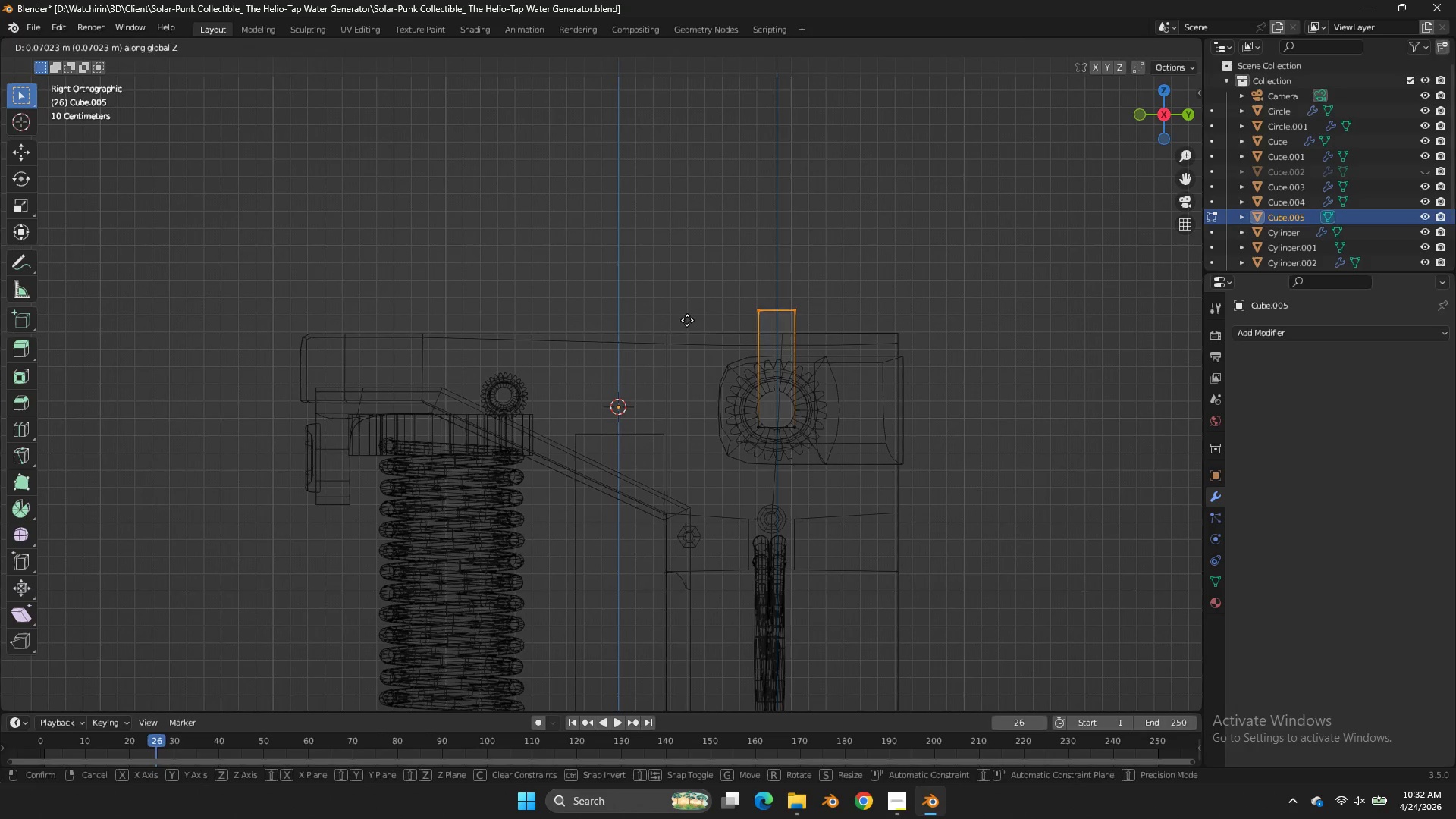 
type(gz)
 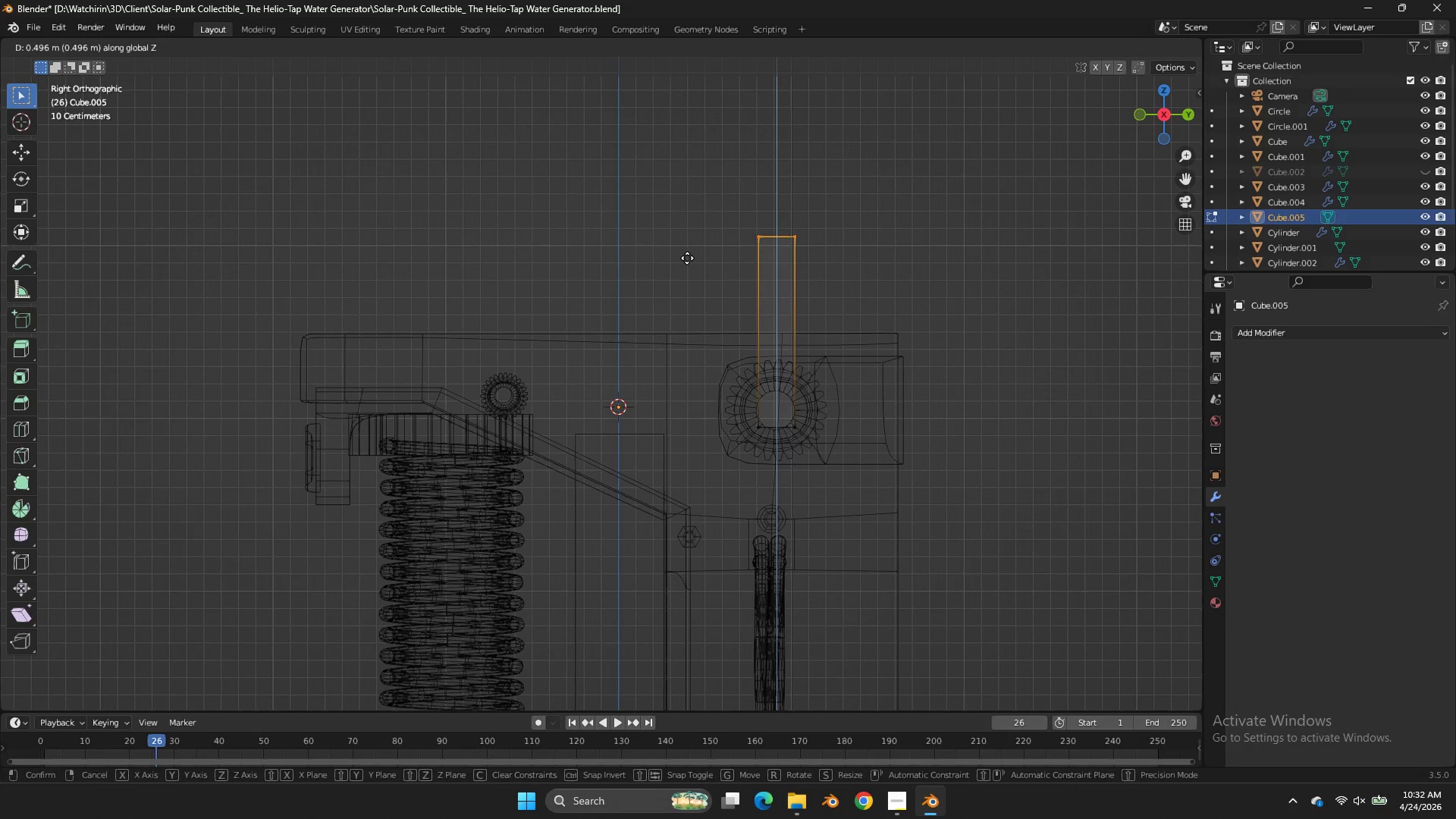 
left_click([687, 258])
 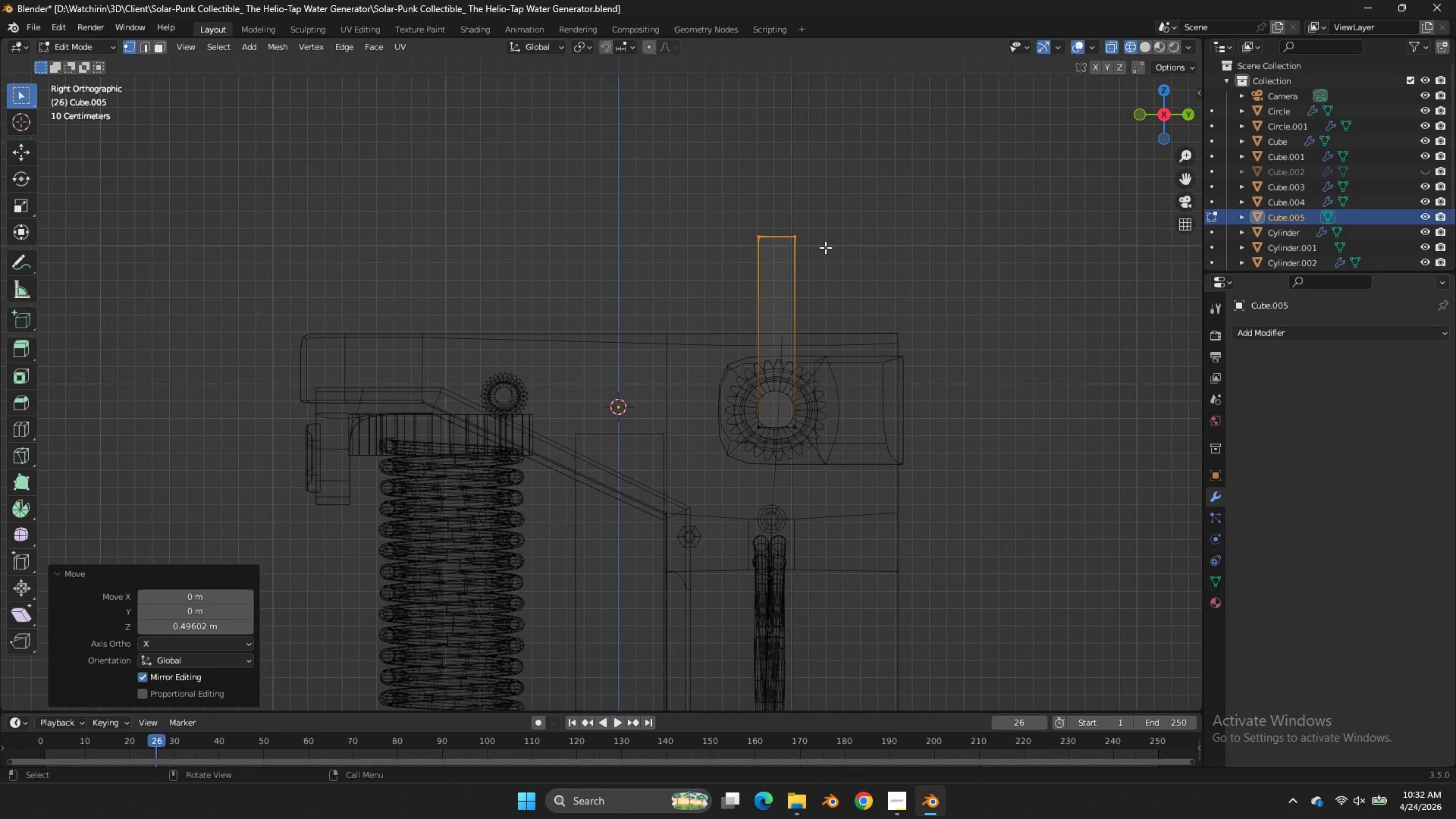 
key(G)
 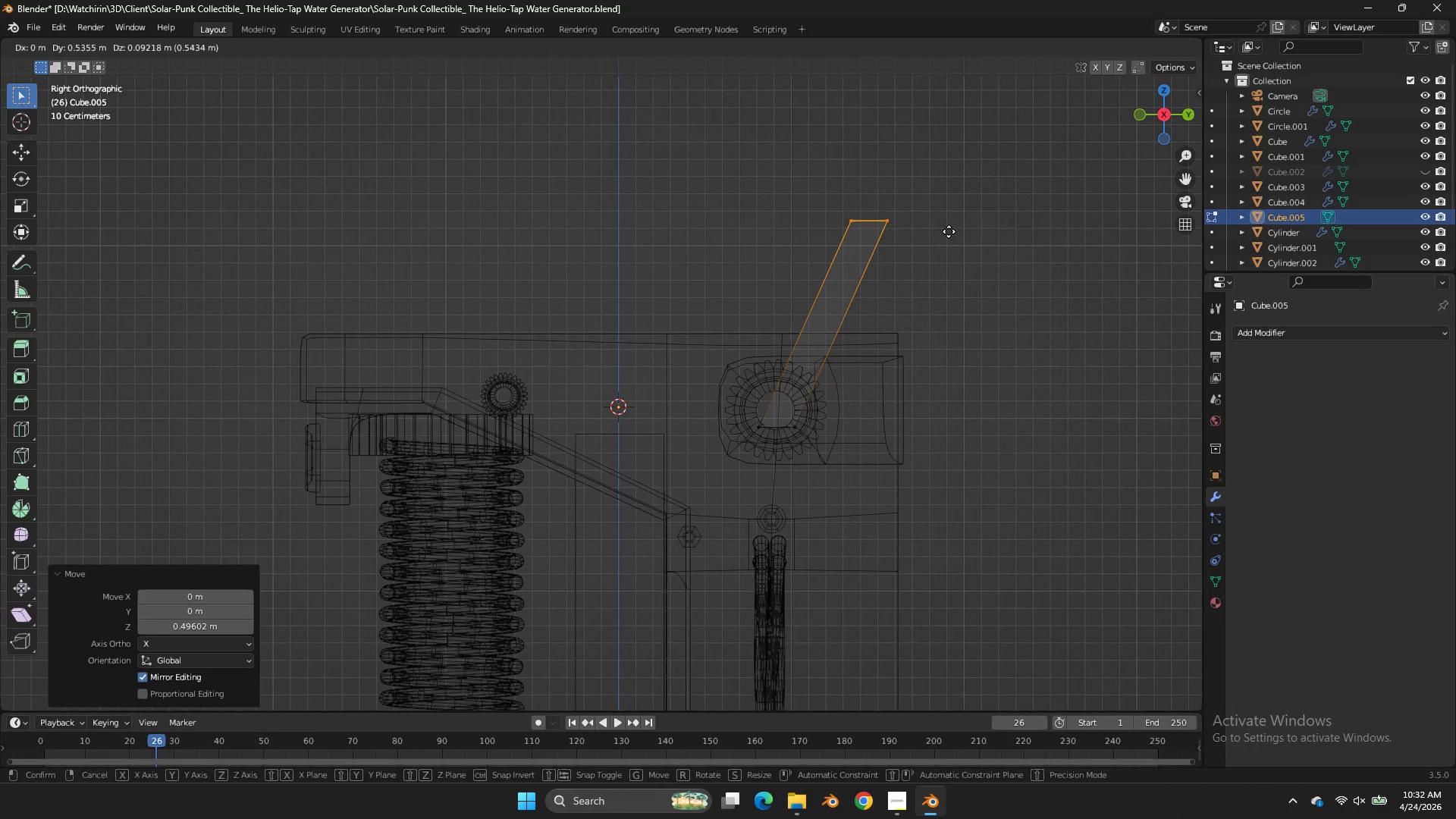 
left_click([949, 231])
 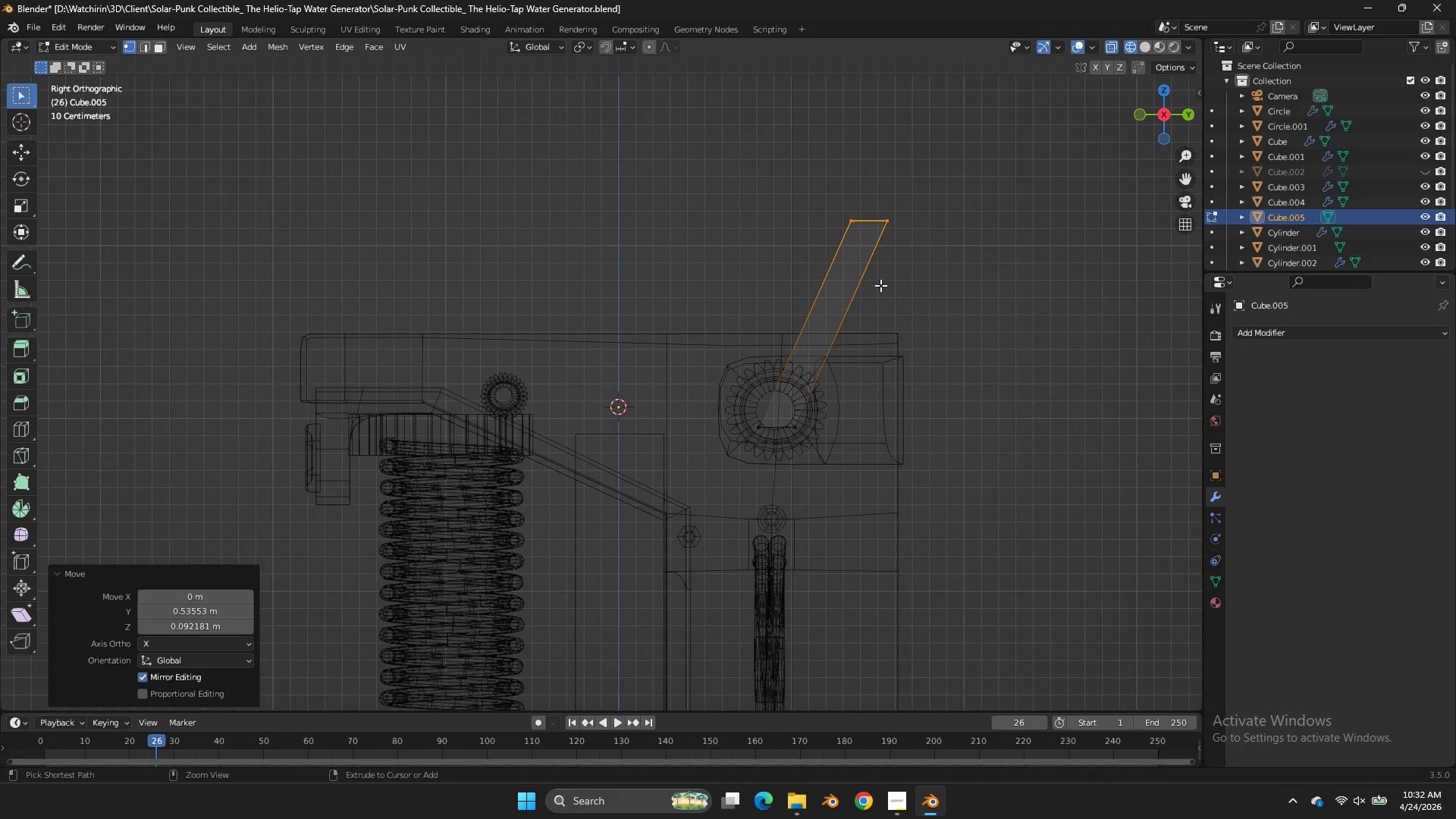 
key(Control+R)
 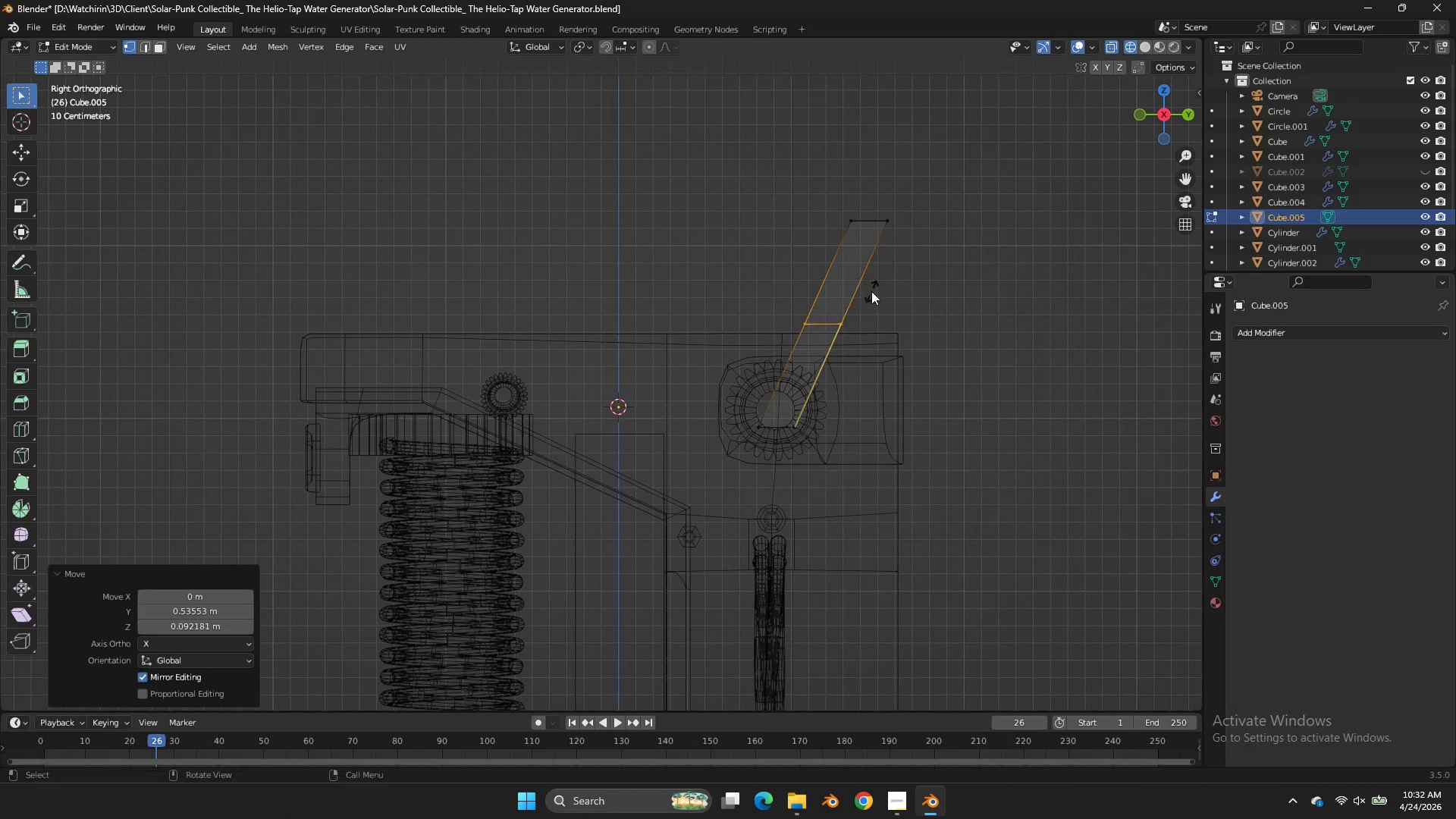 
left_click([871, 291])
 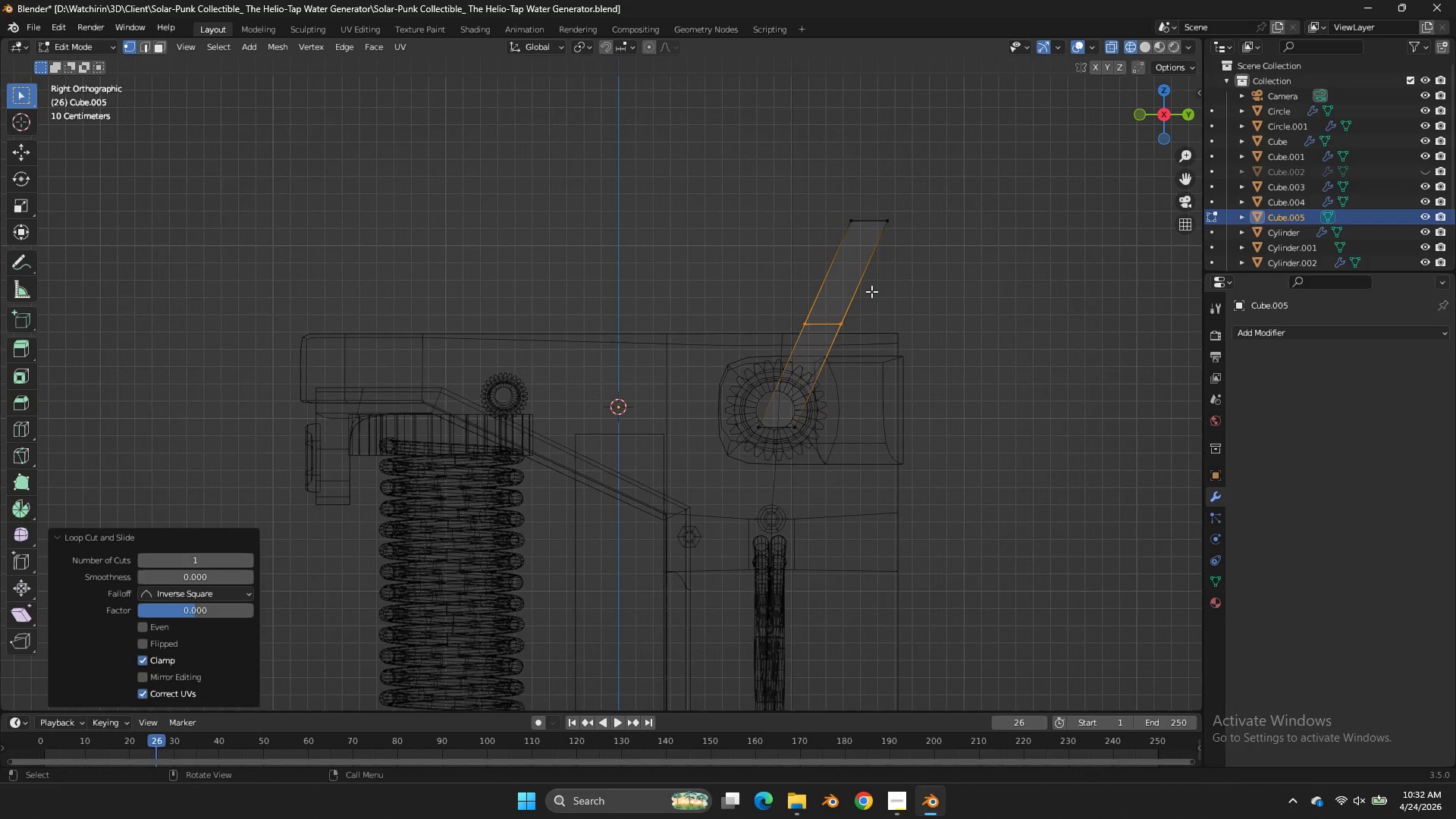 
right_click([871, 291])
 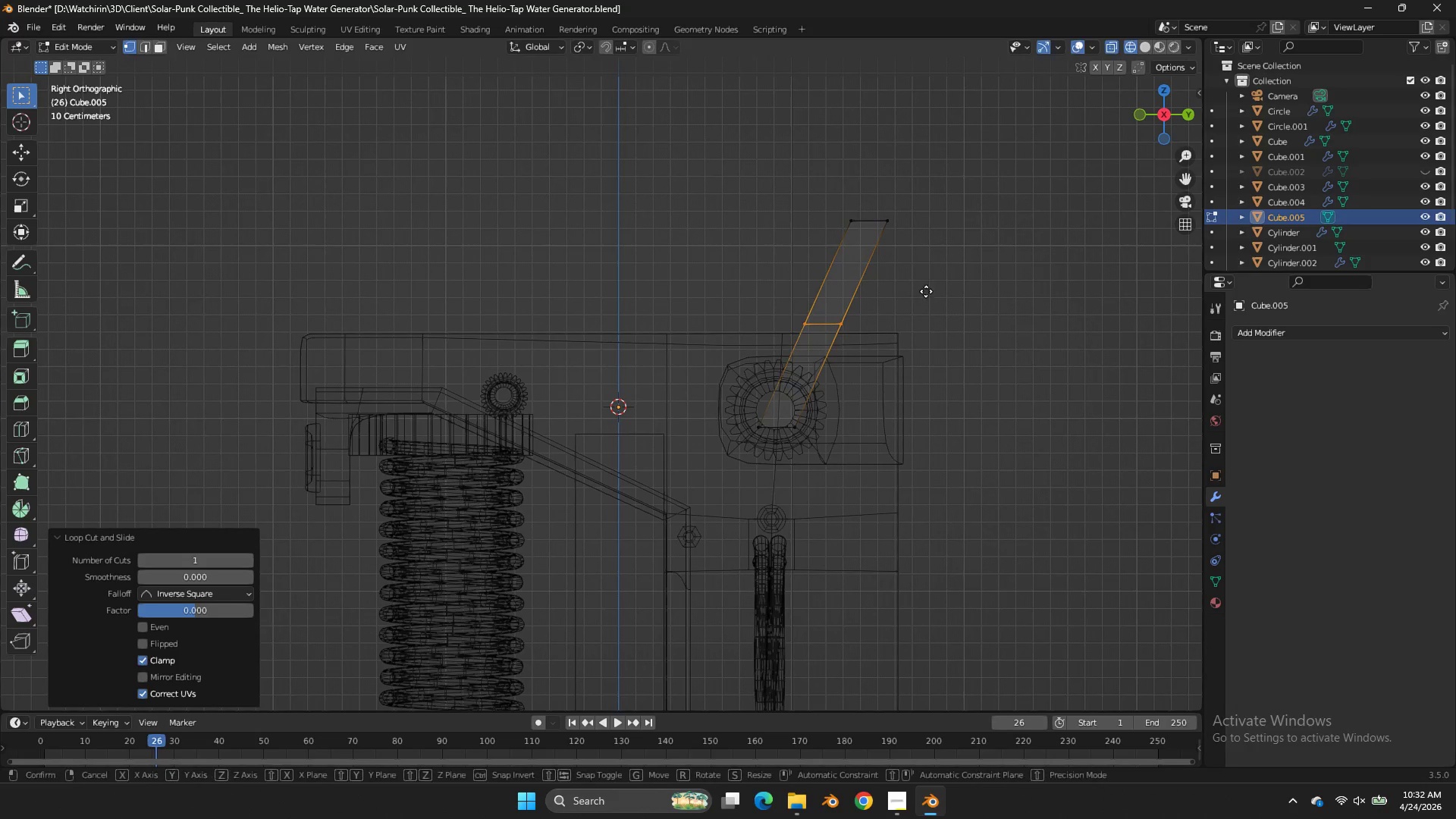 
key(G)
 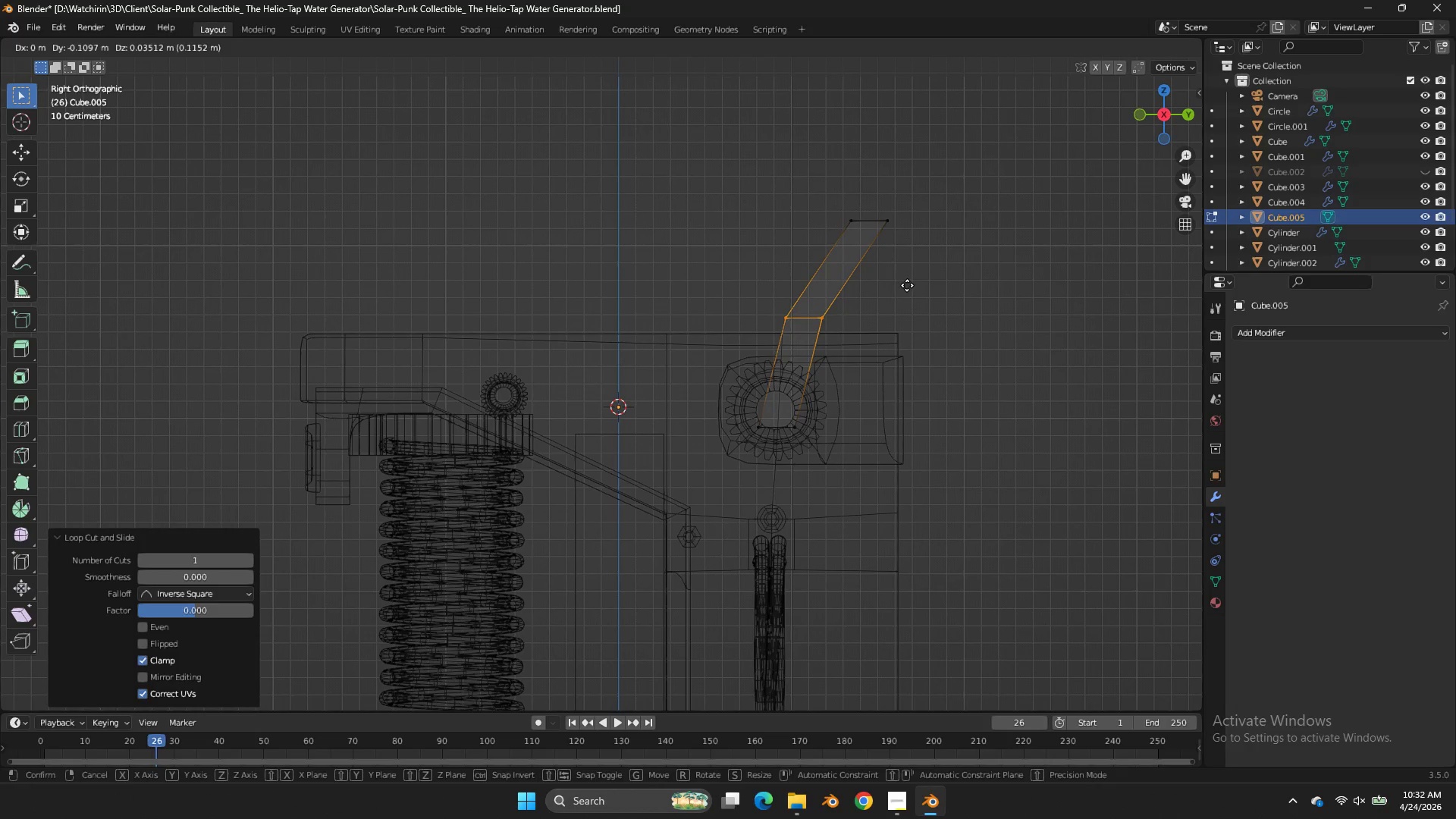 
left_click([907, 285])
 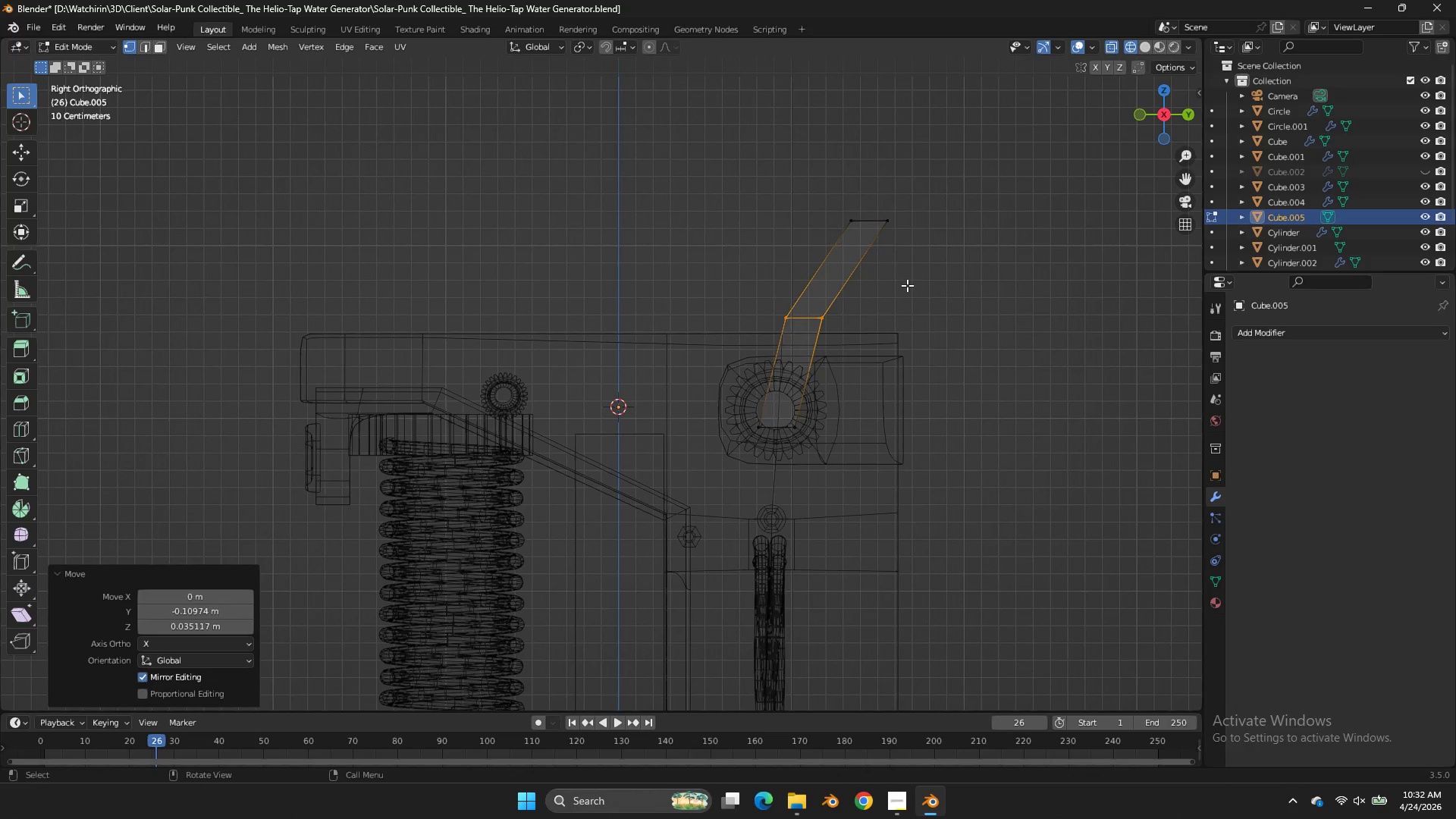 
key(R)
 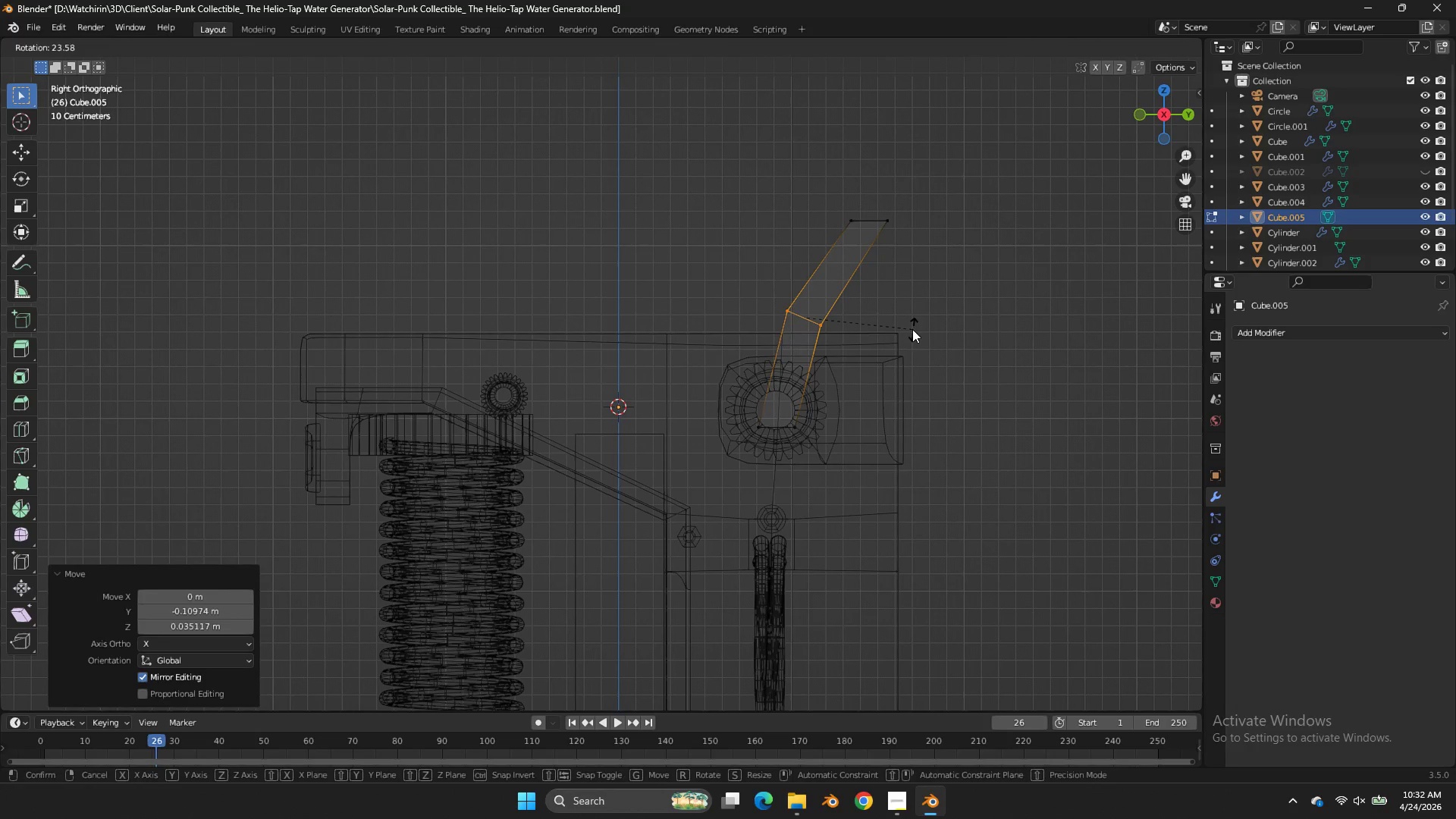 
left_click([912, 329])
 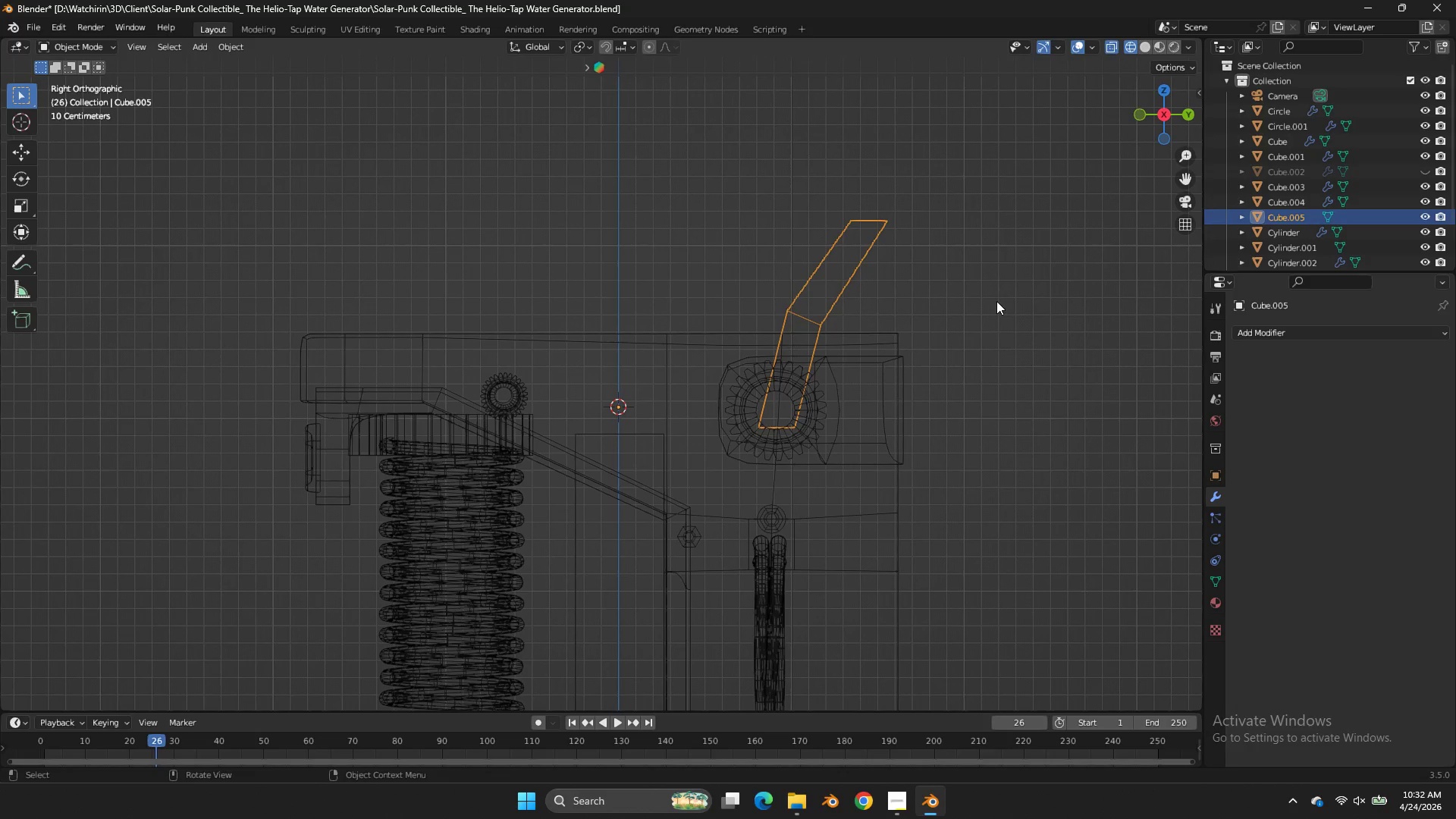 
key(Tab)
 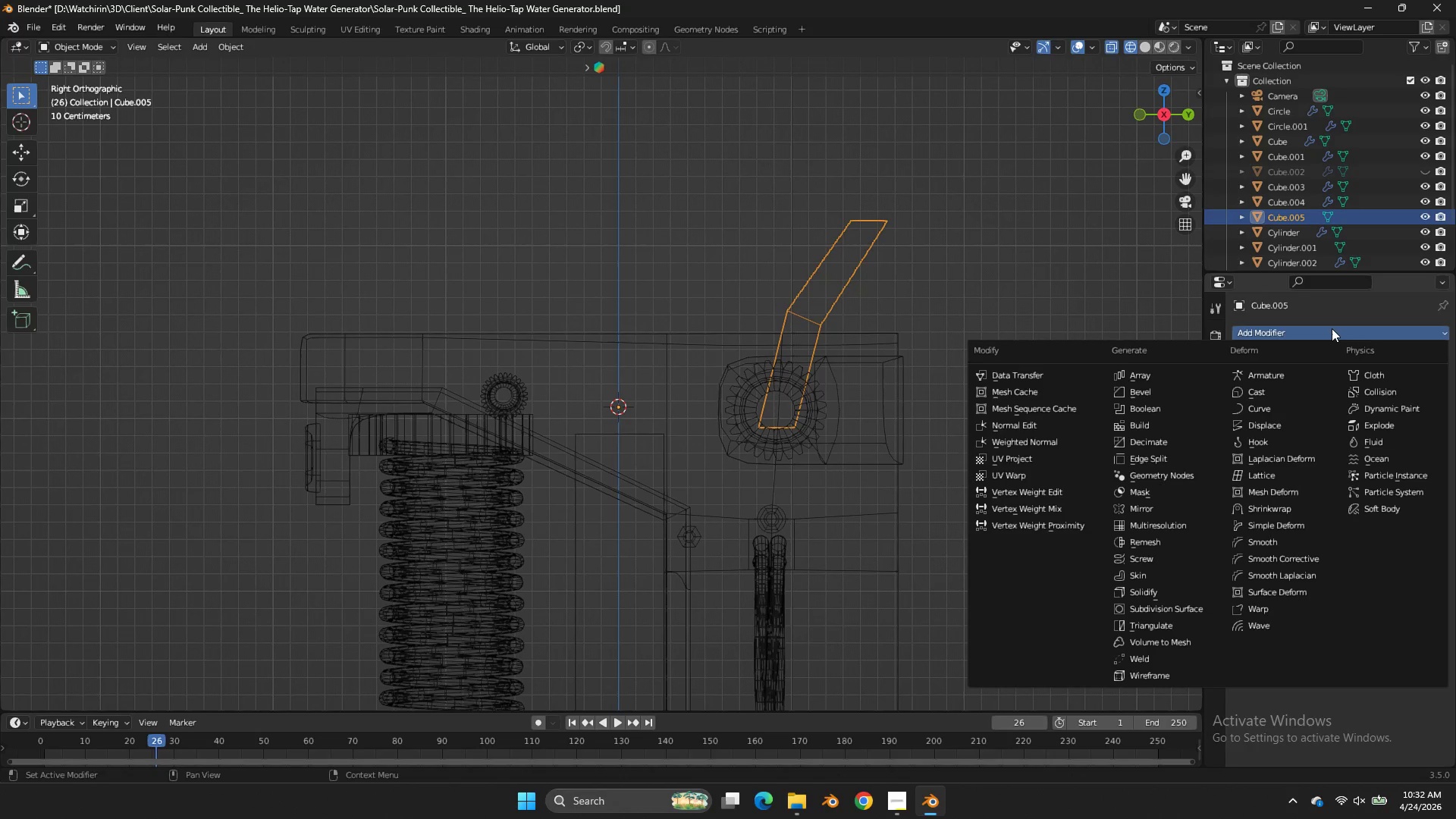 
left_click([1332, 328])
 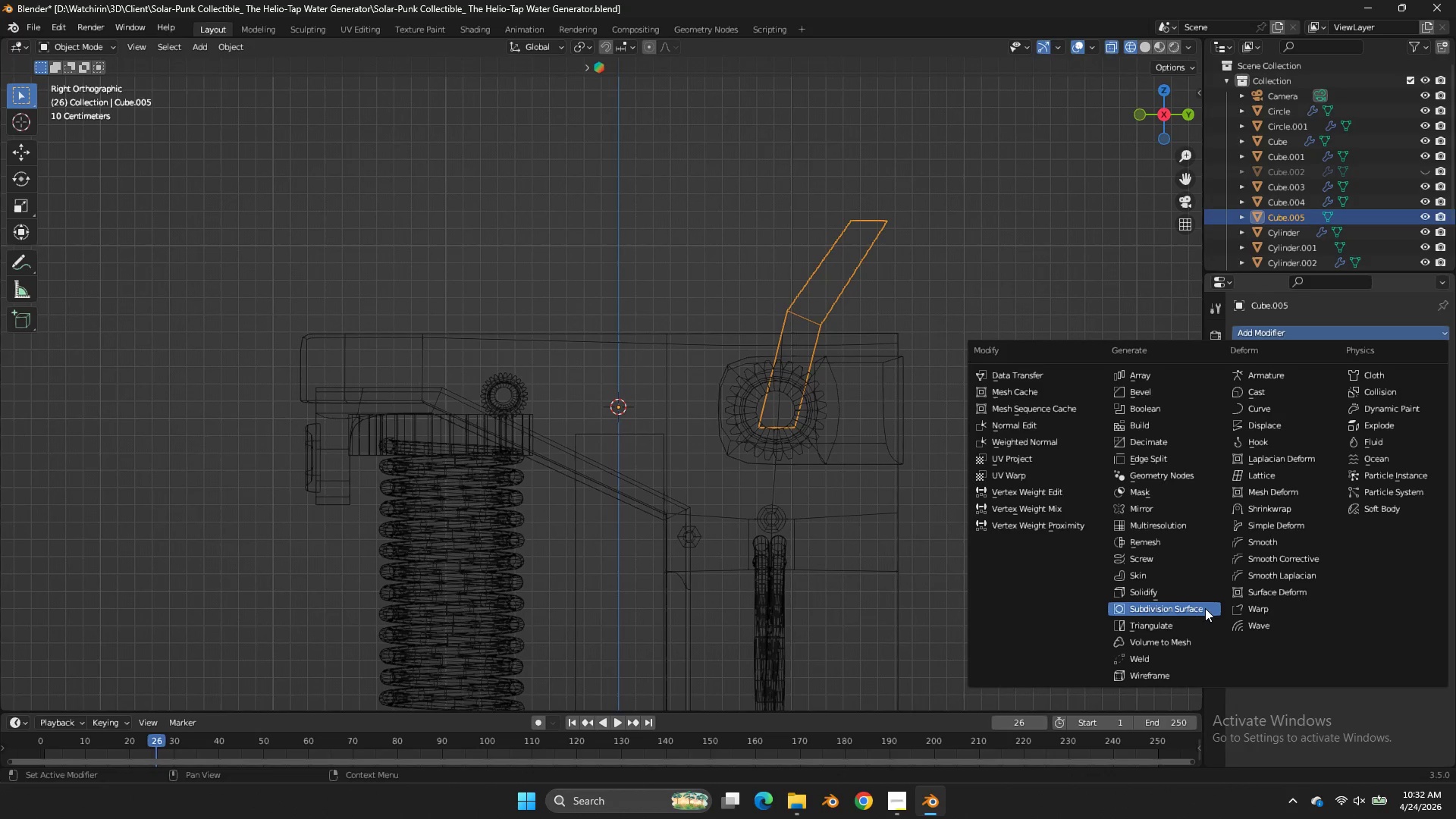 
left_click([1205, 608])
 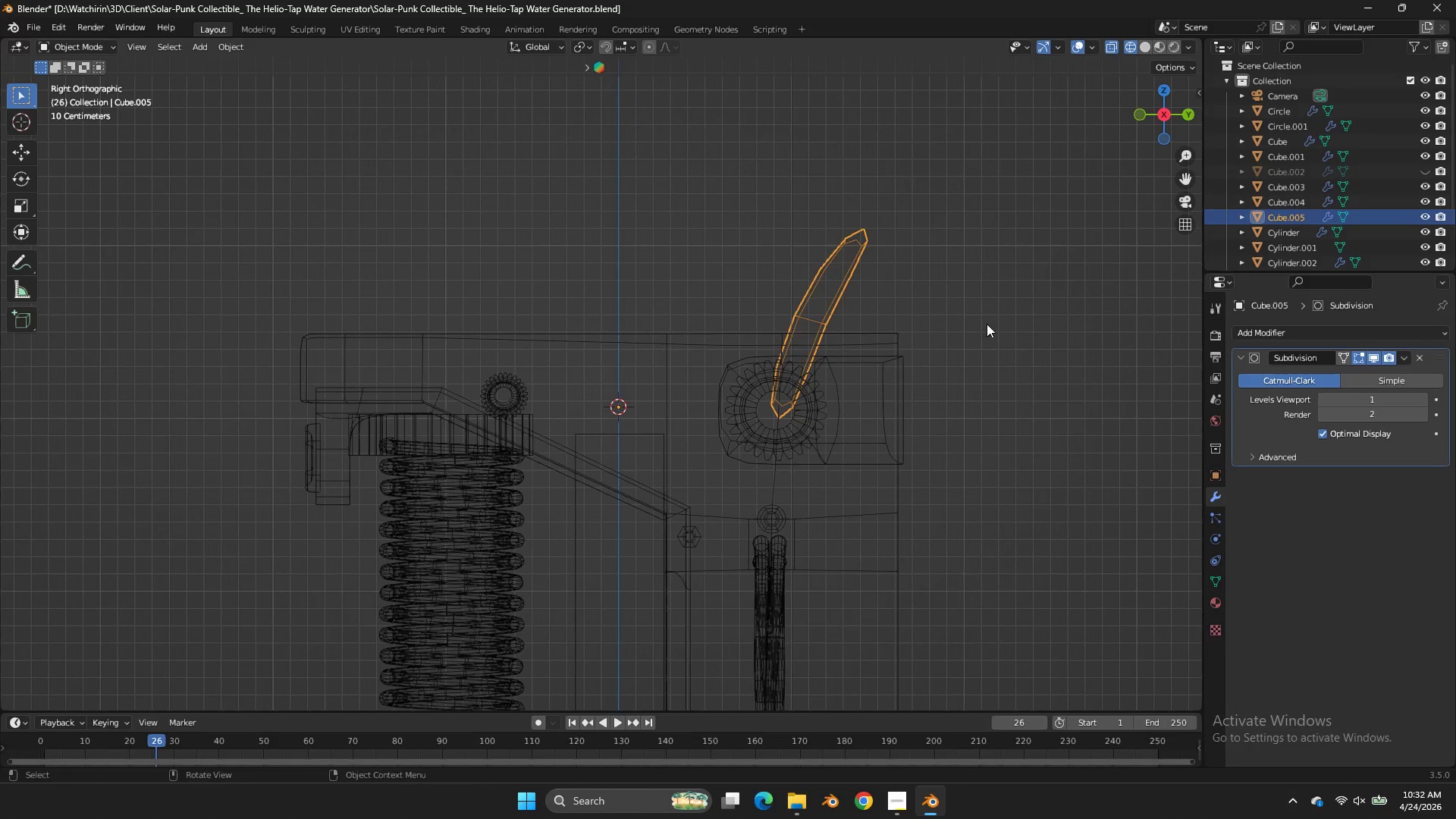 
key(Tab)
 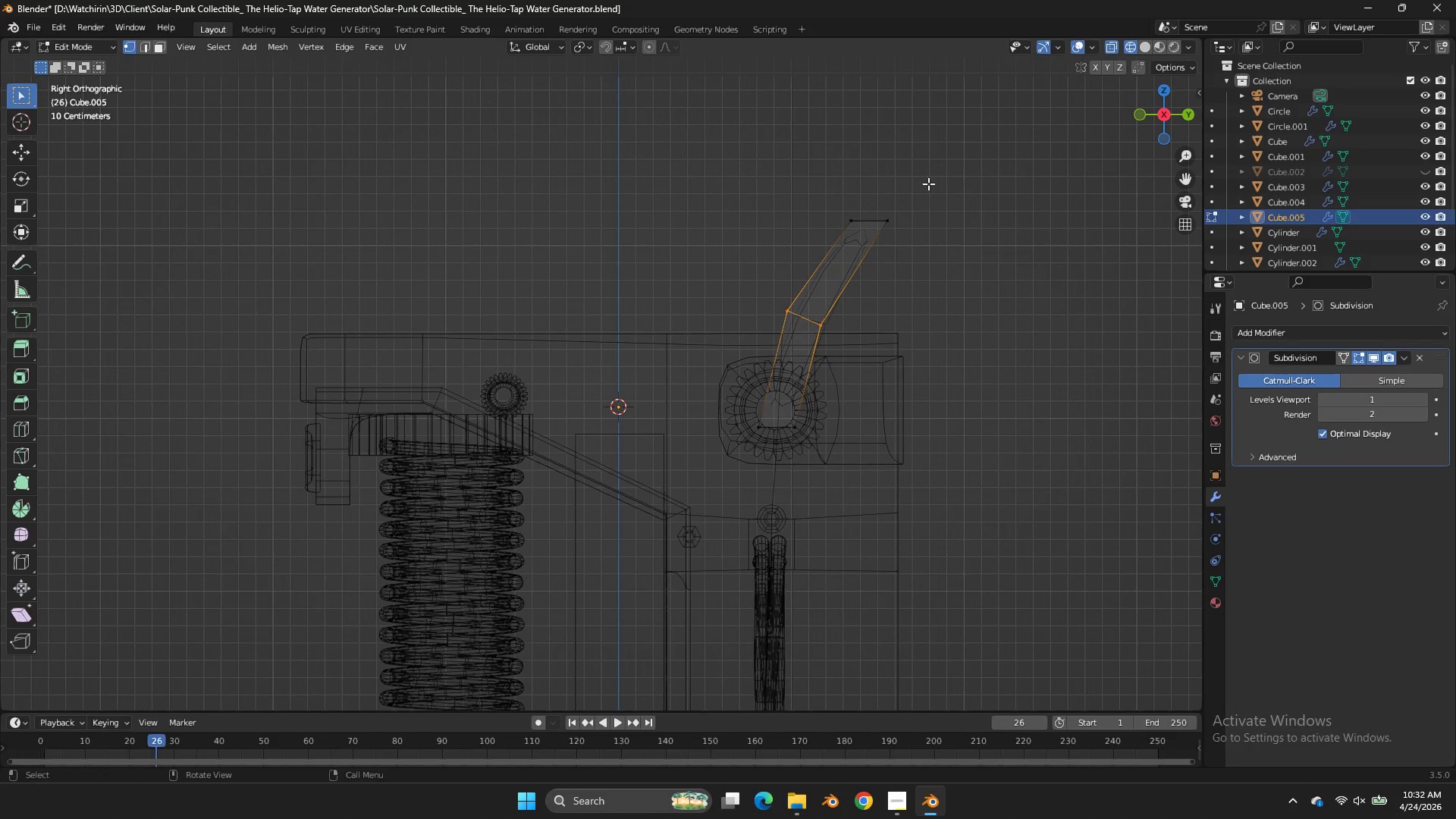 
left_click_drag(start_coordinate=[915, 192], to_coordinate=[808, 247])
 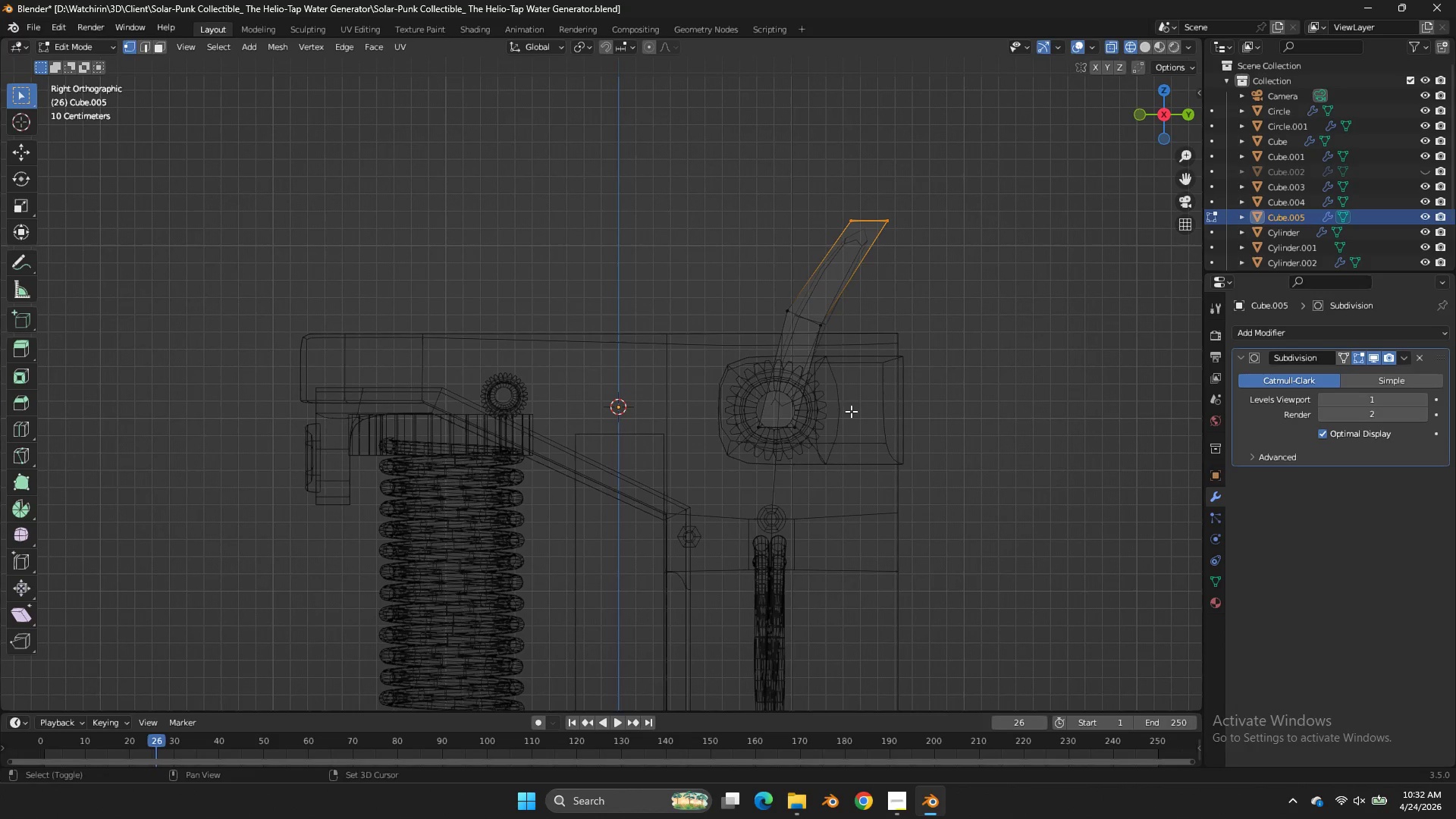 
hold_key(key=ShiftLeft, duration=0.64)
left_click_drag(start_coordinate=[832, 416], to_coordinate=[616, 501])
 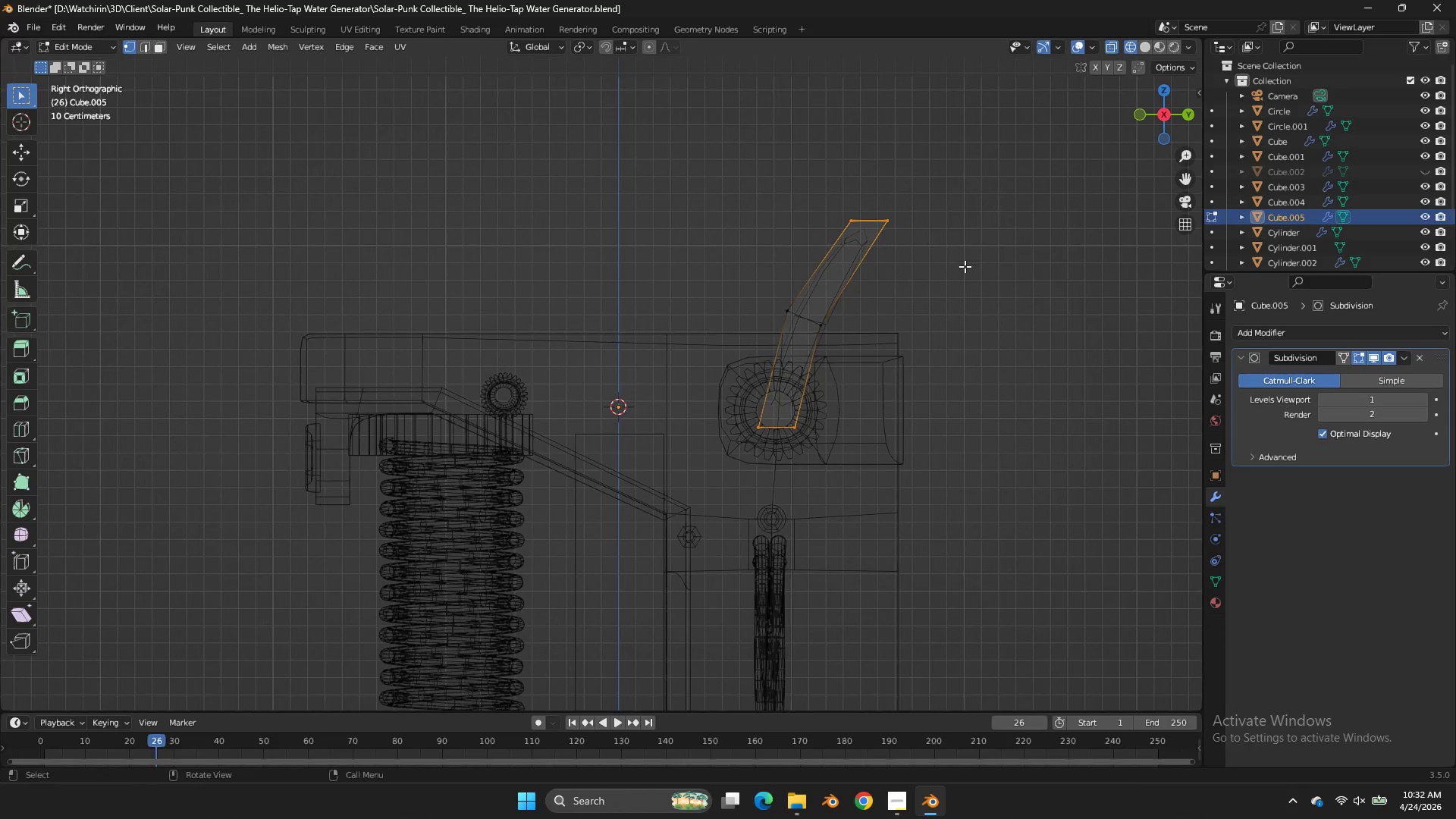 
key(Z)
 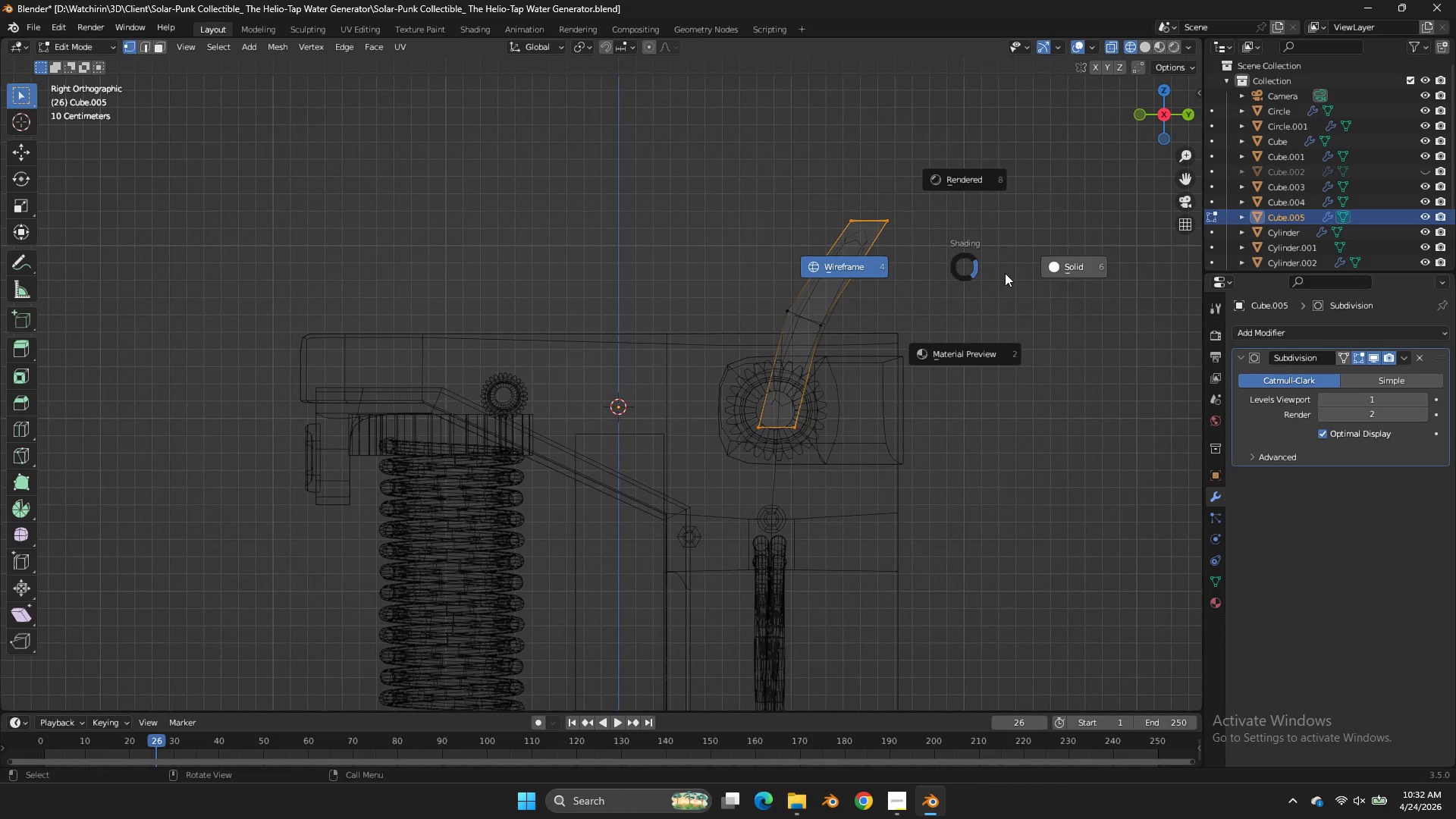 
left_click([1006, 273])
 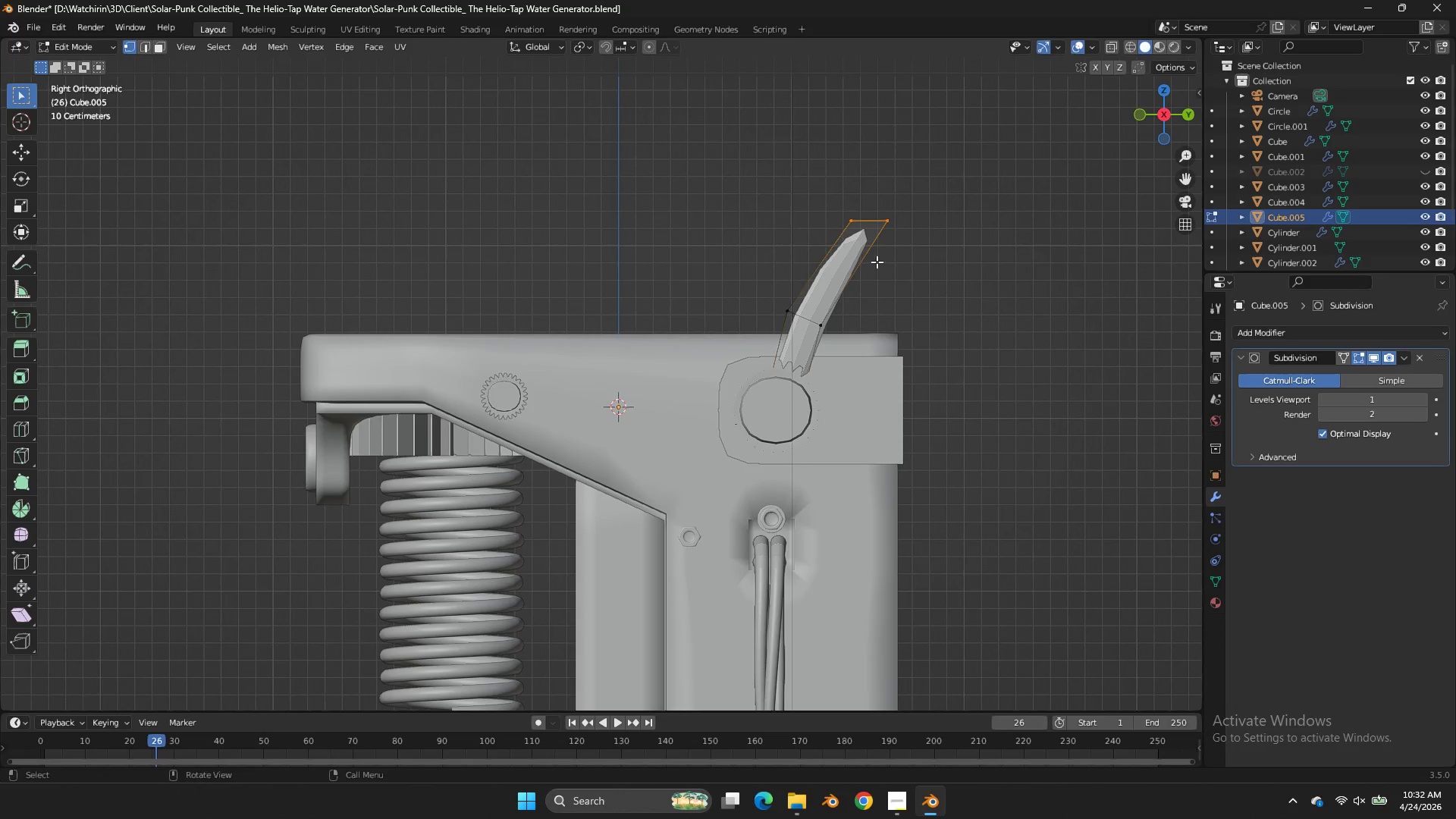 
hold_key(key=AltLeft, duration=0.52)
left_click([874, 264])
 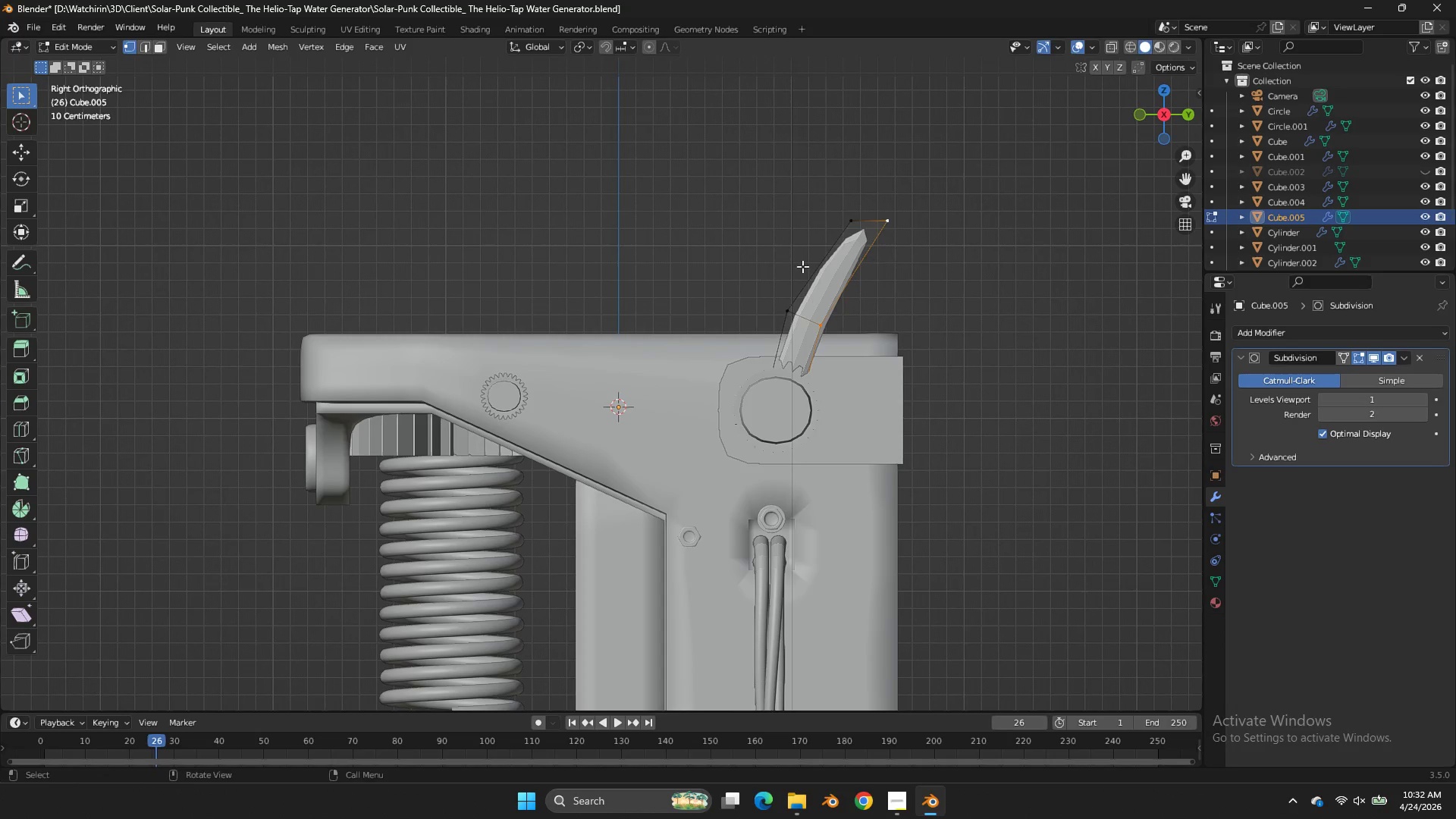 
key(Z)
 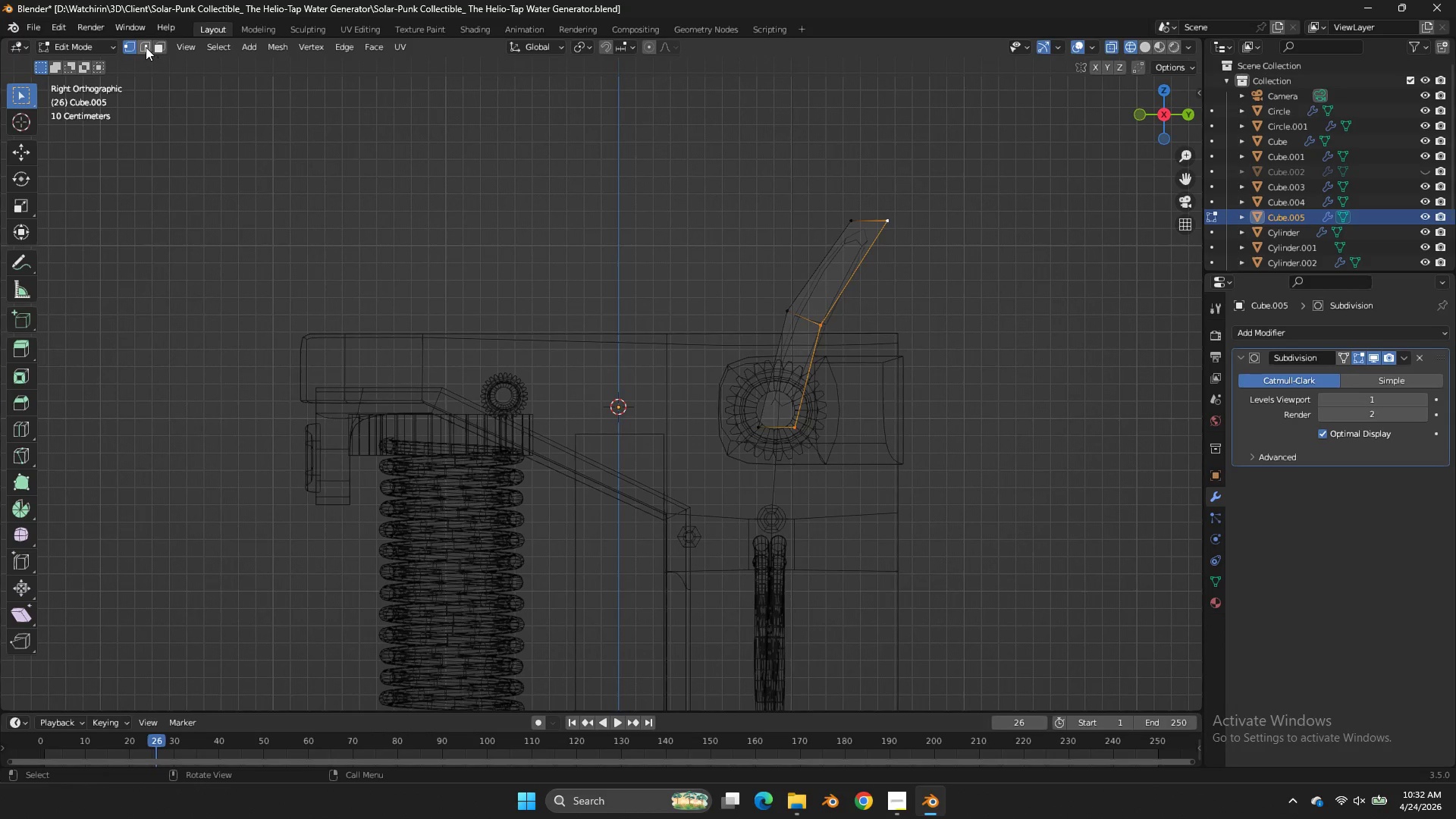 
left_click([146, 47])
 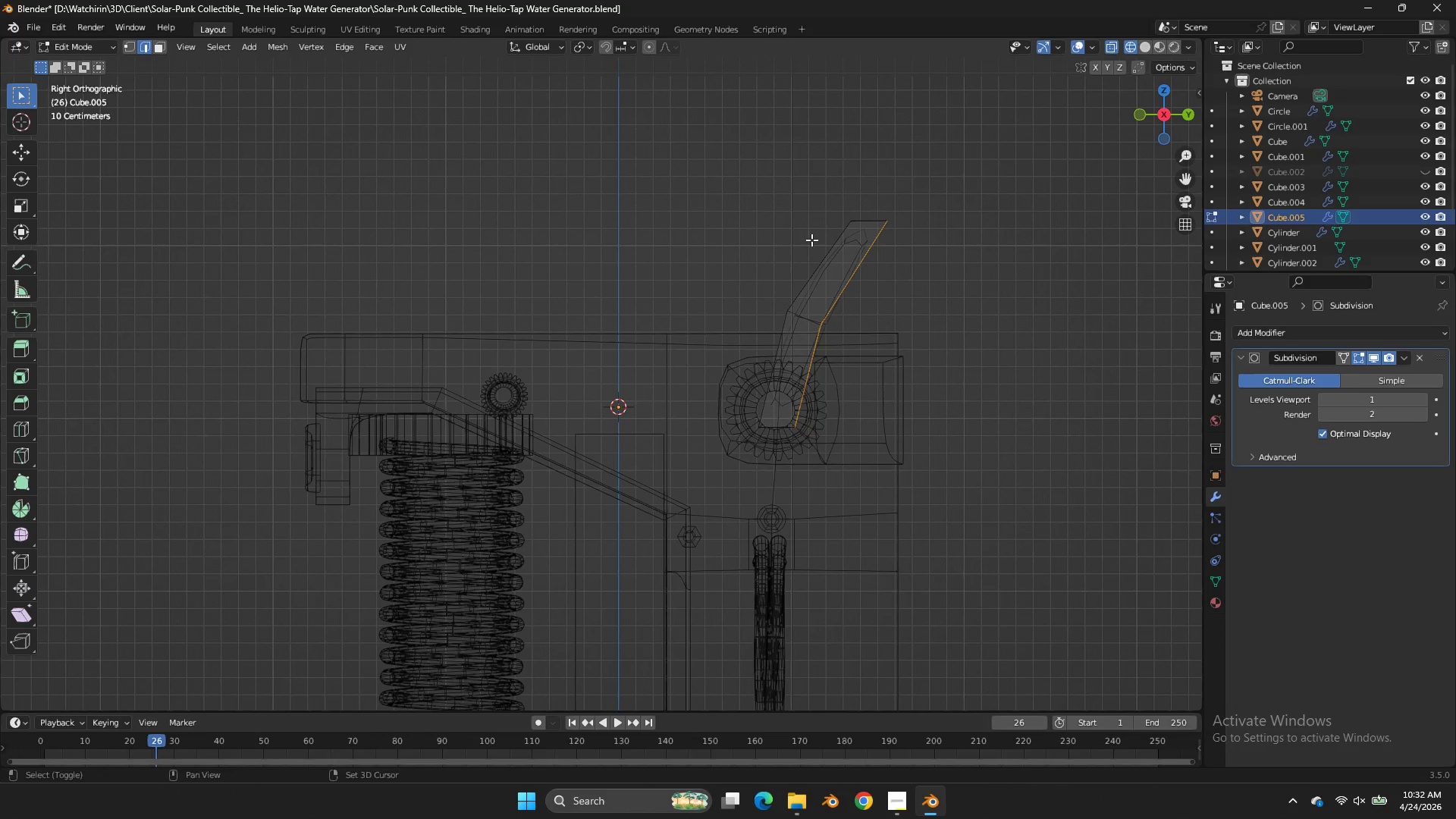 
hold_key(key=ShiftLeft, duration=1.97)
hold_key(key=AltLeft, duration=0.55)
left_click([816, 248])
 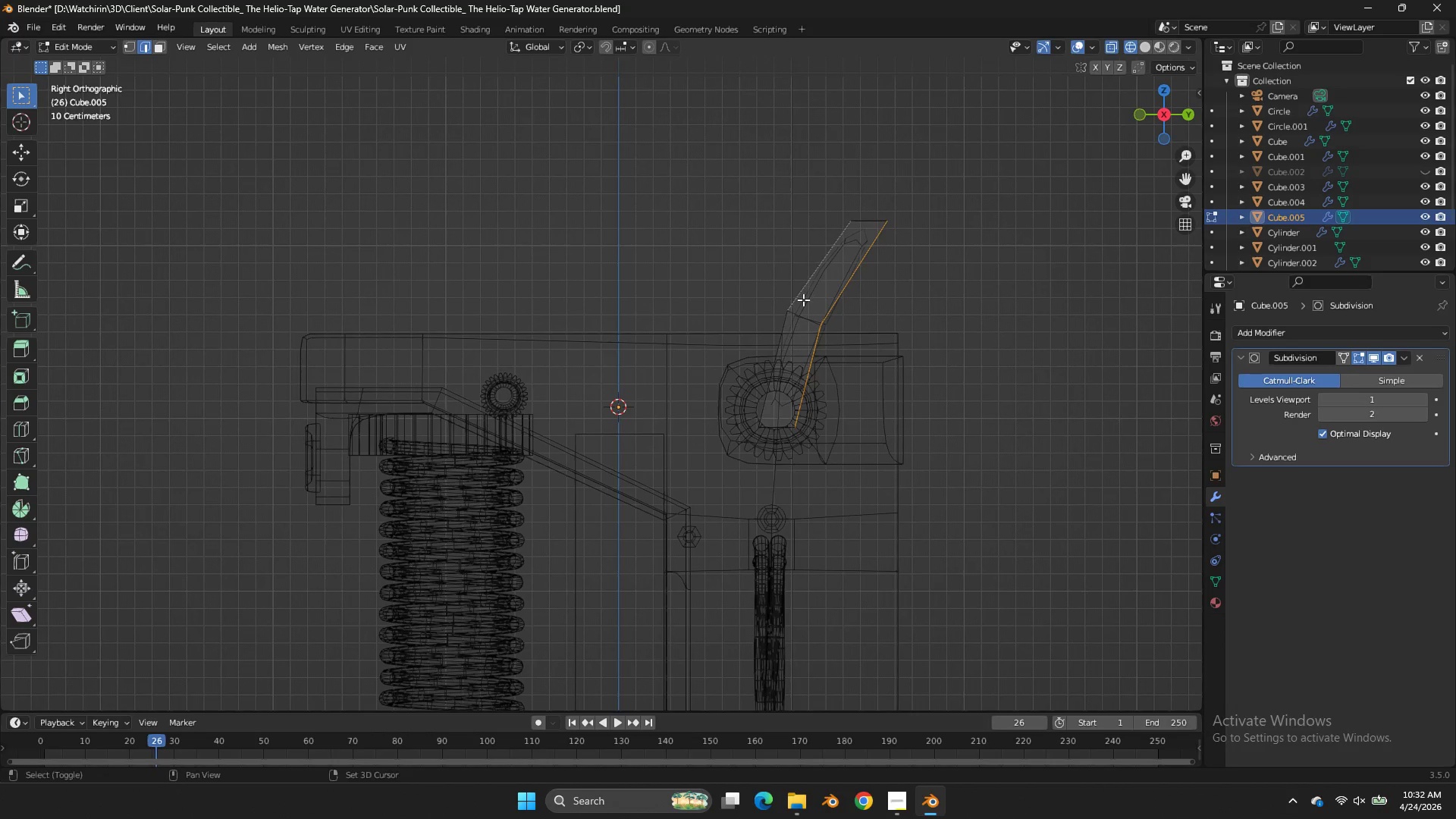 
hold_key(key=AltLeft, duration=0.7)
 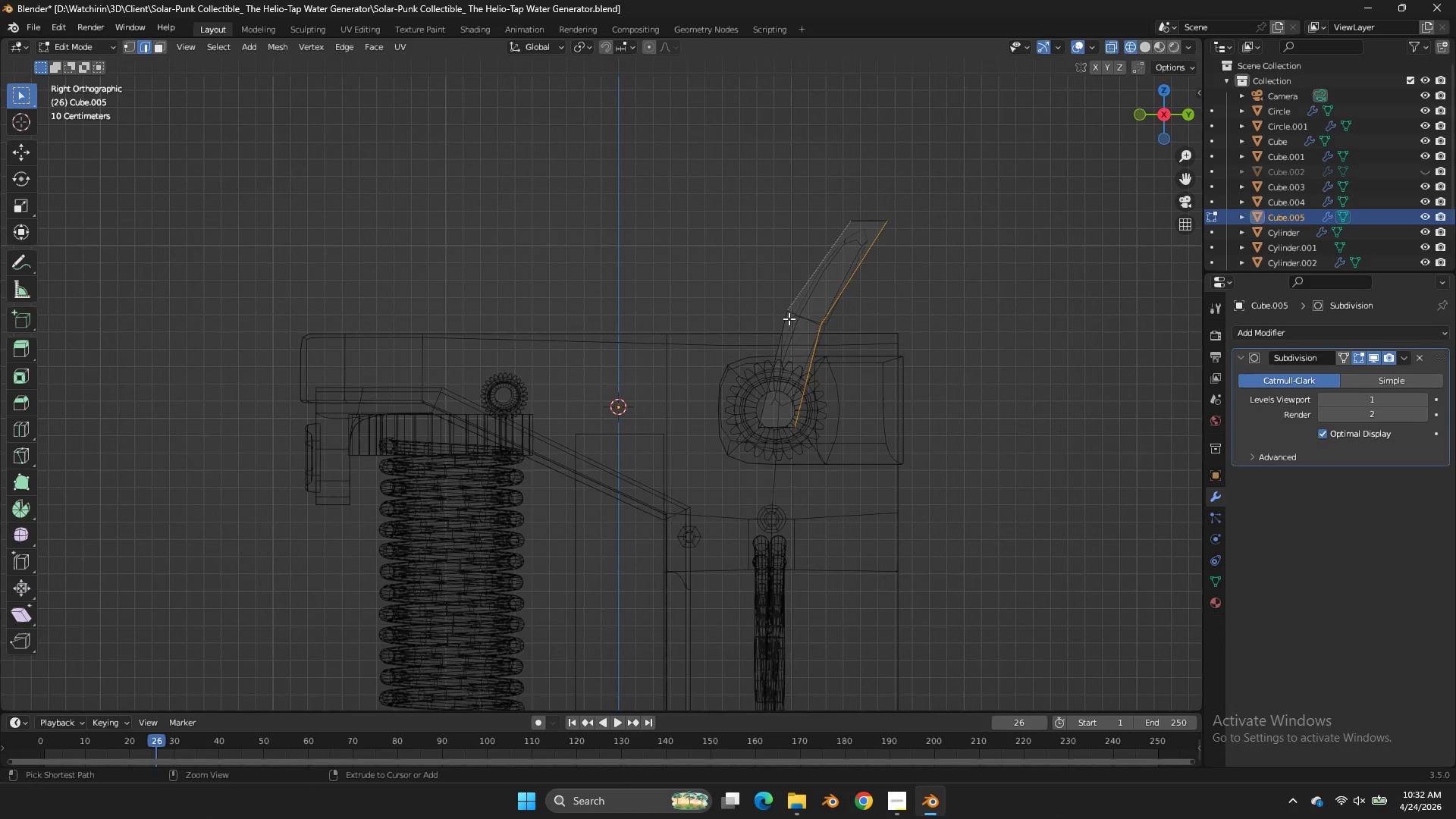 
key(Control+ControlLeft)
 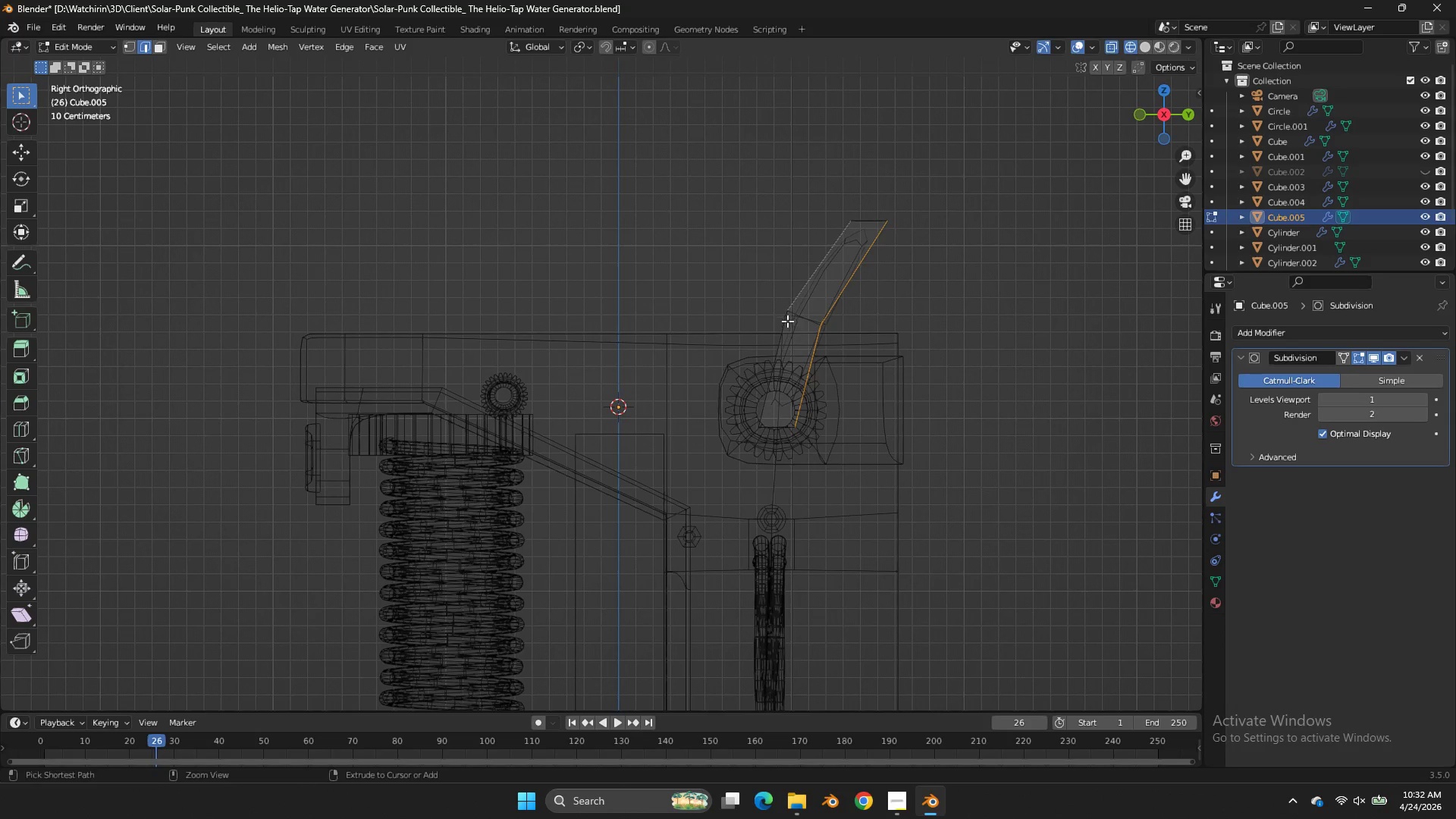 
key(Control+Z)
 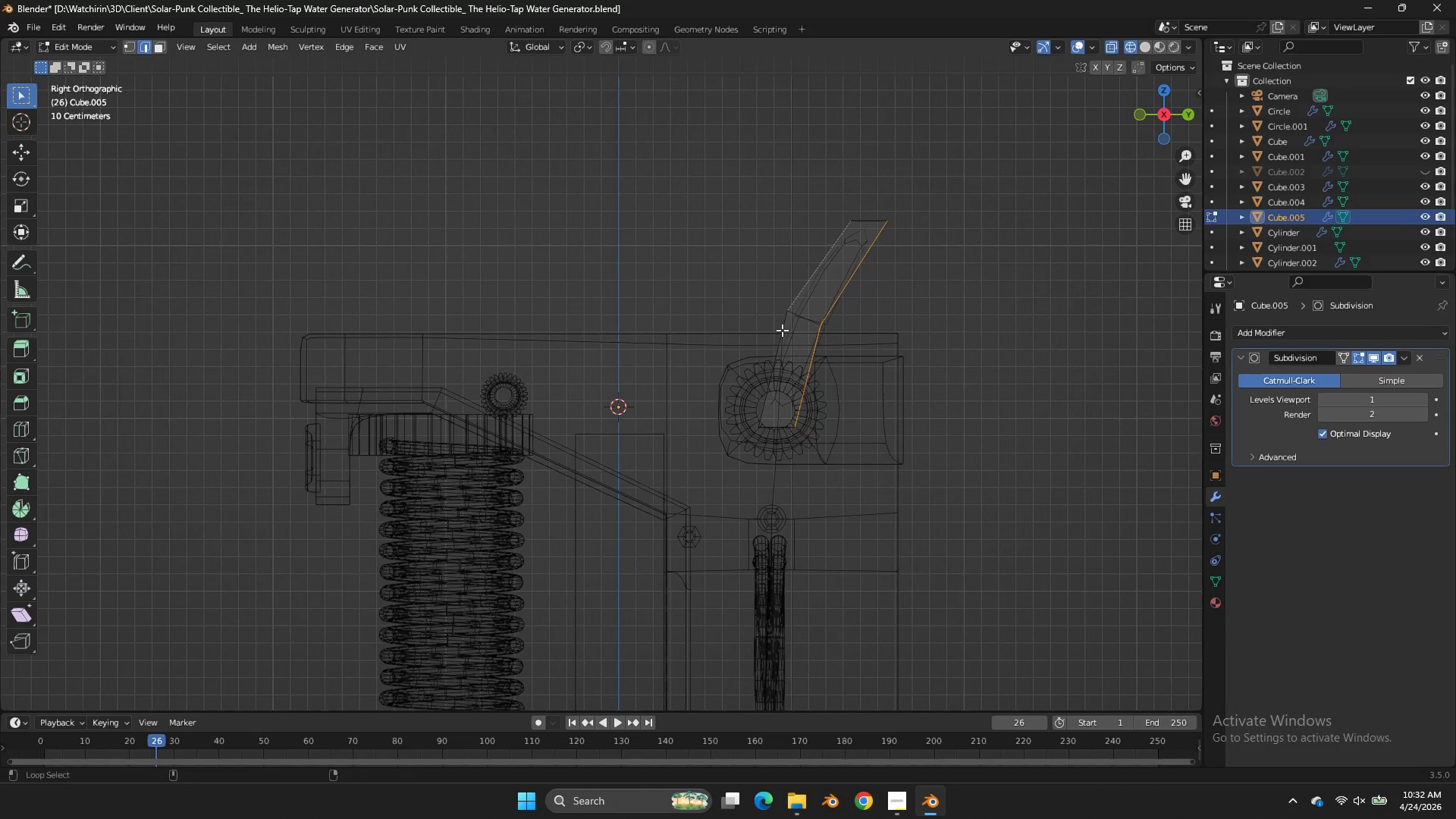 
hold_key(key=AltLeft, duration=0.48)
left_click([782, 330])
 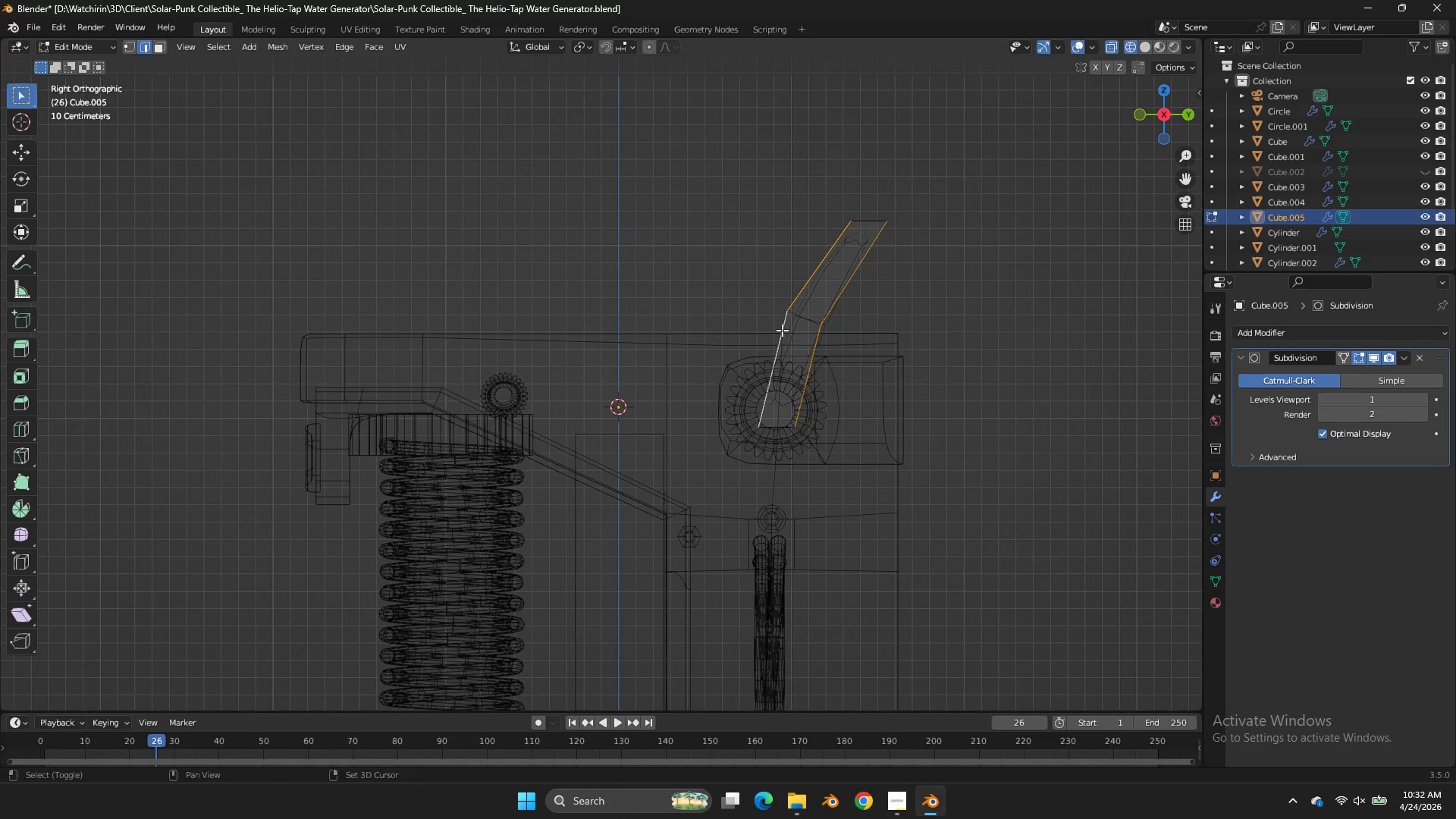 
key(Shift+E)
 